 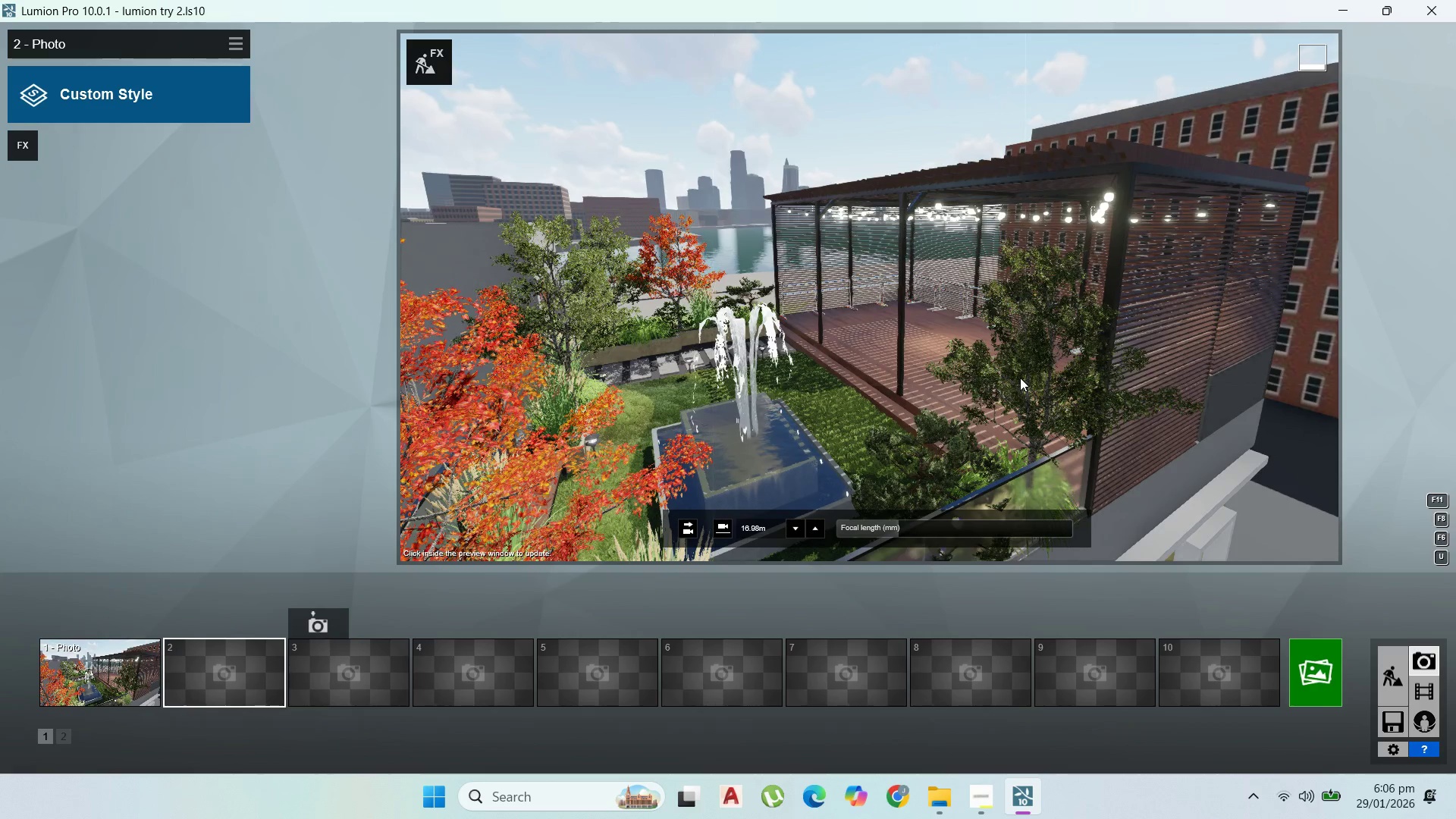 
hold_key(key=W, duration=0.83)
 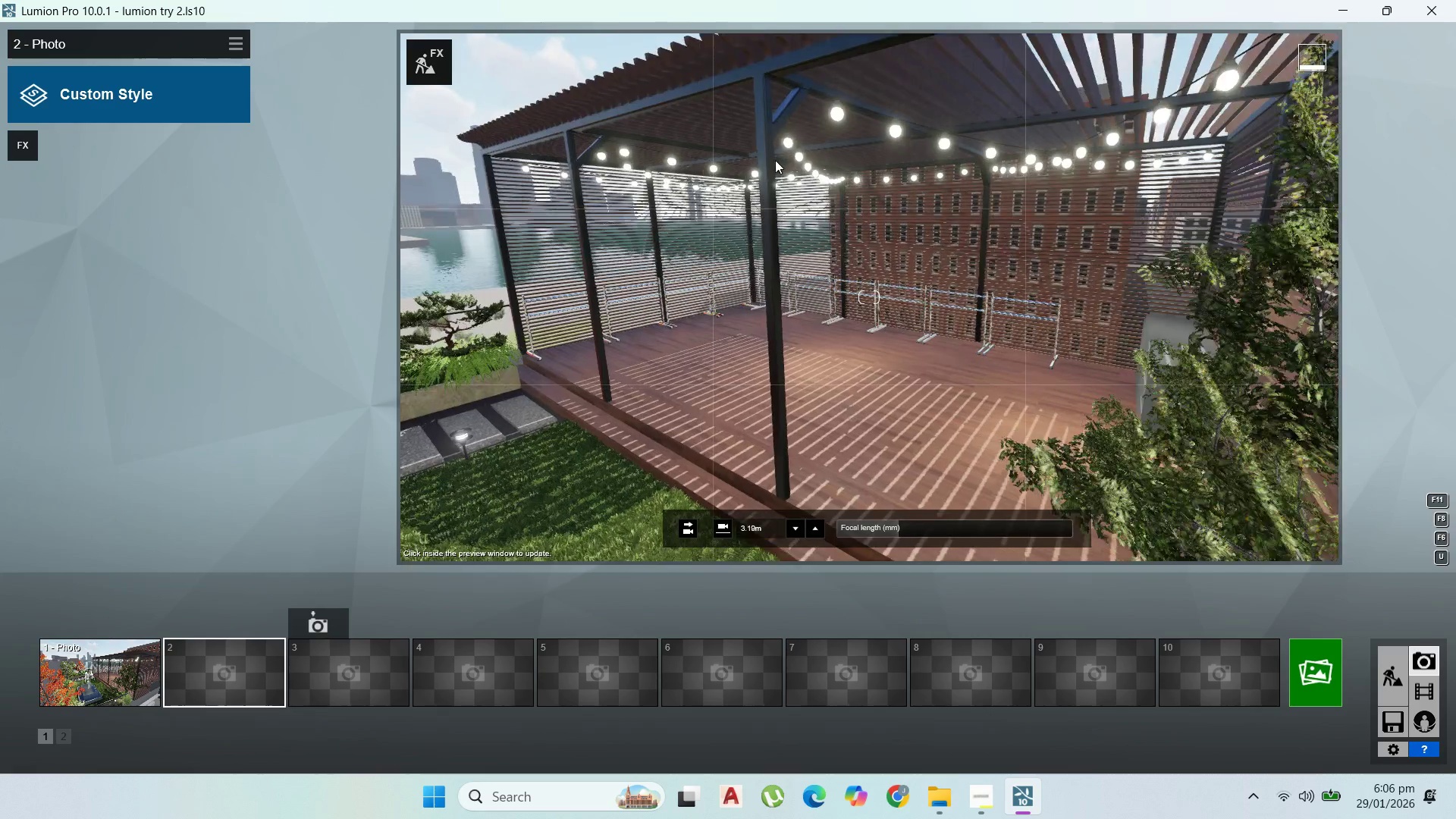 
type(awd)
 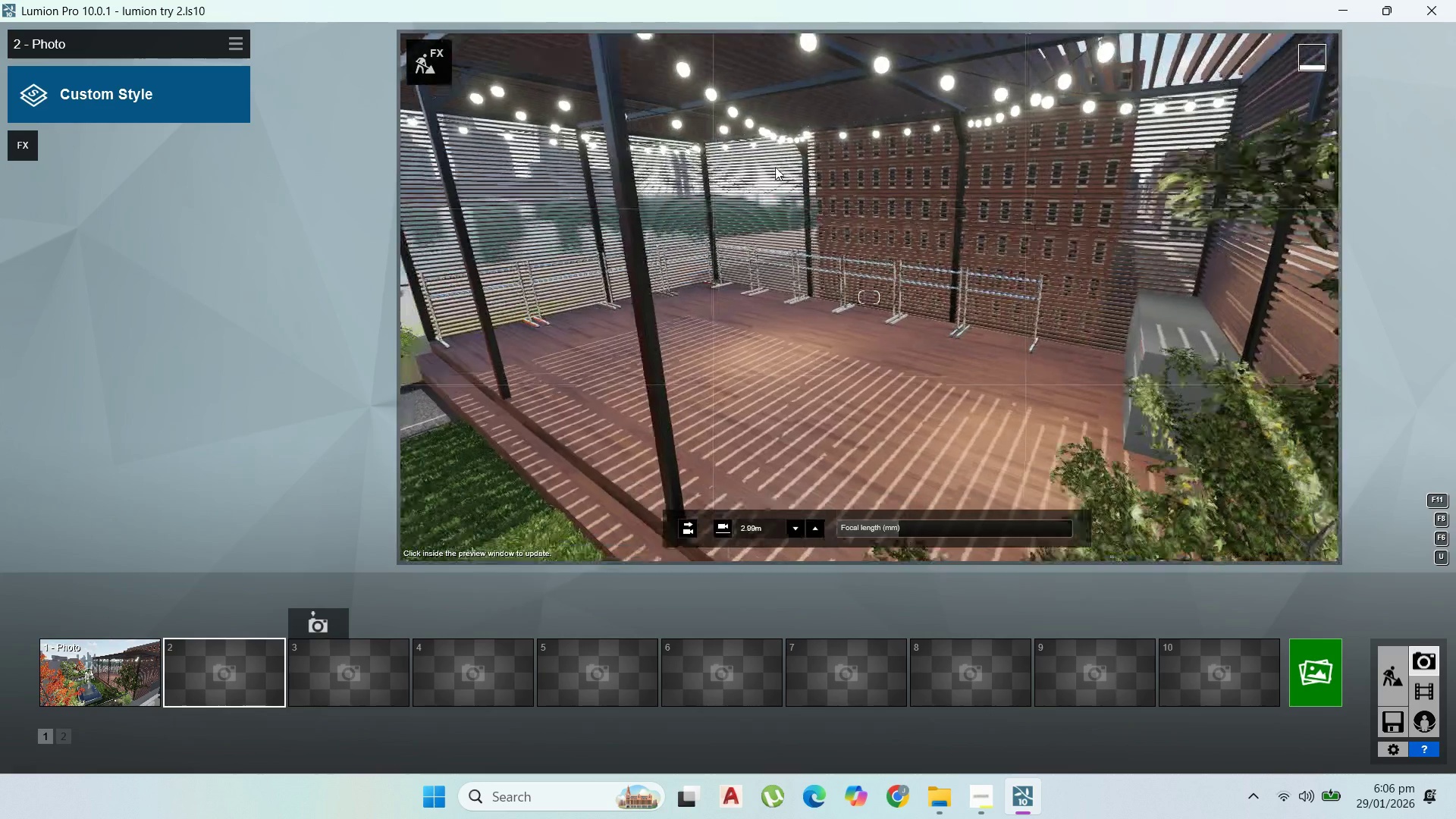 
hold_key(key=W, duration=0.56)
 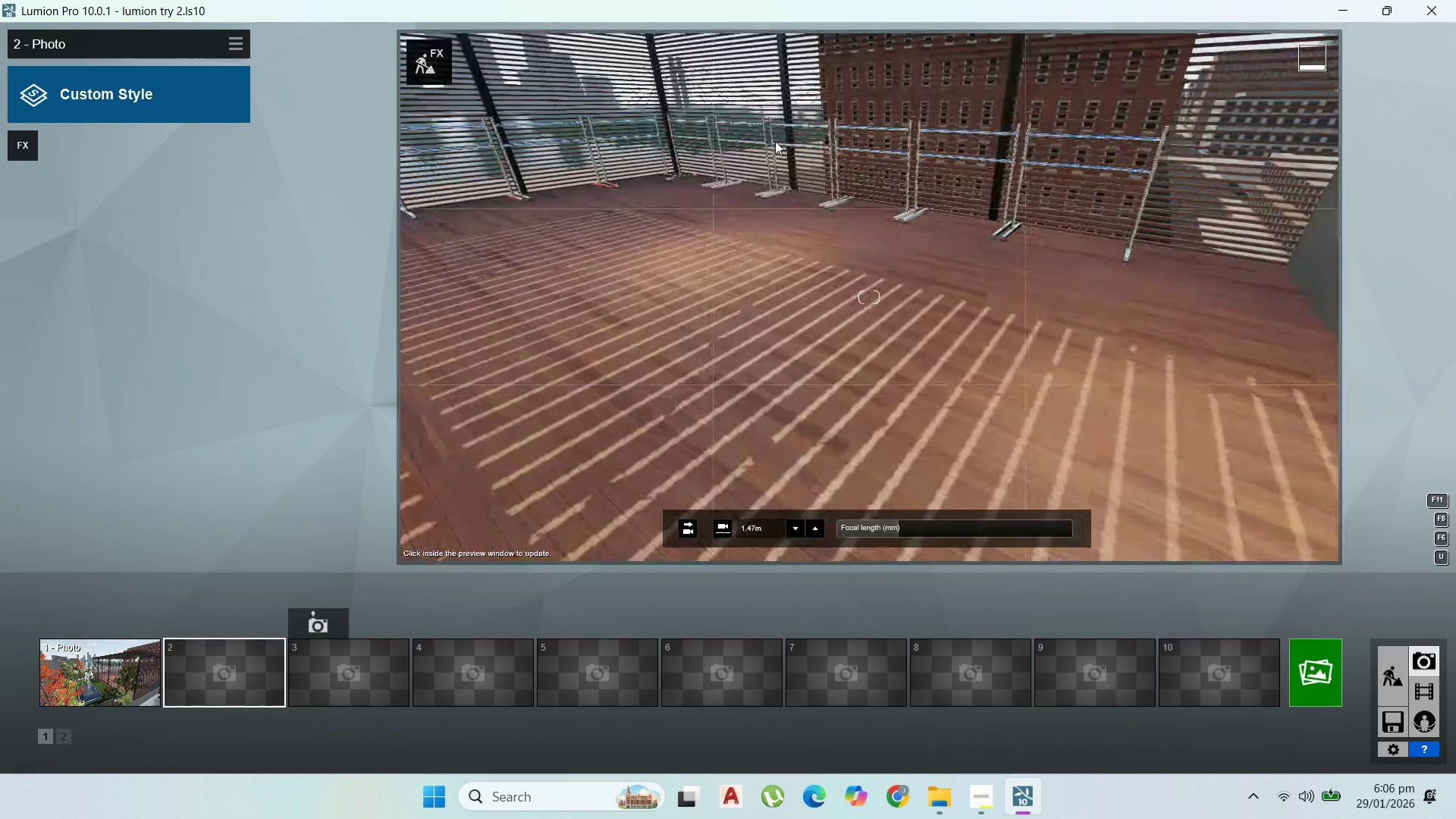 
hold_key(key=S, duration=0.36)
 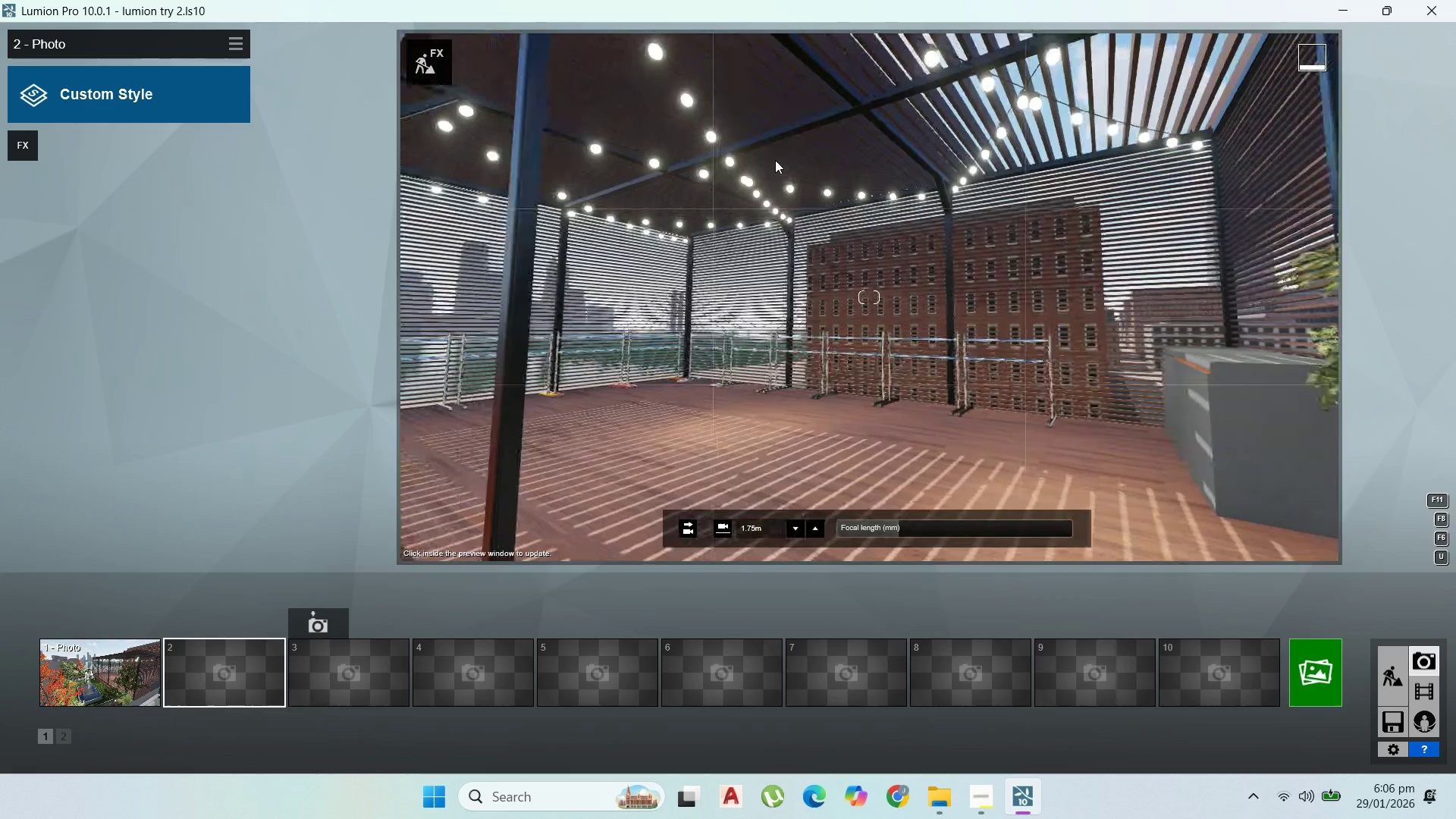 
key(W)
 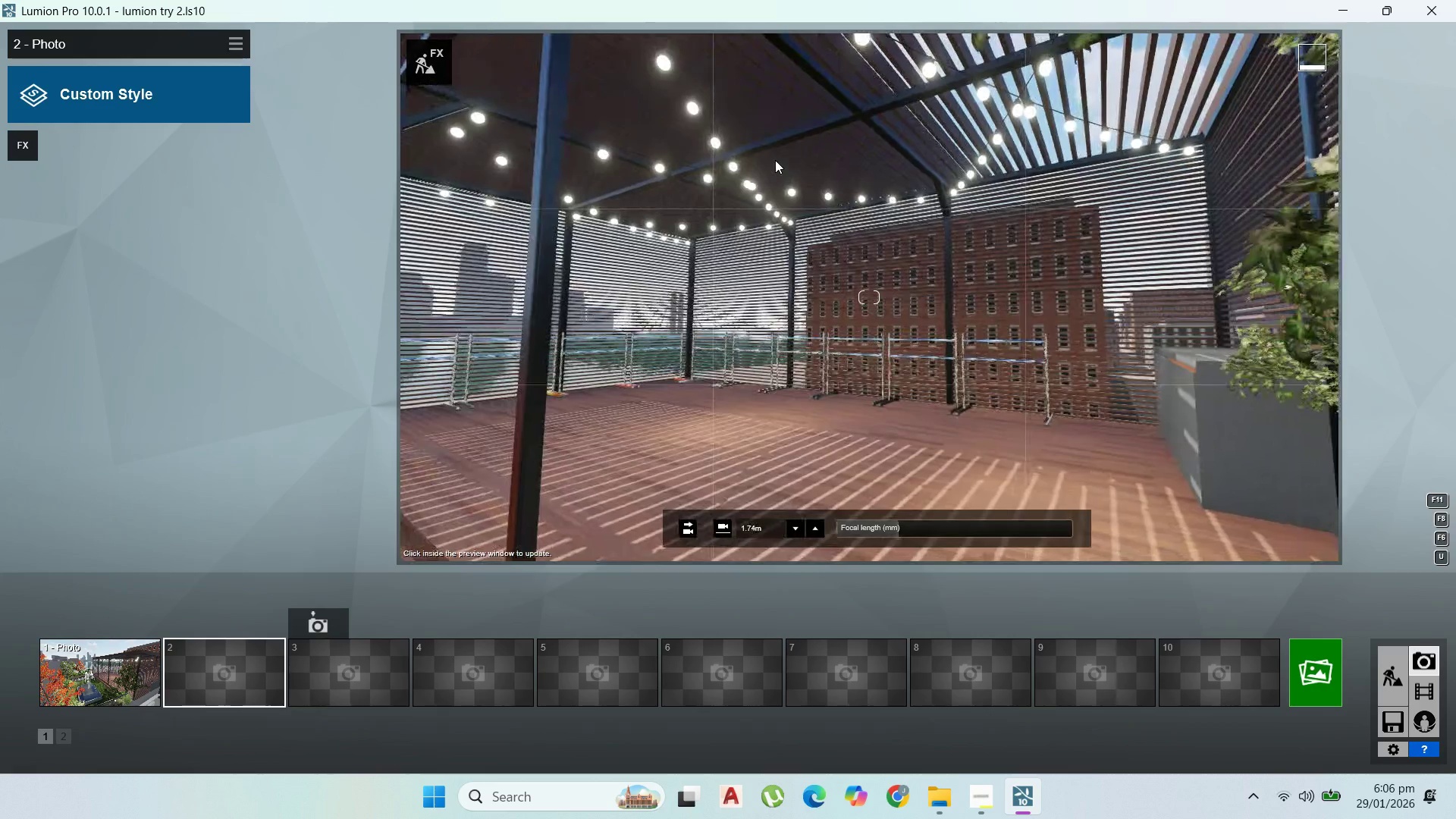 
right_click([775, 160])
 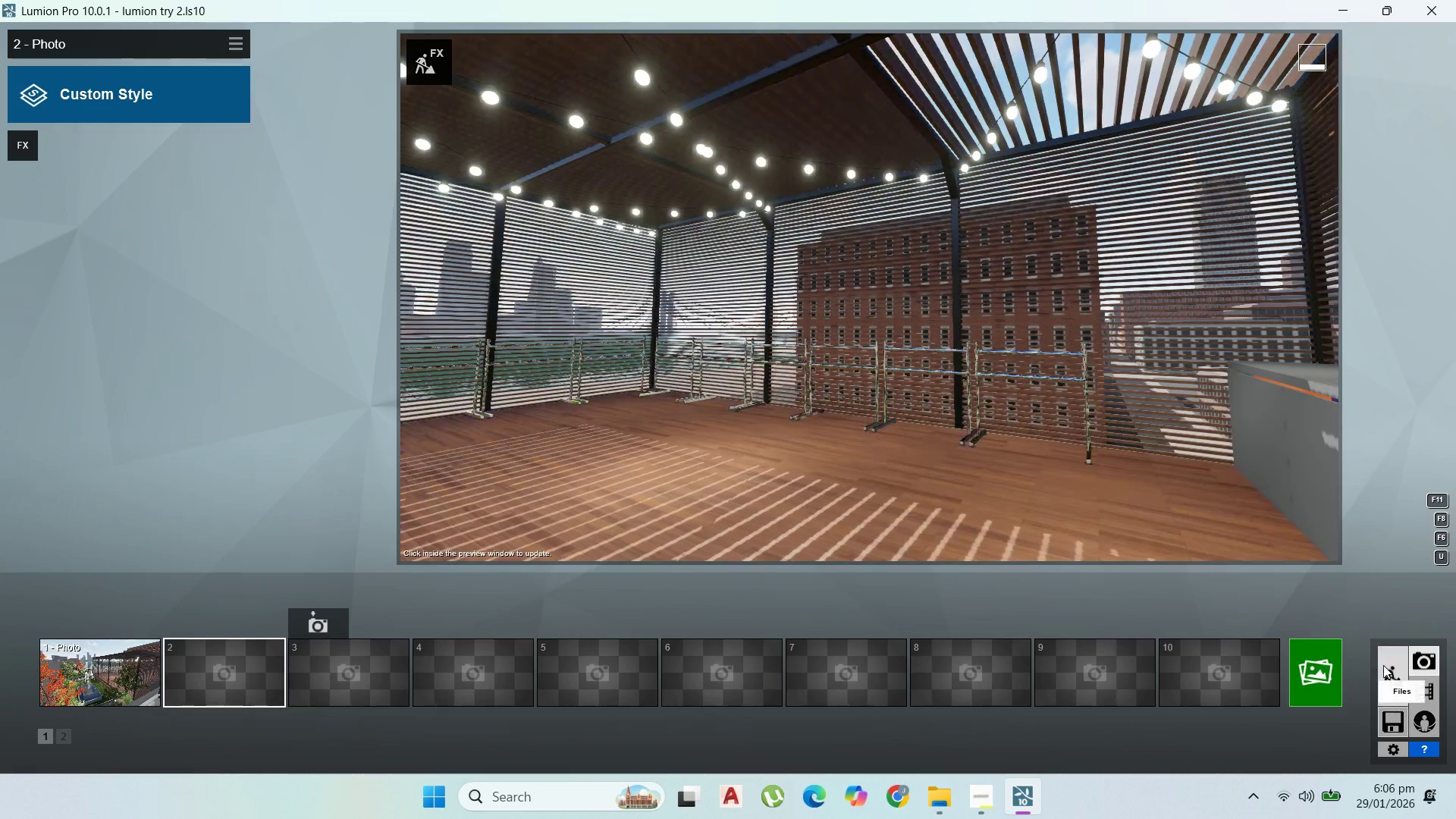 
double_click([1401, 668])
 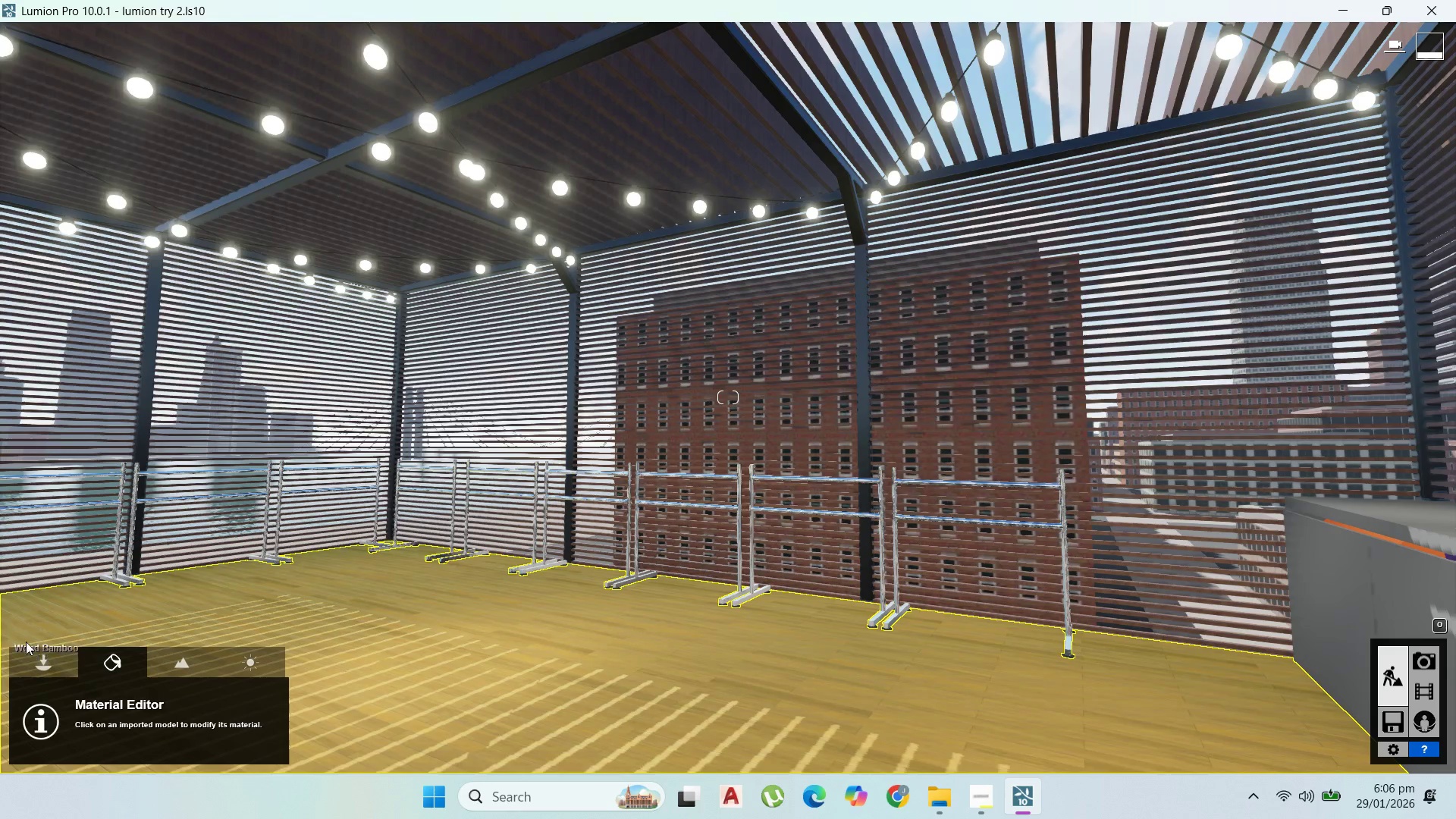 
left_click_drag(start_coordinate=[146, 669], to_coordinate=[229, 669])
 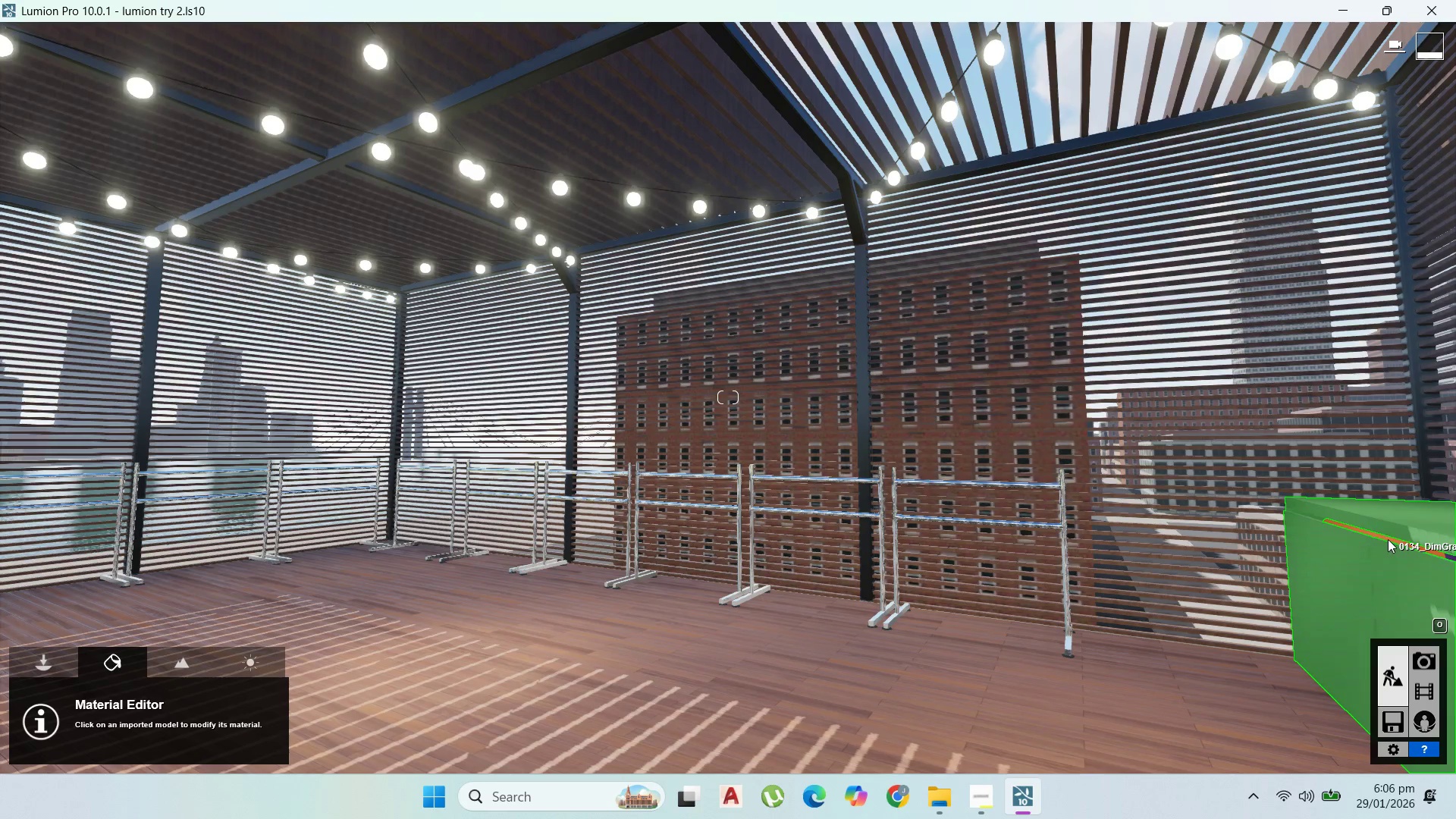 
left_click([1389, 539])
 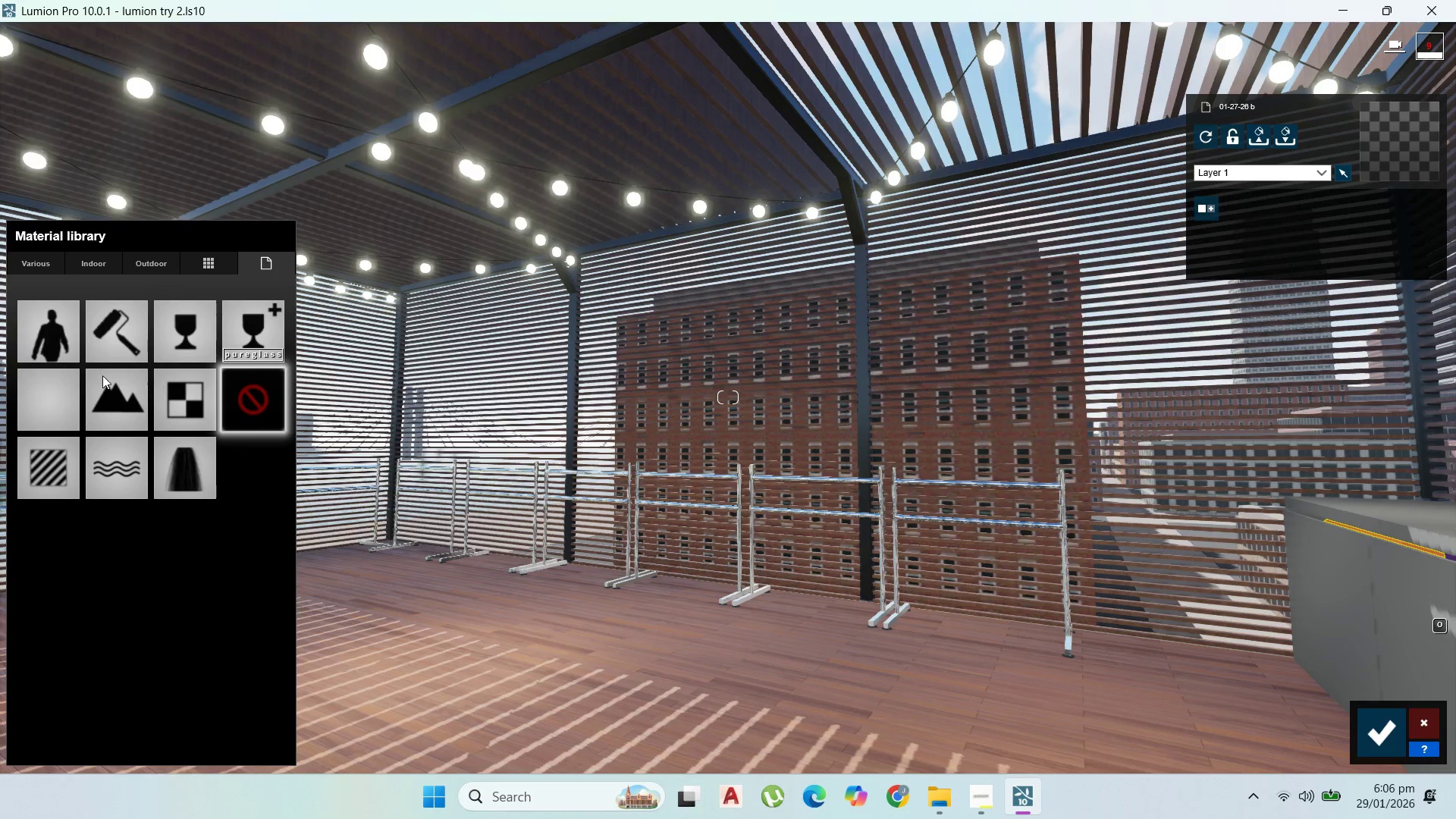 
left_click([64, 459])
 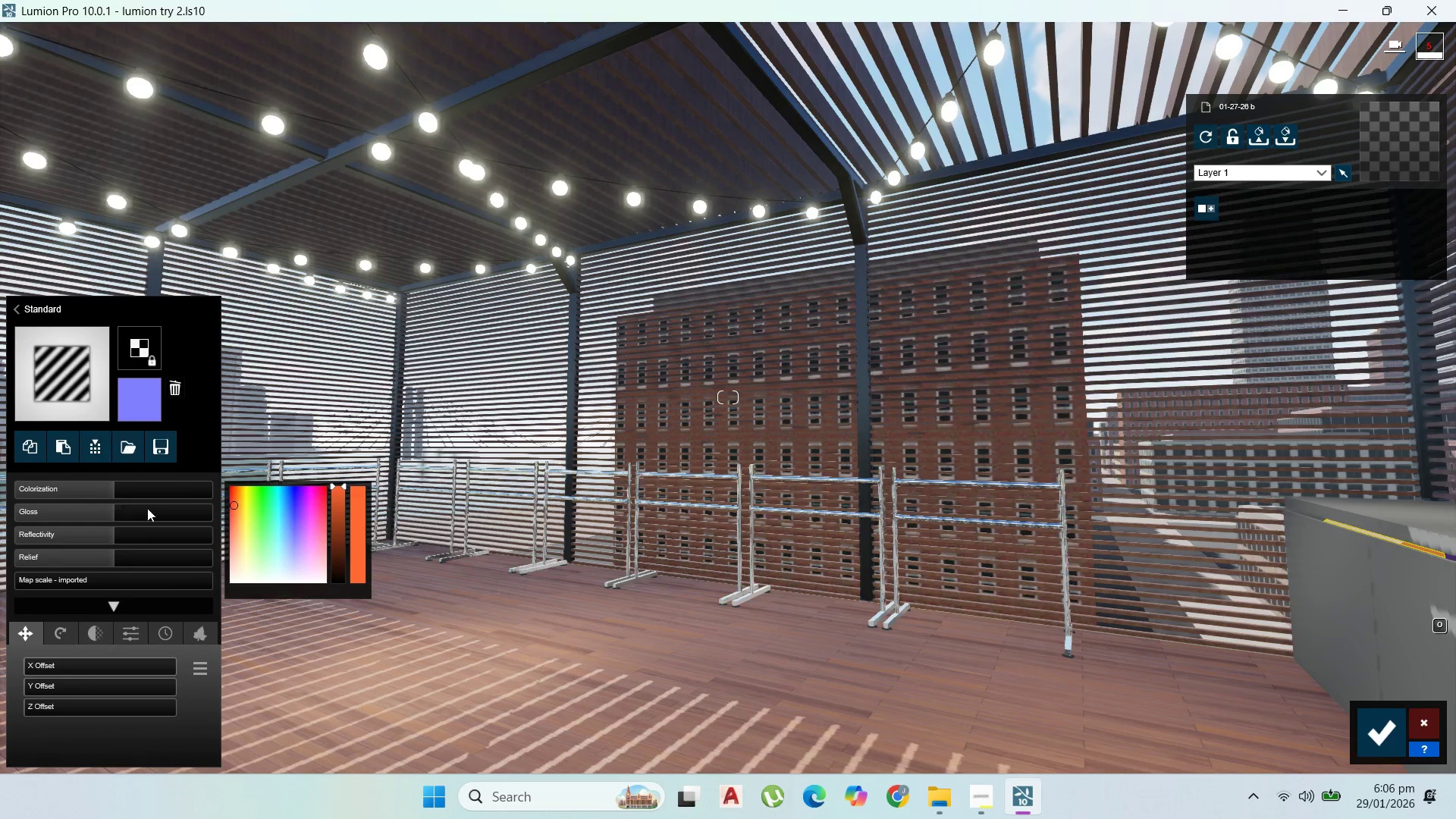 
left_click_drag(start_coordinate=[337, 536], to_coordinate=[344, 548])
 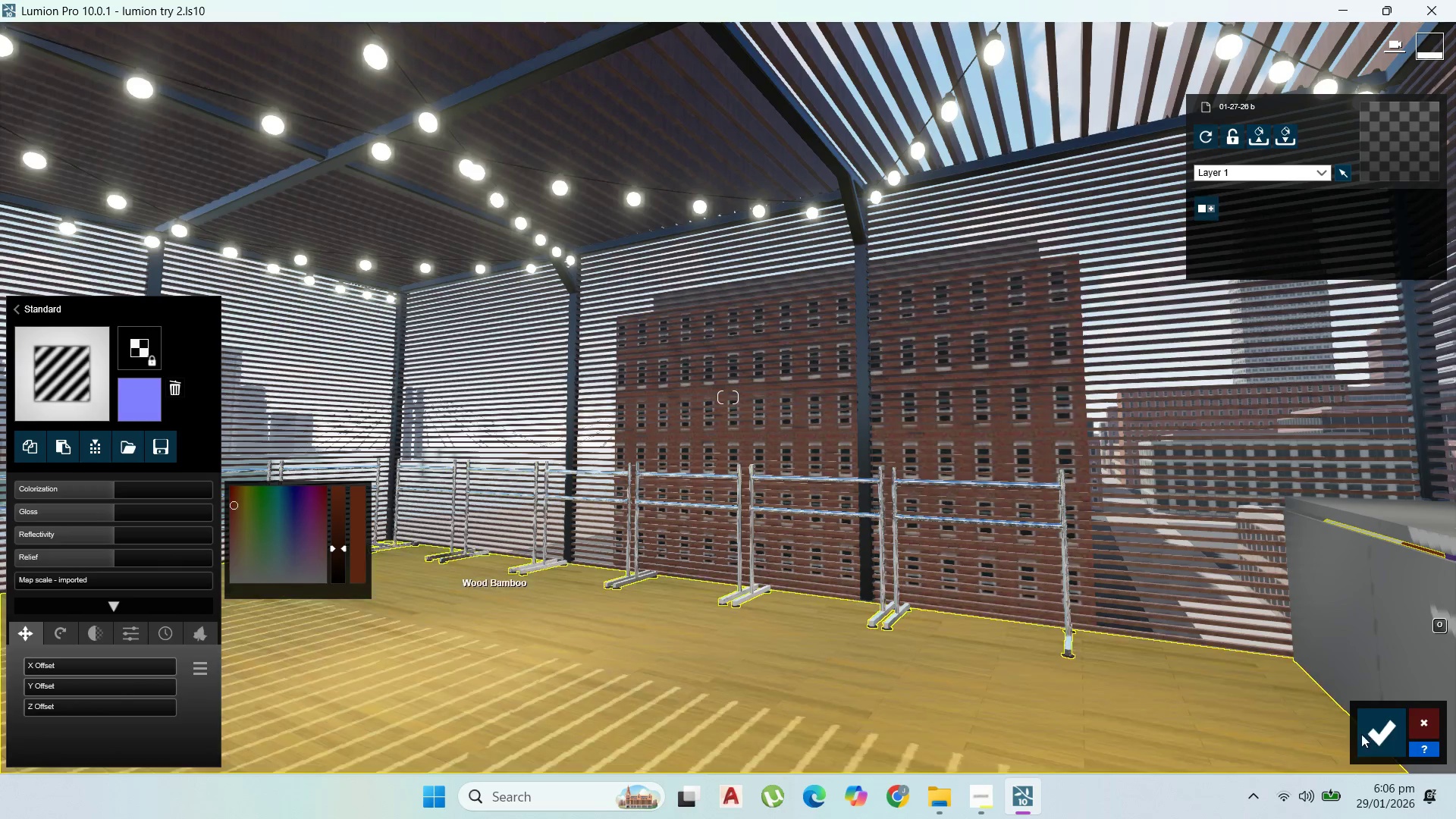 
left_click([1396, 735])
 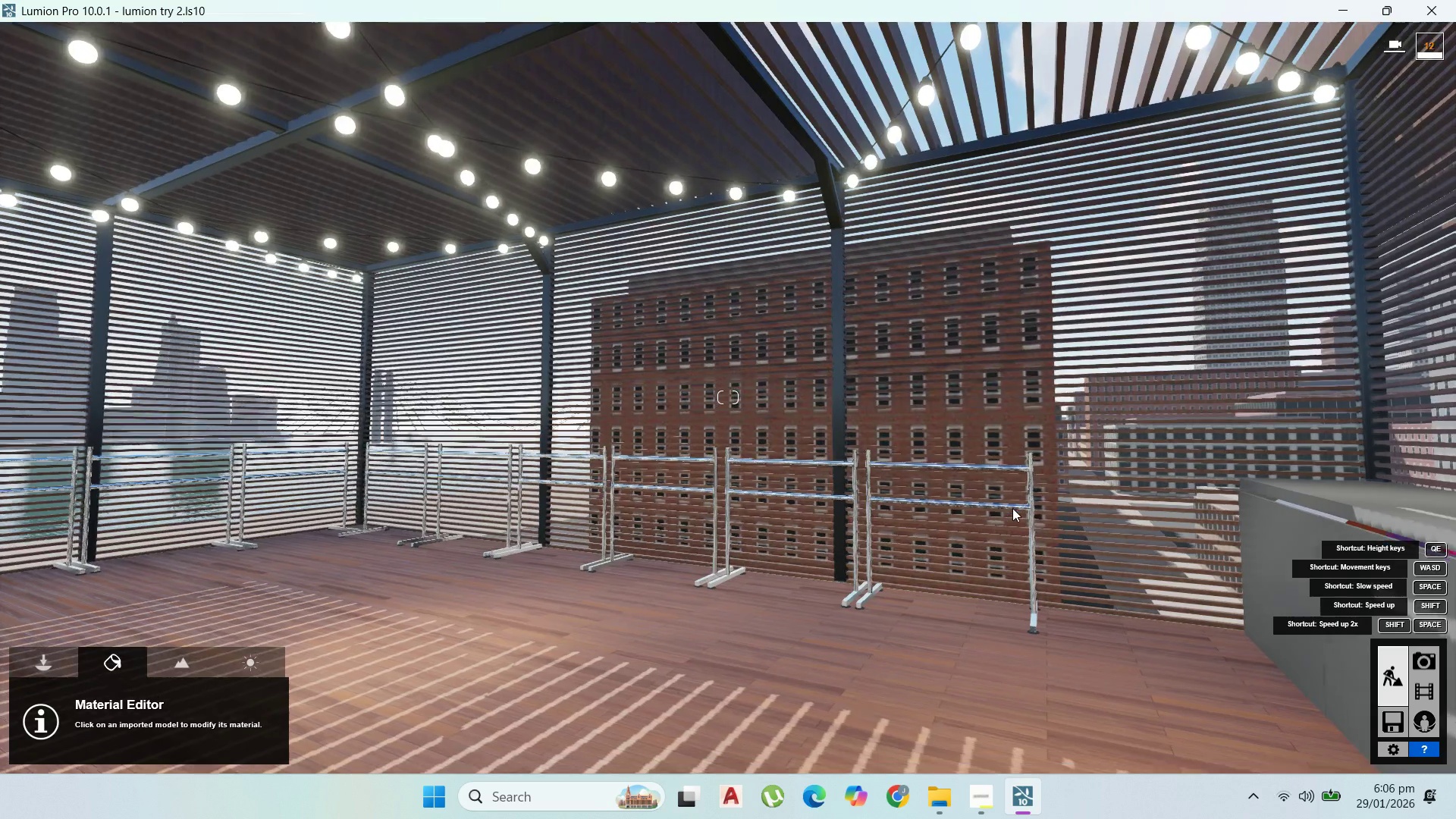 
hold_key(key=S, duration=0.42)
 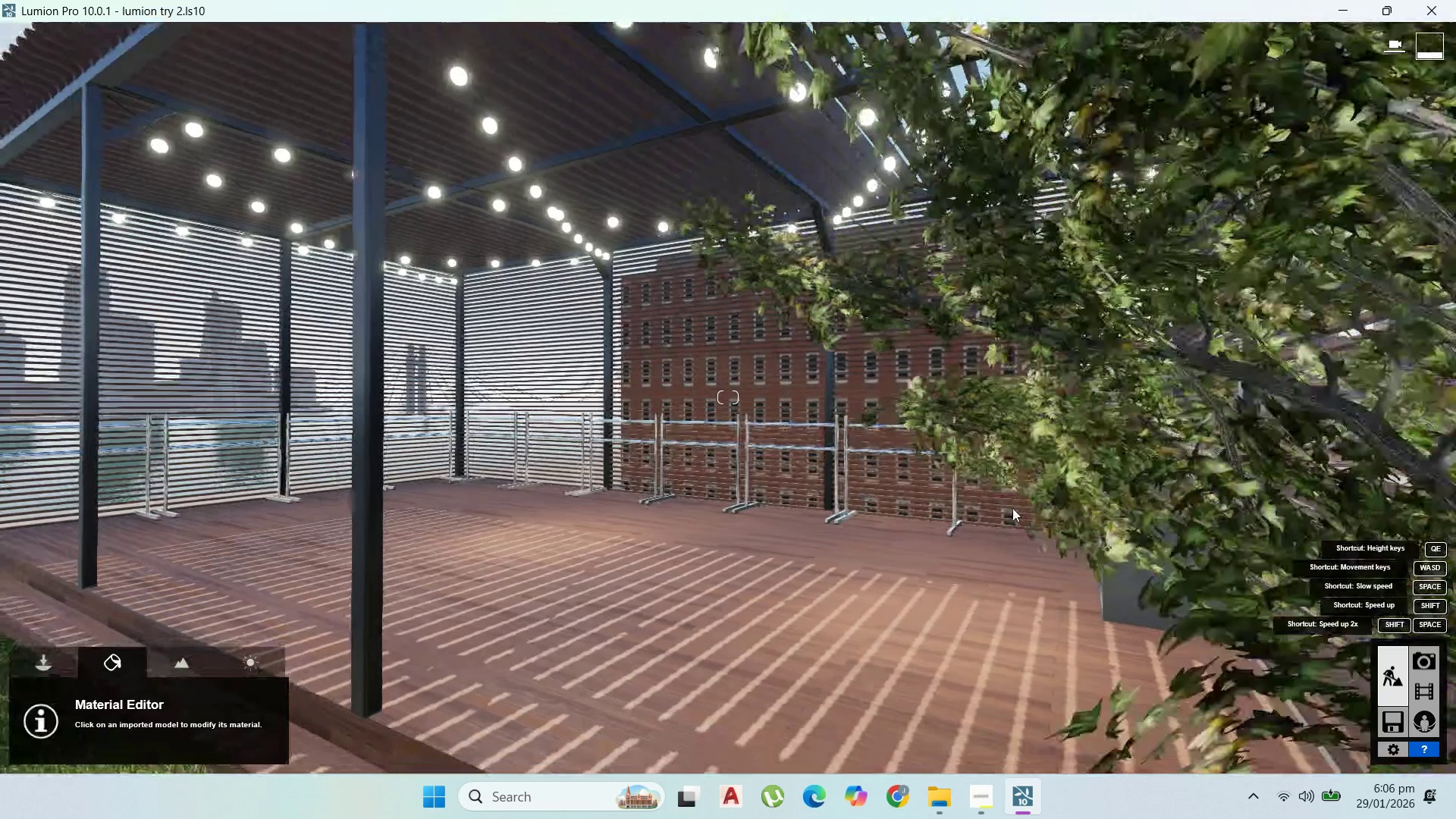 
hold_key(key=A, duration=1.56)
 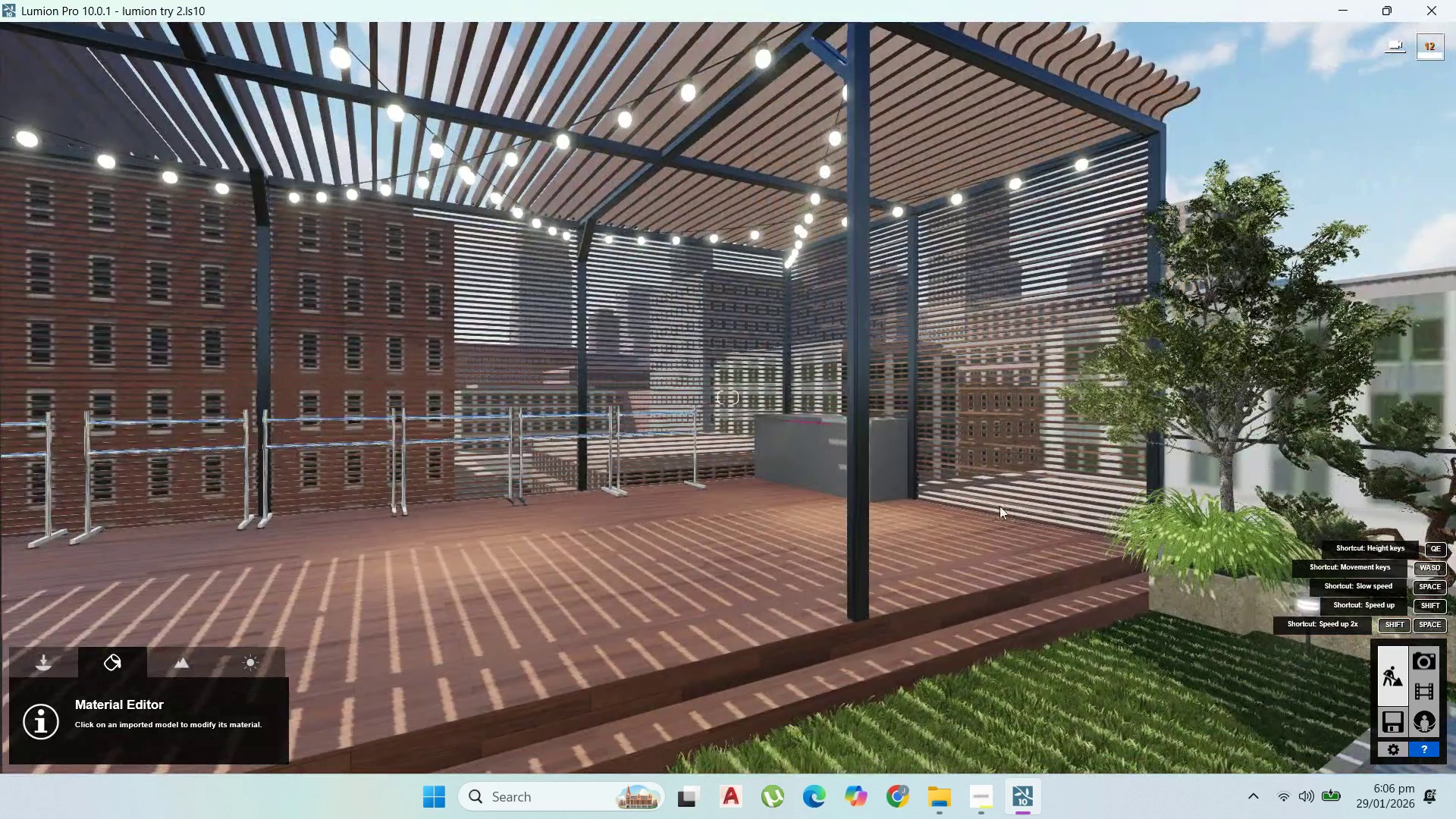 
type(ww)
 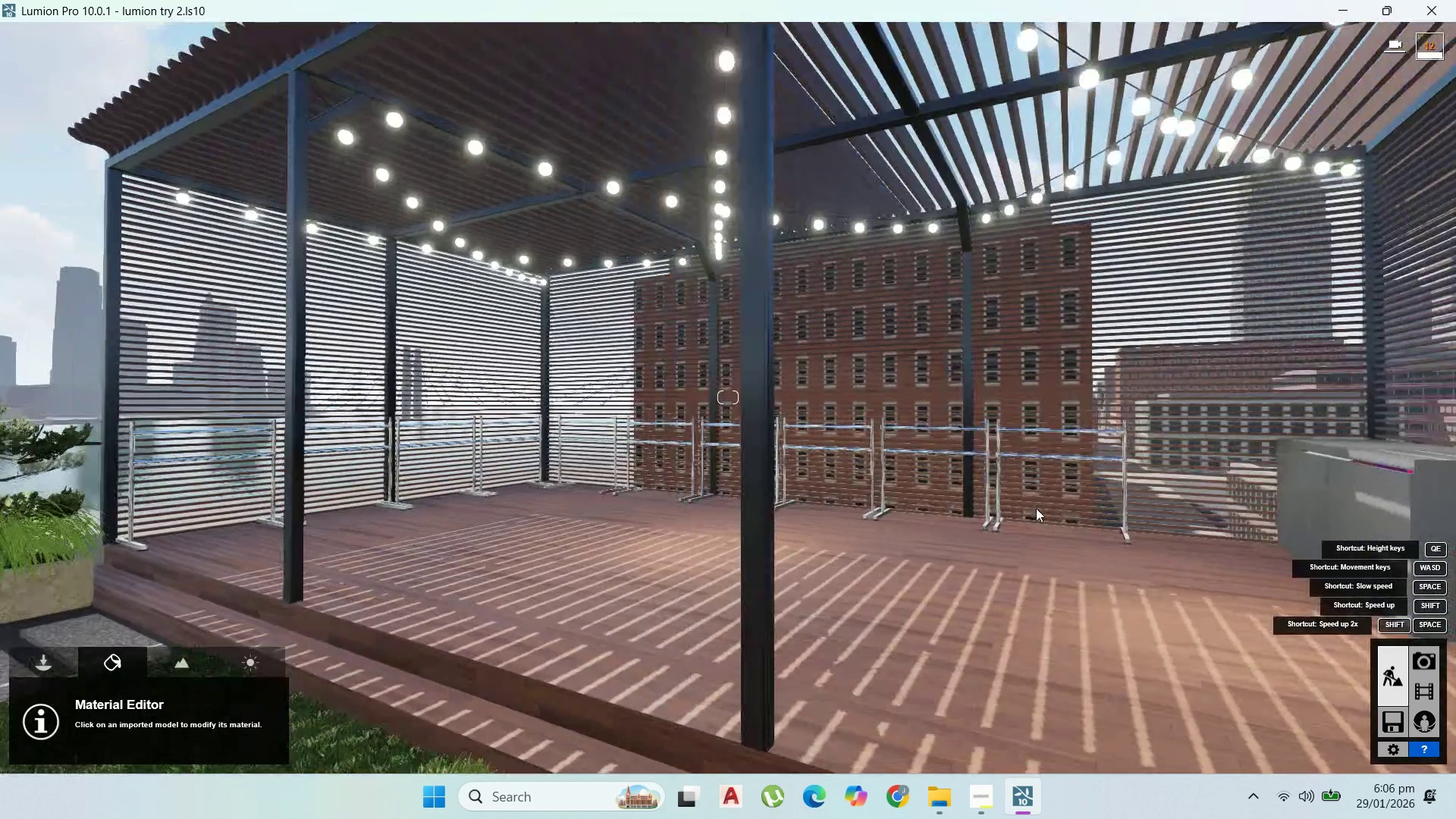 
type(sssaa)
 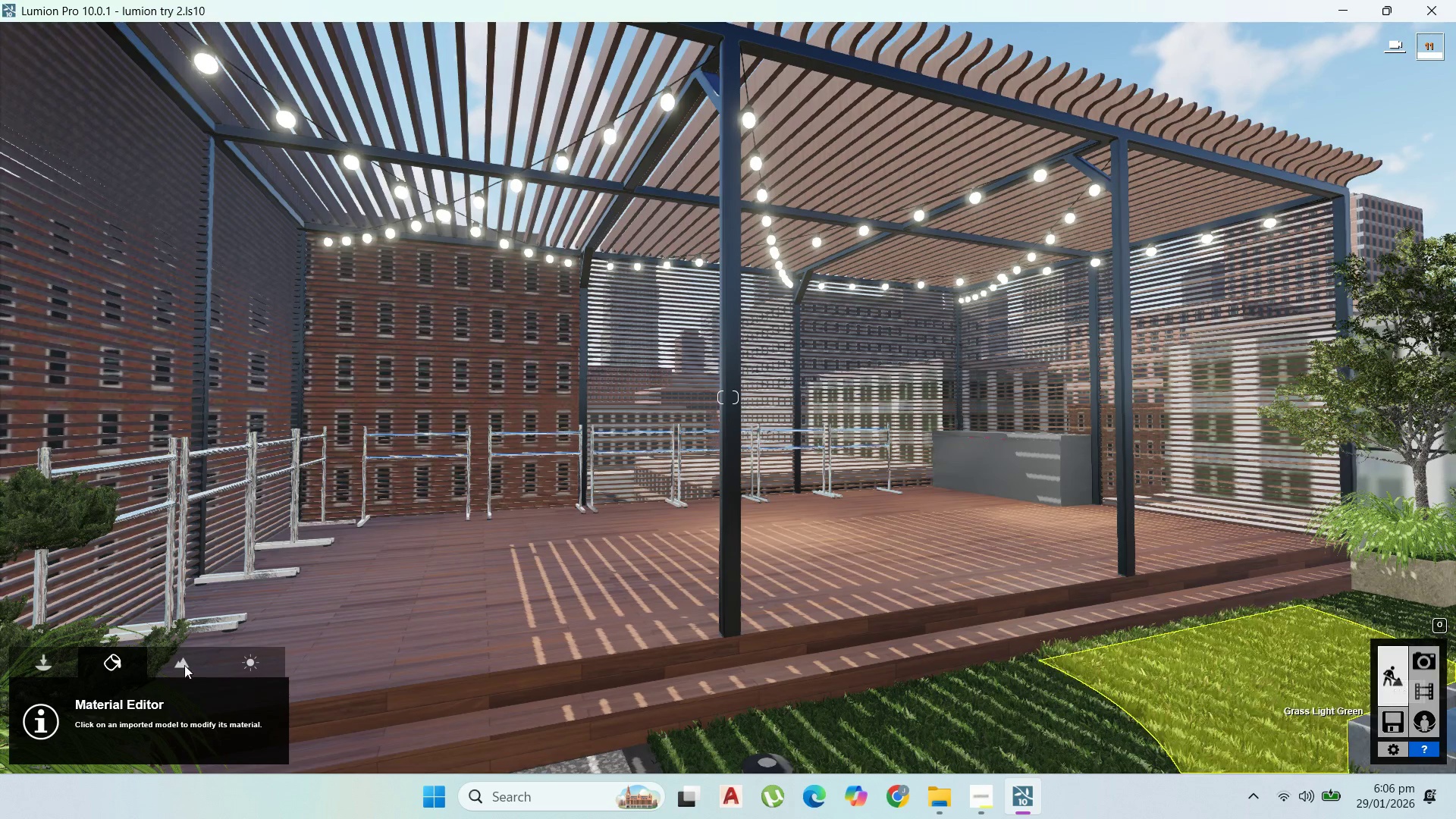 
wait(6.62)
 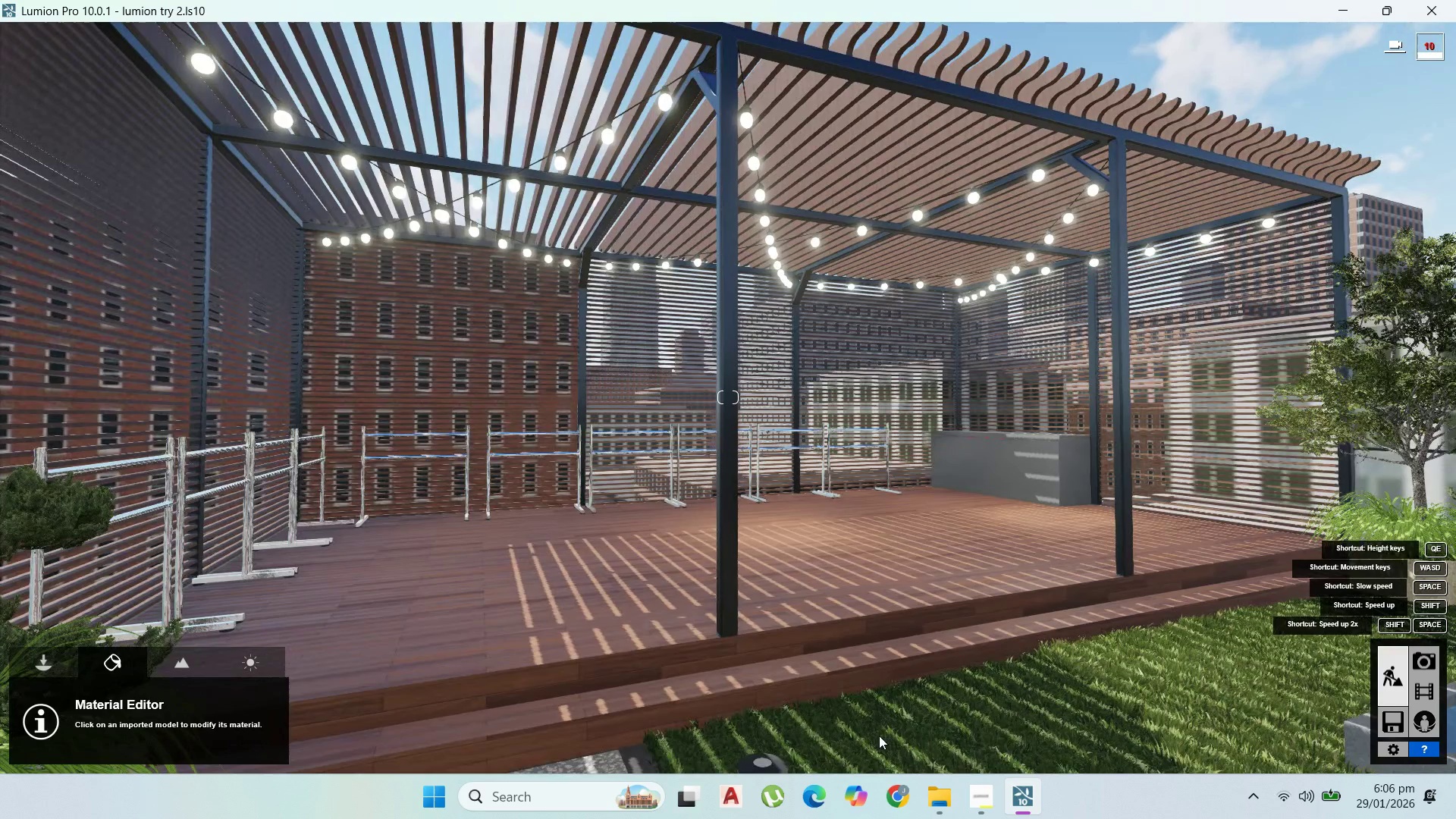 
left_click([1429, 654])
 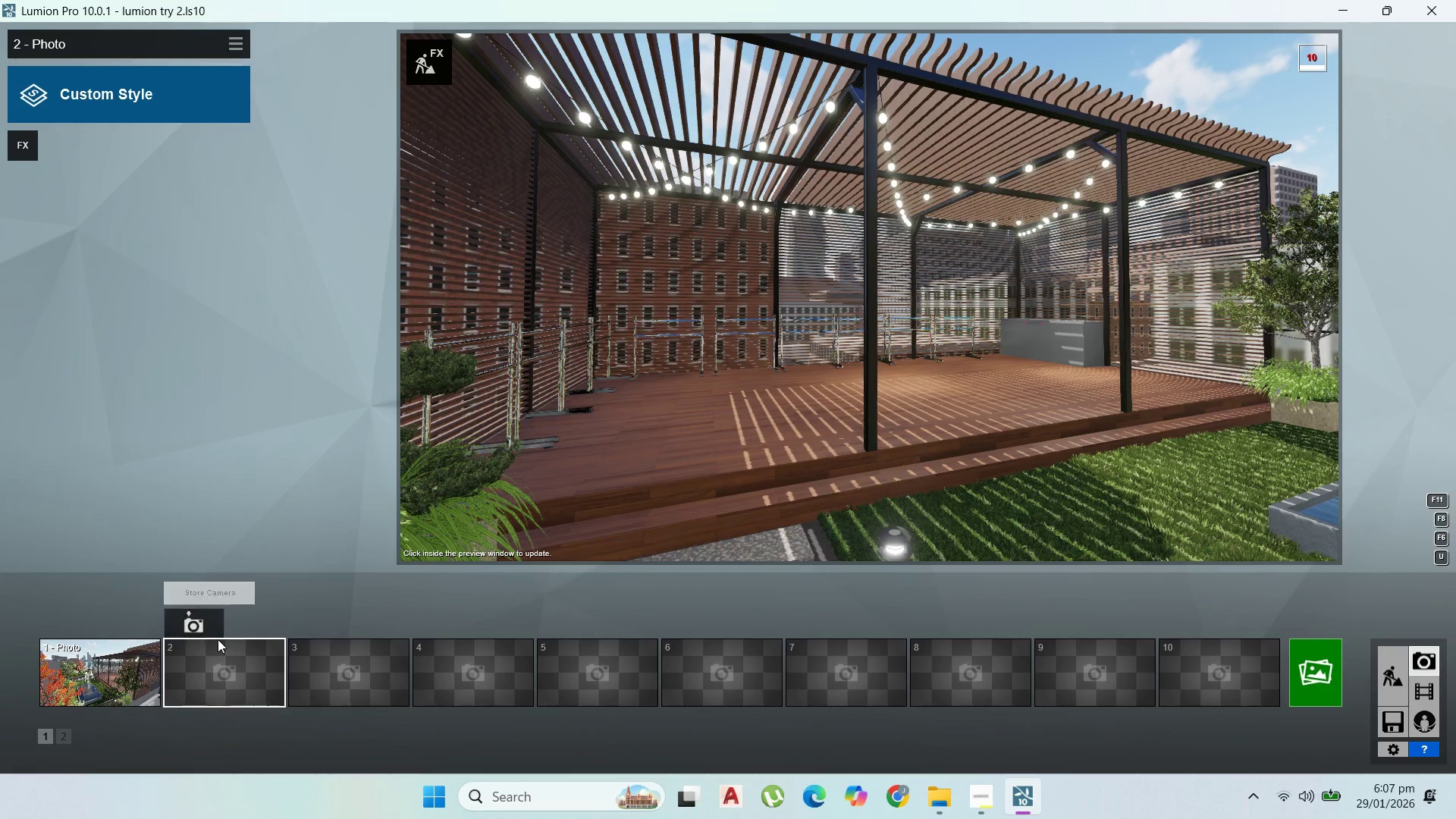 
left_click([209, 617])
 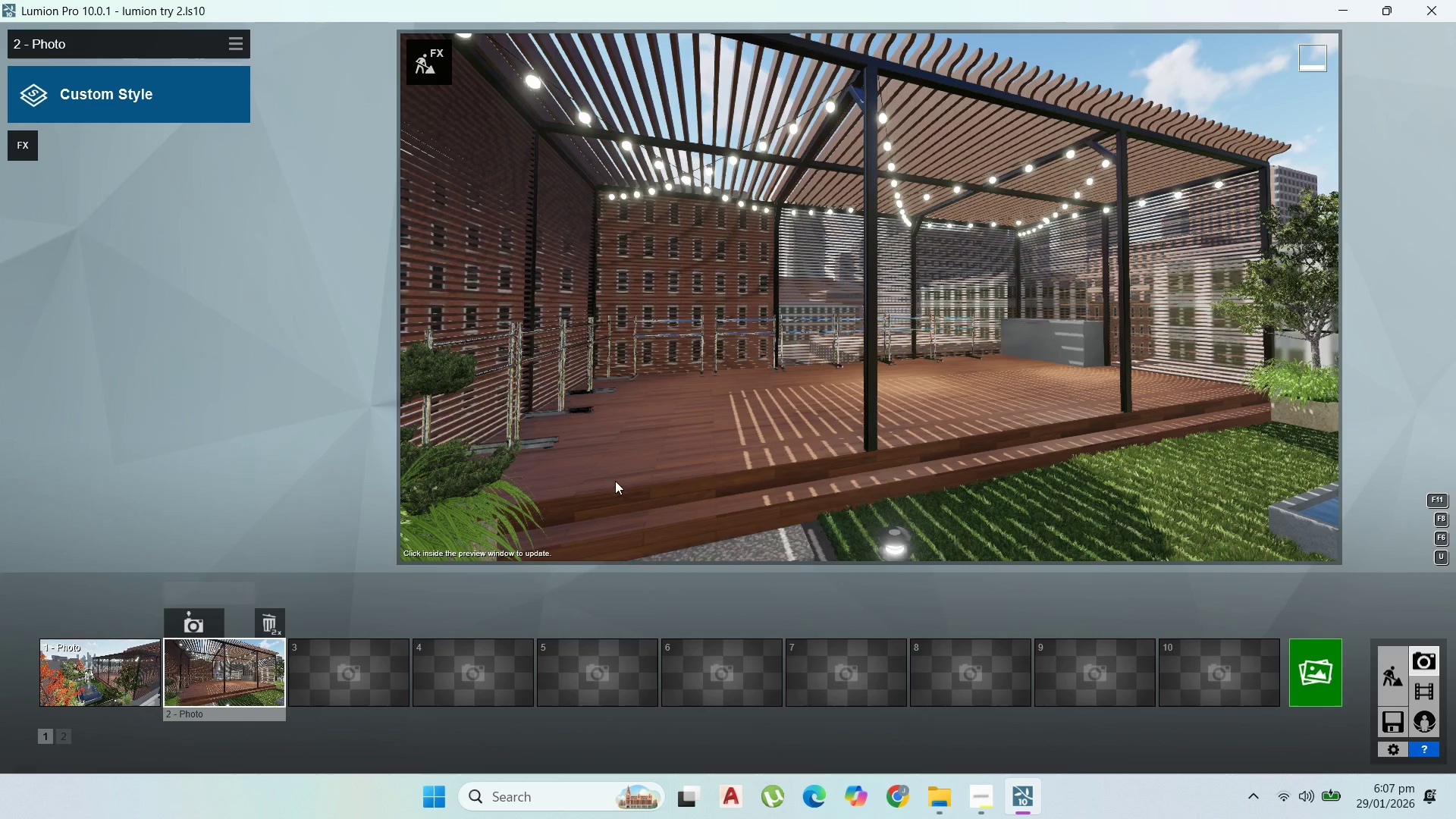 
hold_key(key=D, duration=0.53)
 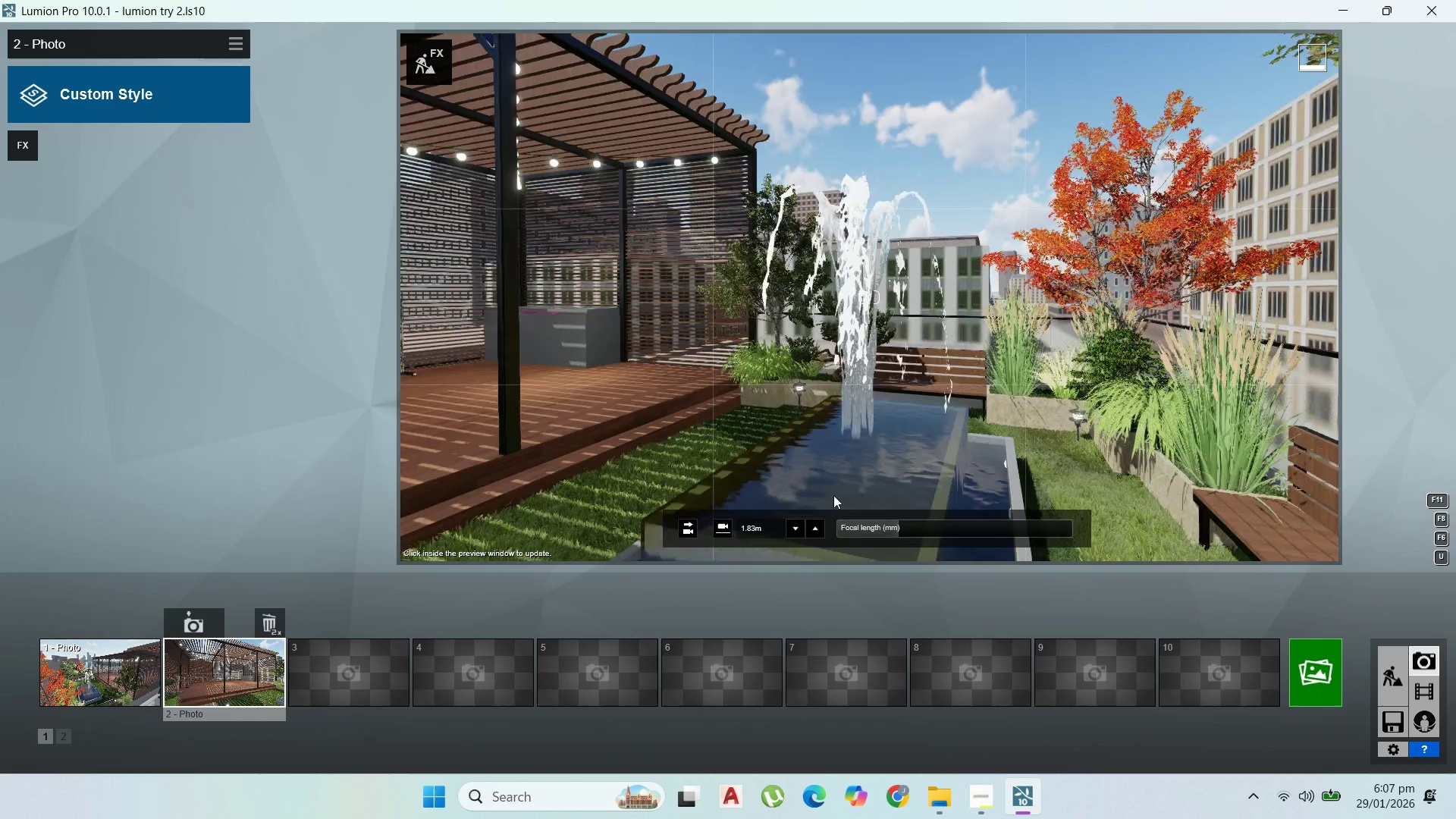 
hold_key(key=W, duration=1.16)
 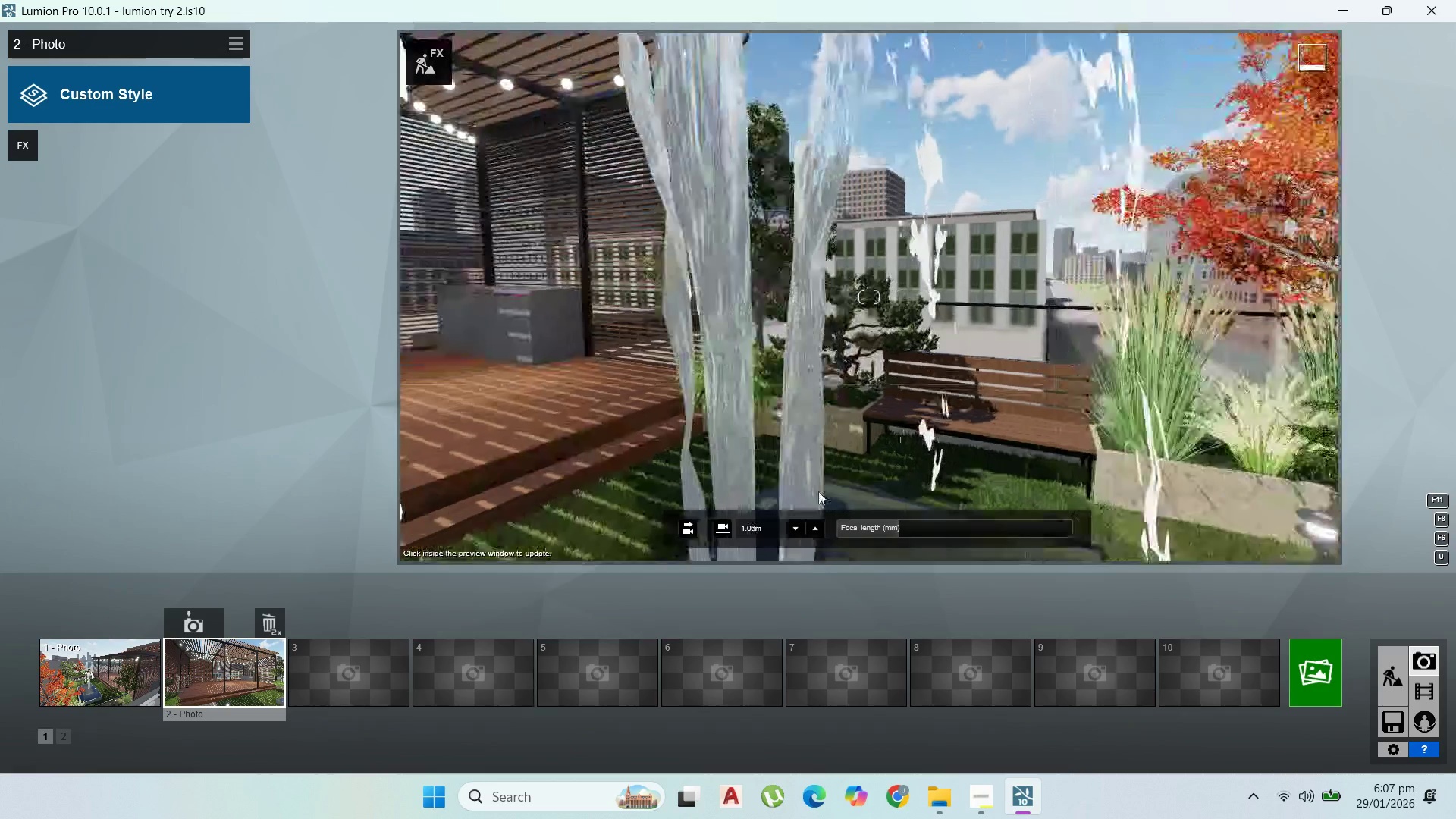 
type(dwwssddww)
 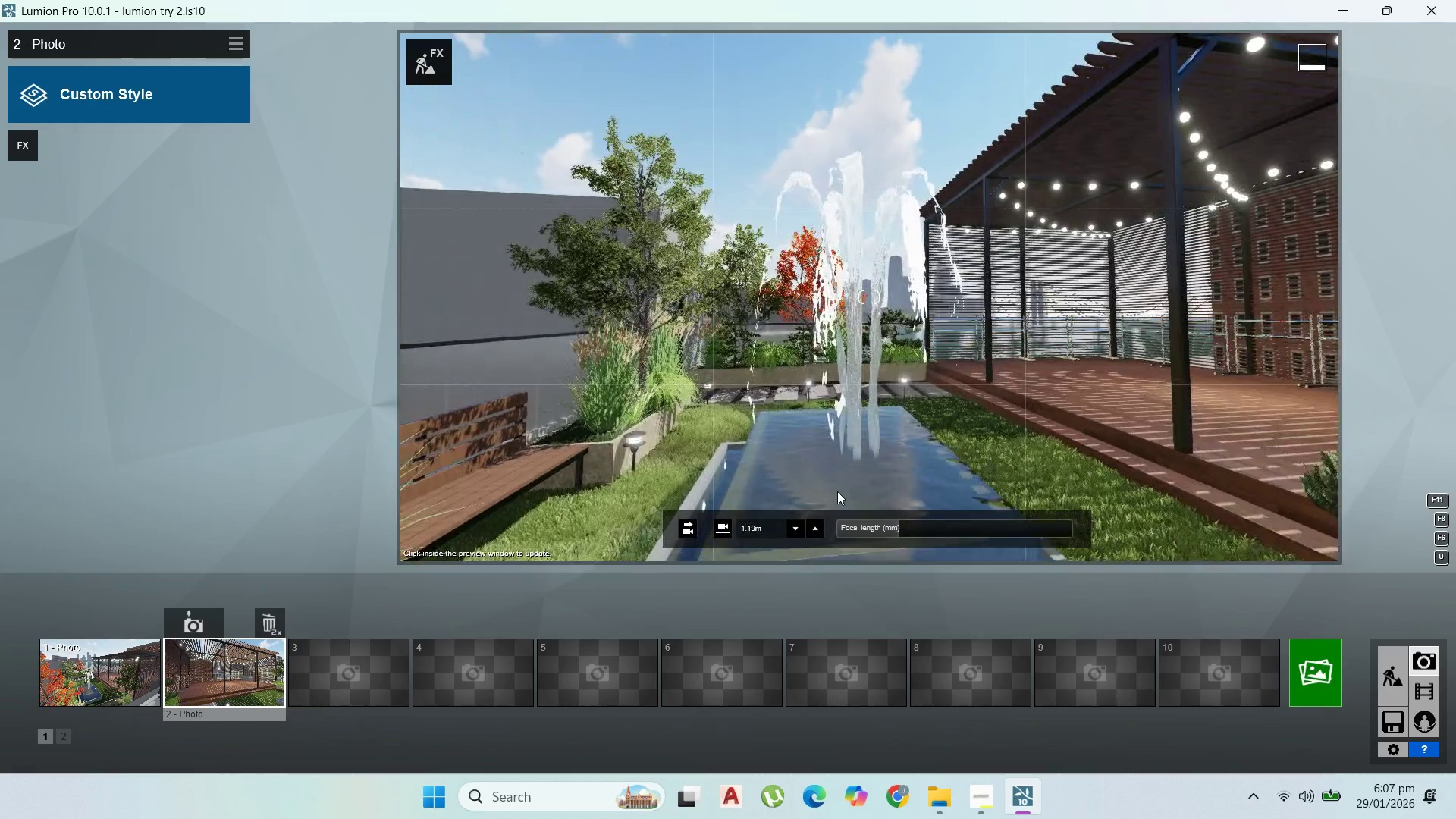 
hold_key(key=A, duration=0.8)
 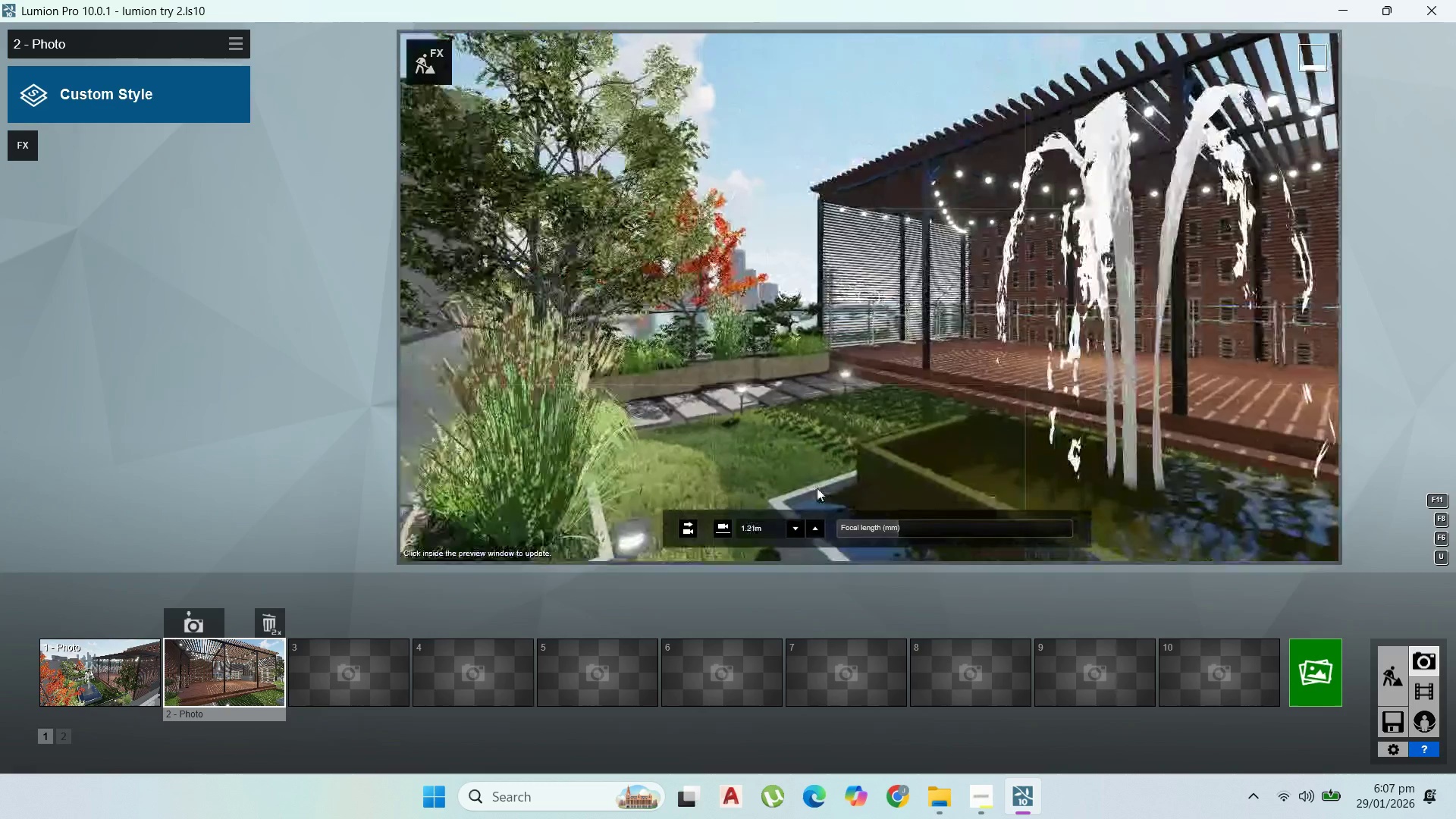 
key(W)
 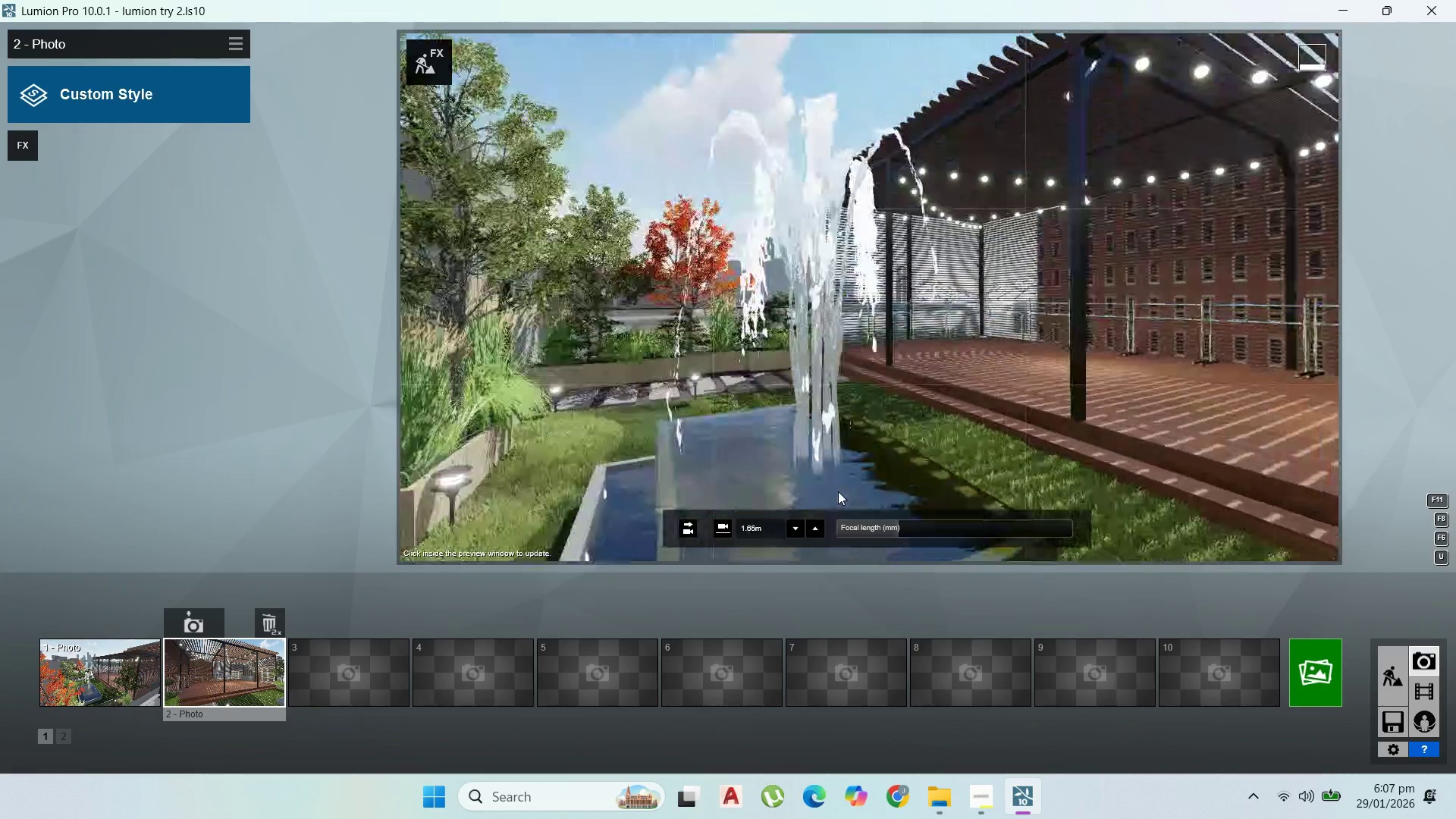 
hold_key(key=D, duration=1.72)
 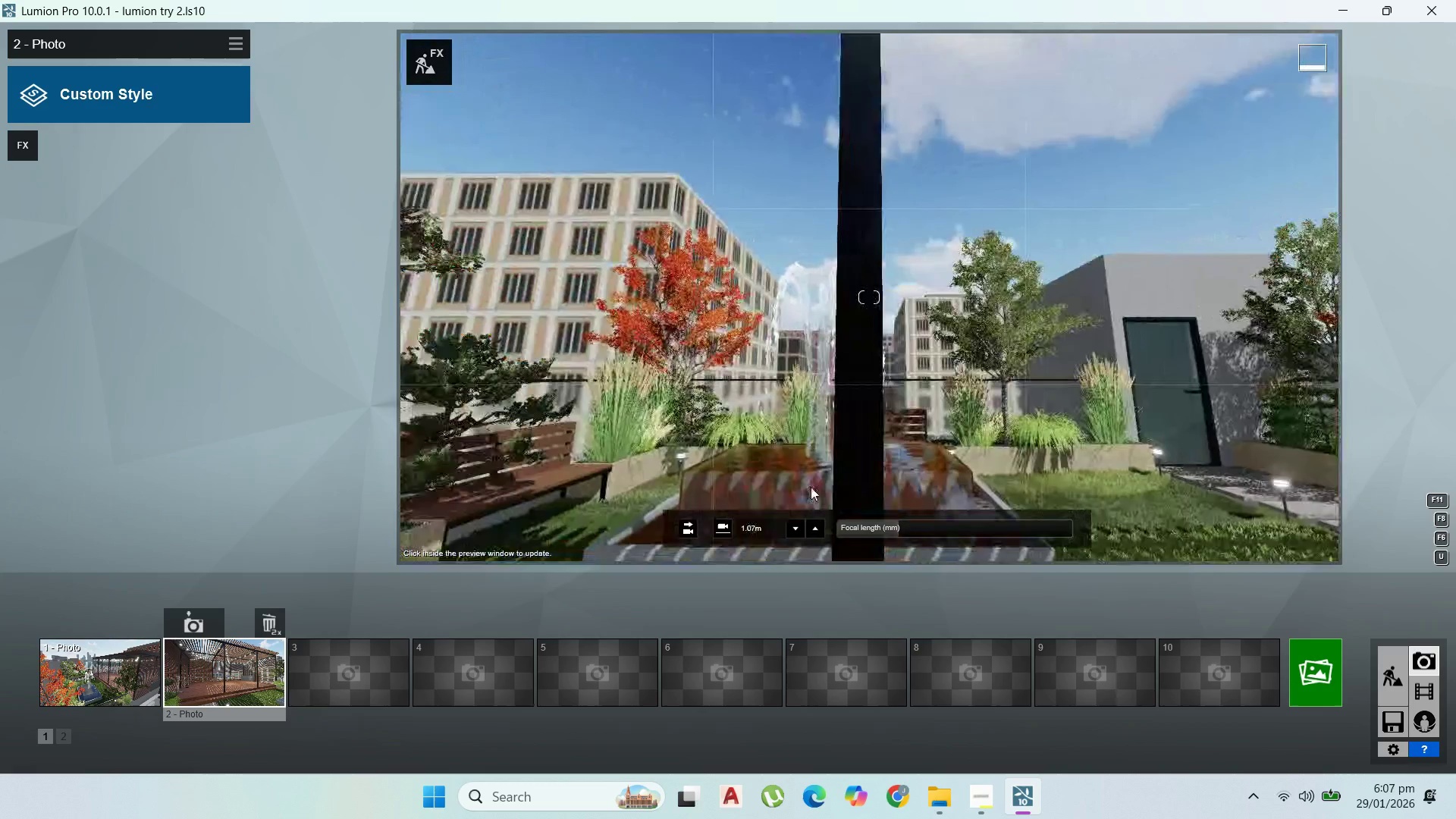 
hold_key(key=S, duration=0.31)
 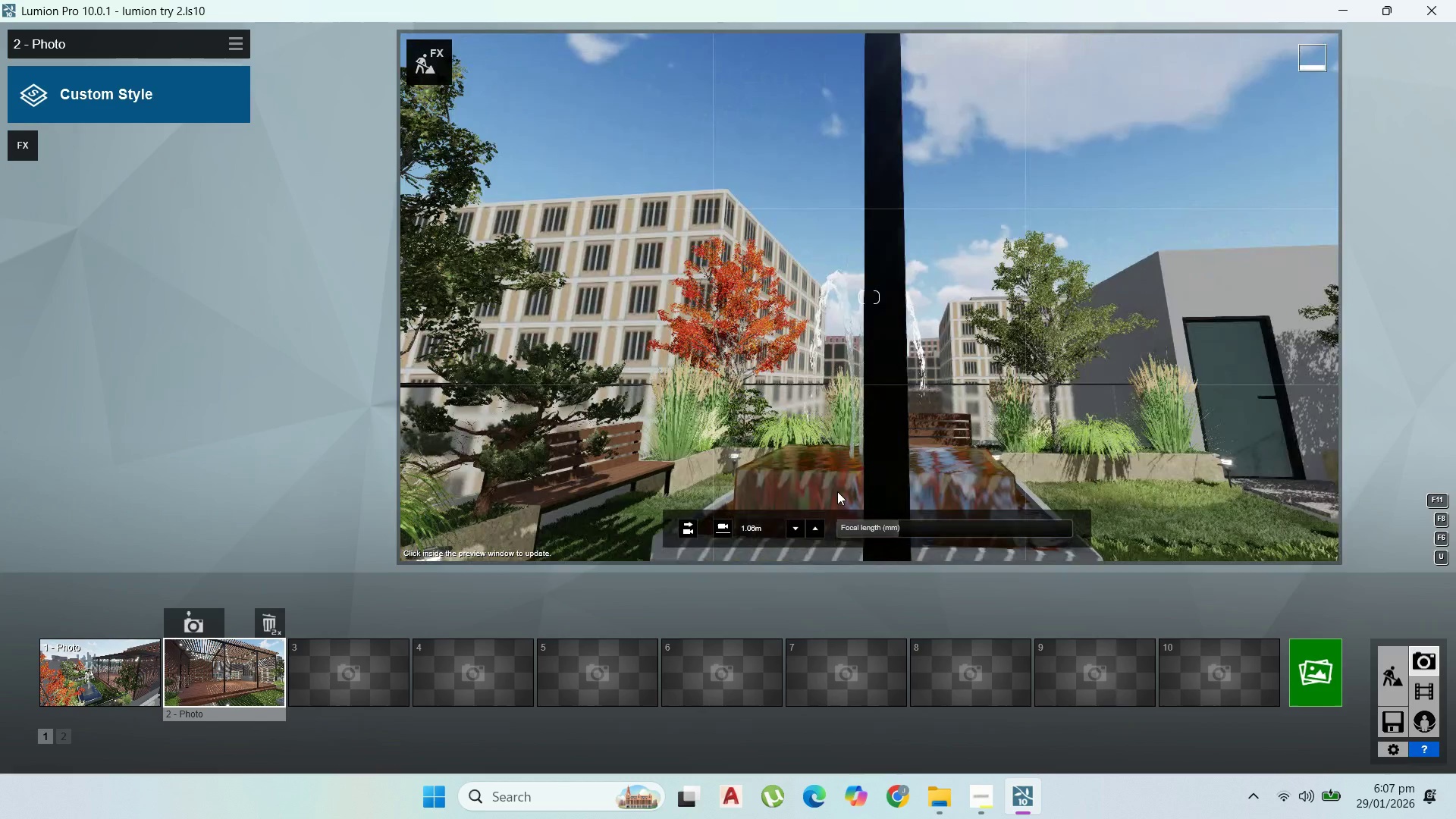 
hold_key(key=W, duration=0.8)
 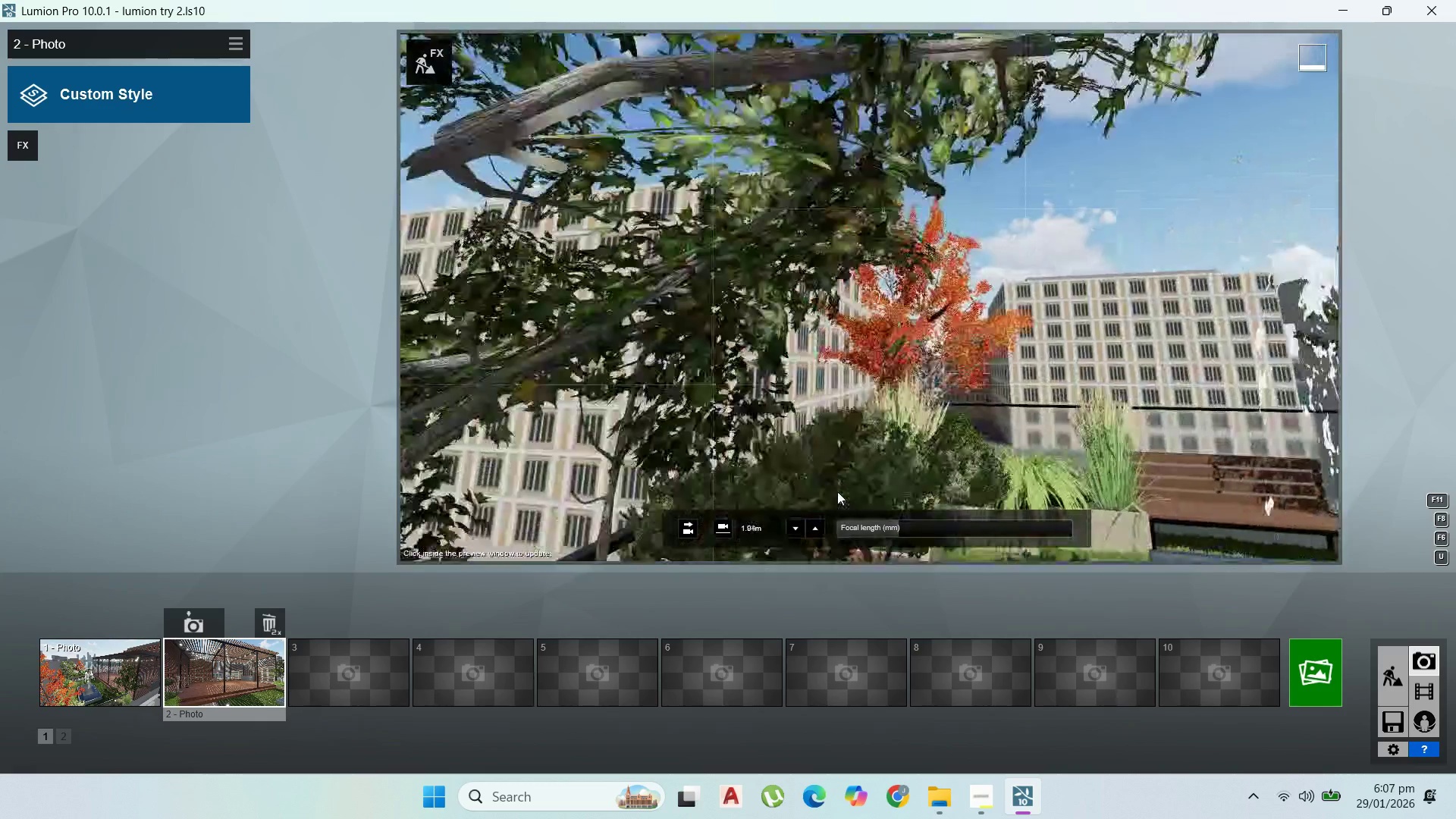 
hold_key(key=A, duration=0.77)
 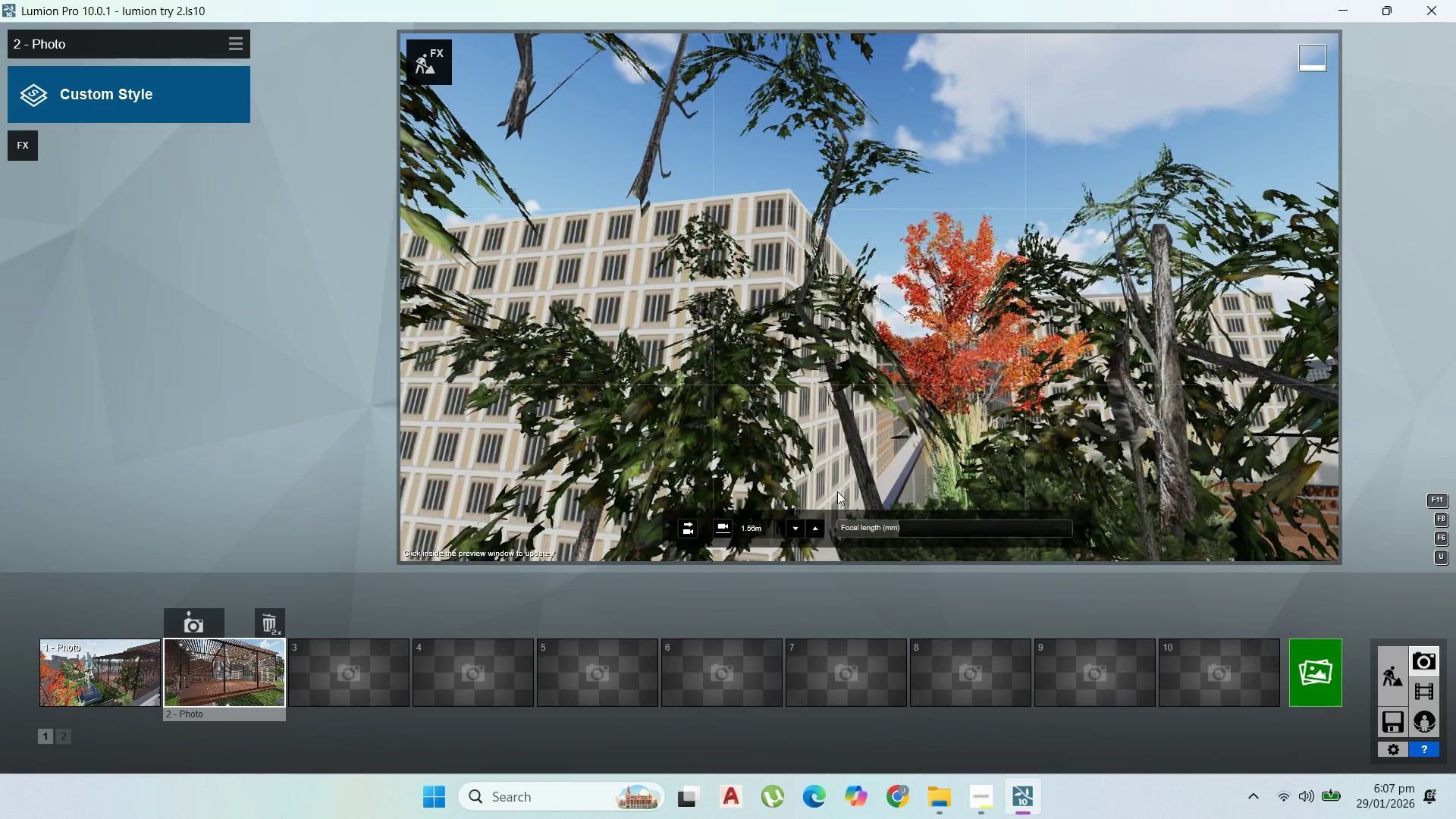 
hold_key(key=W, duration=0.45)
 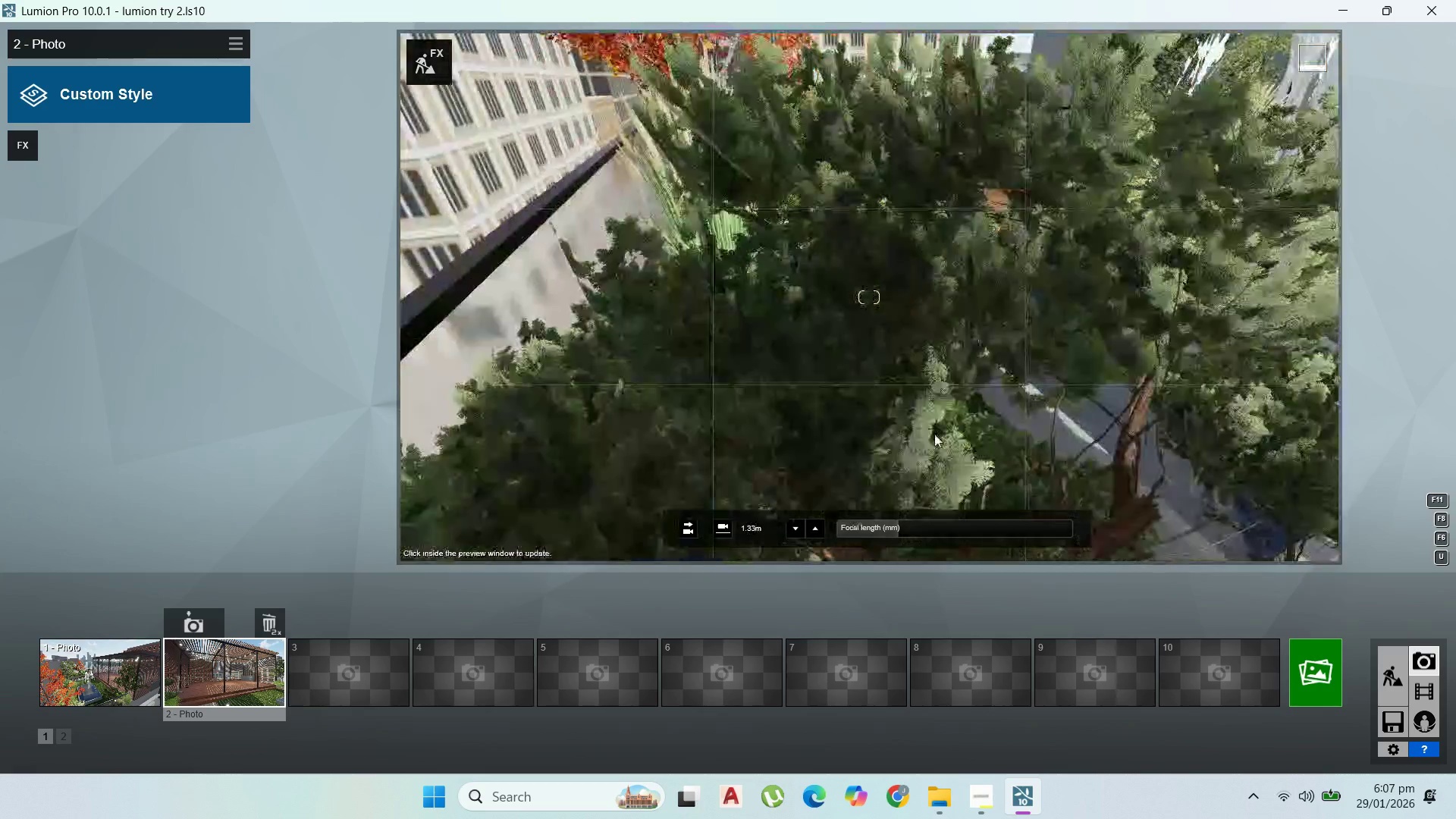 
type(dsd)
 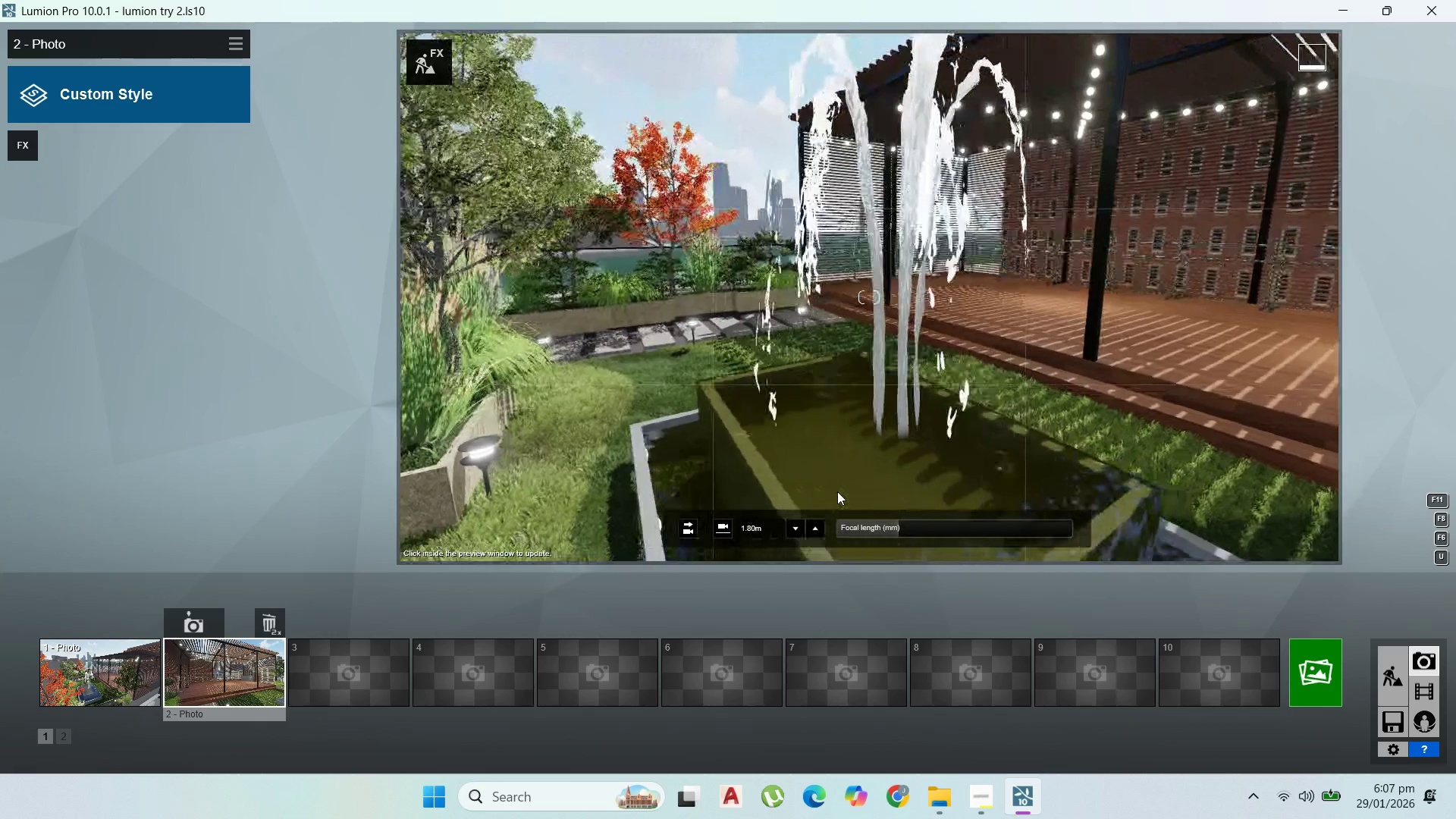 
hold_key(key=A, duration=0.7)
 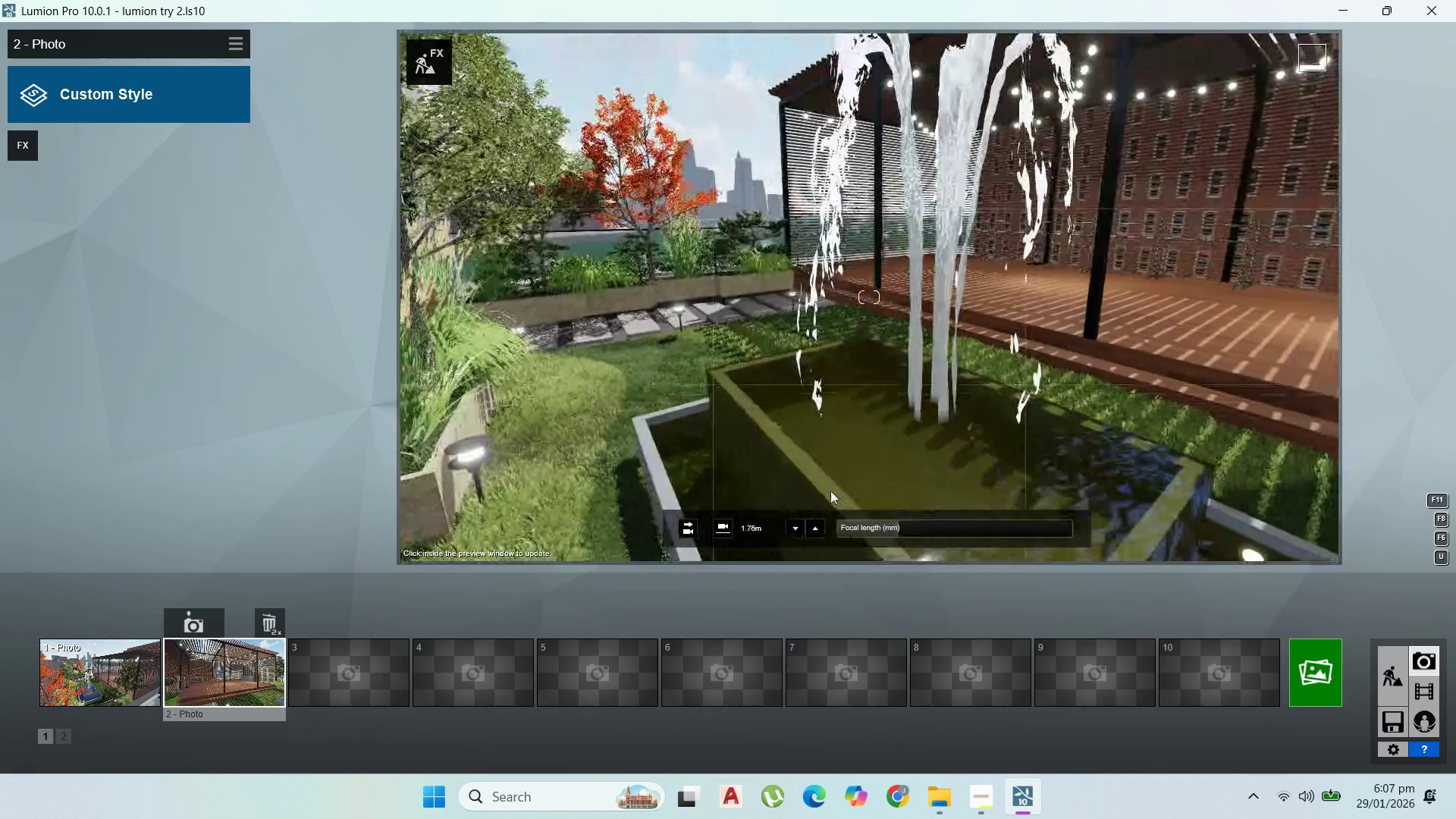 
type(dd)
 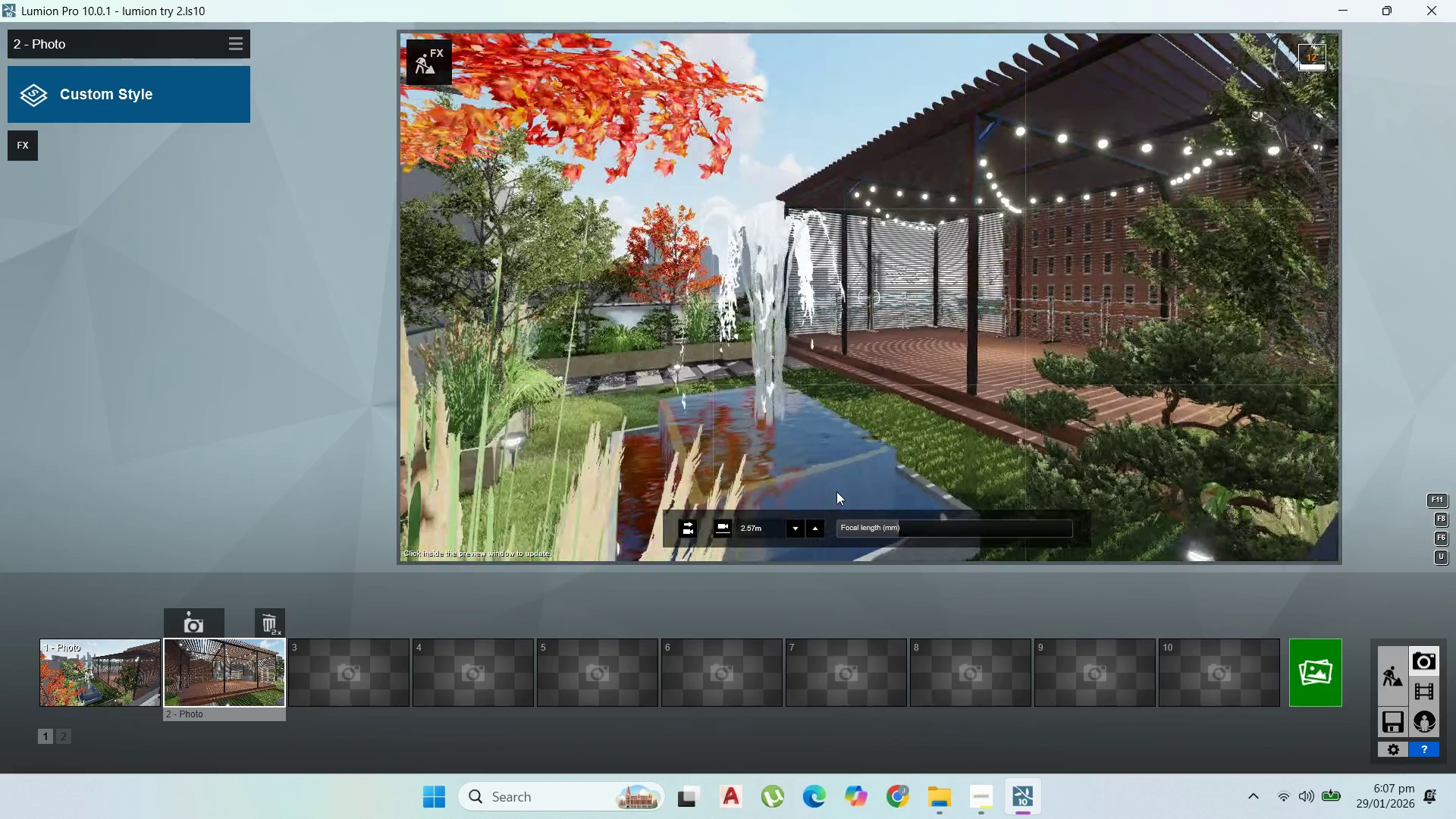 
hold_key(key=S, duration=0.34)
 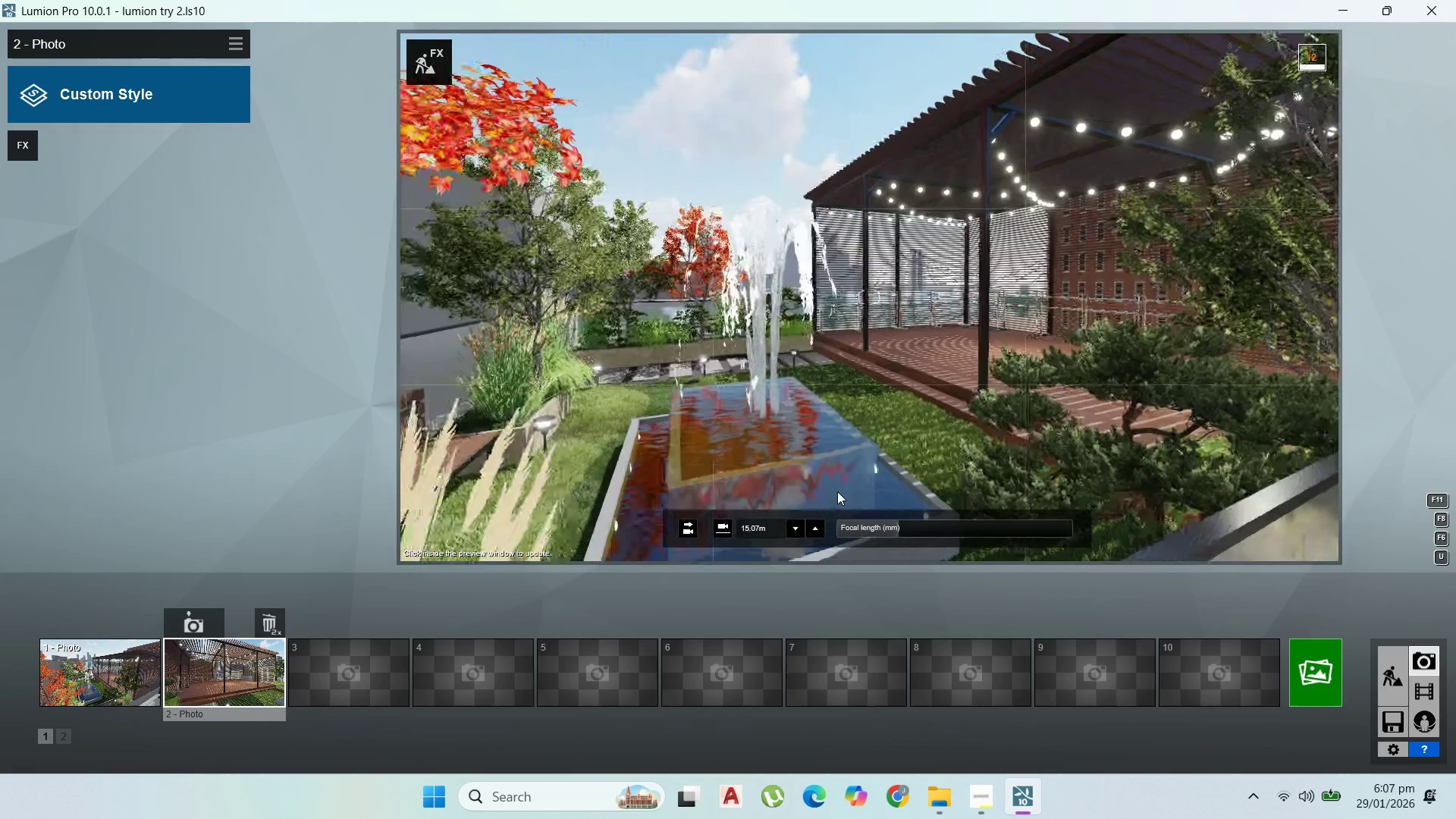 
type(ww)
 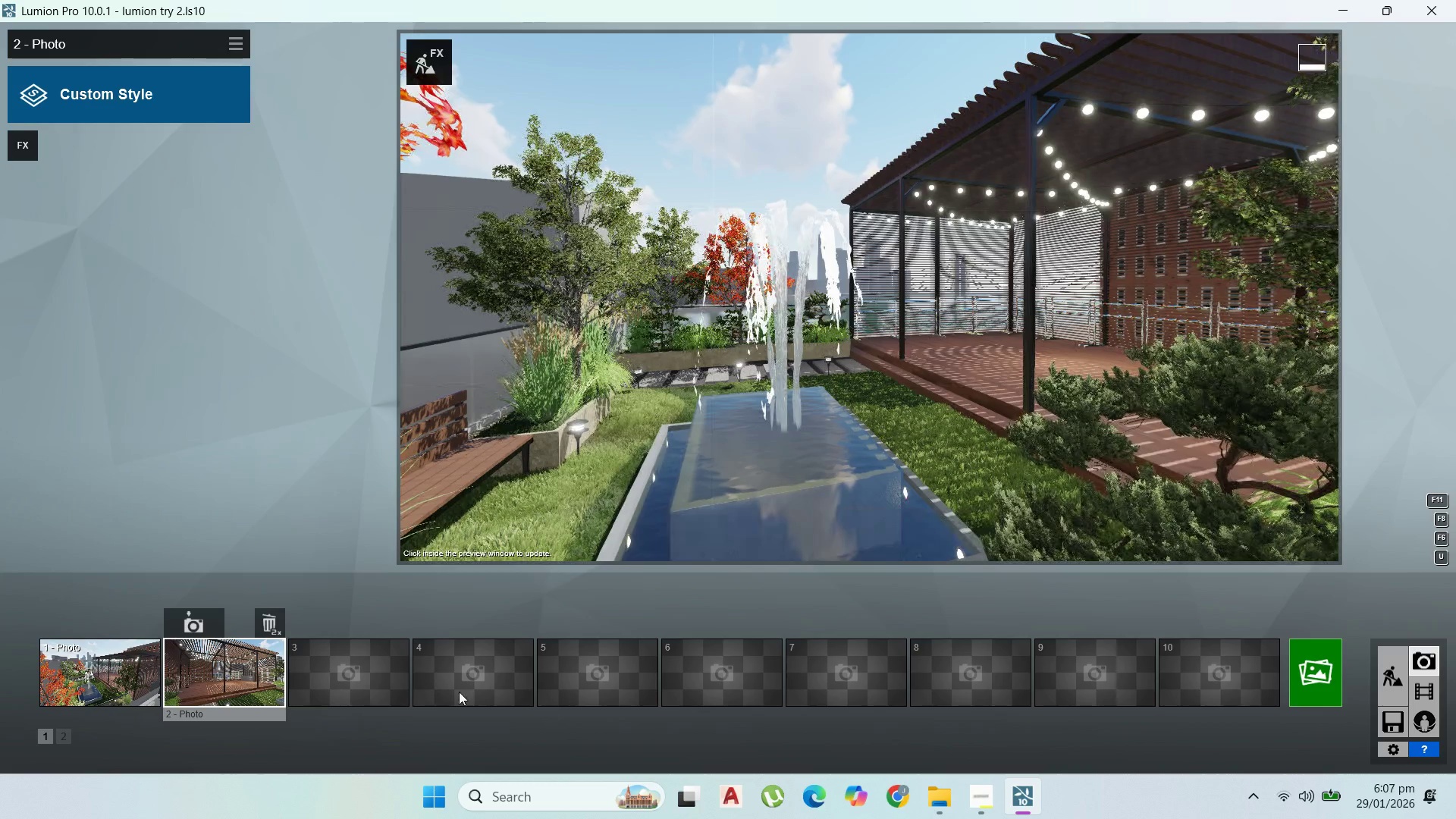 
mouse_move([321, 618])
 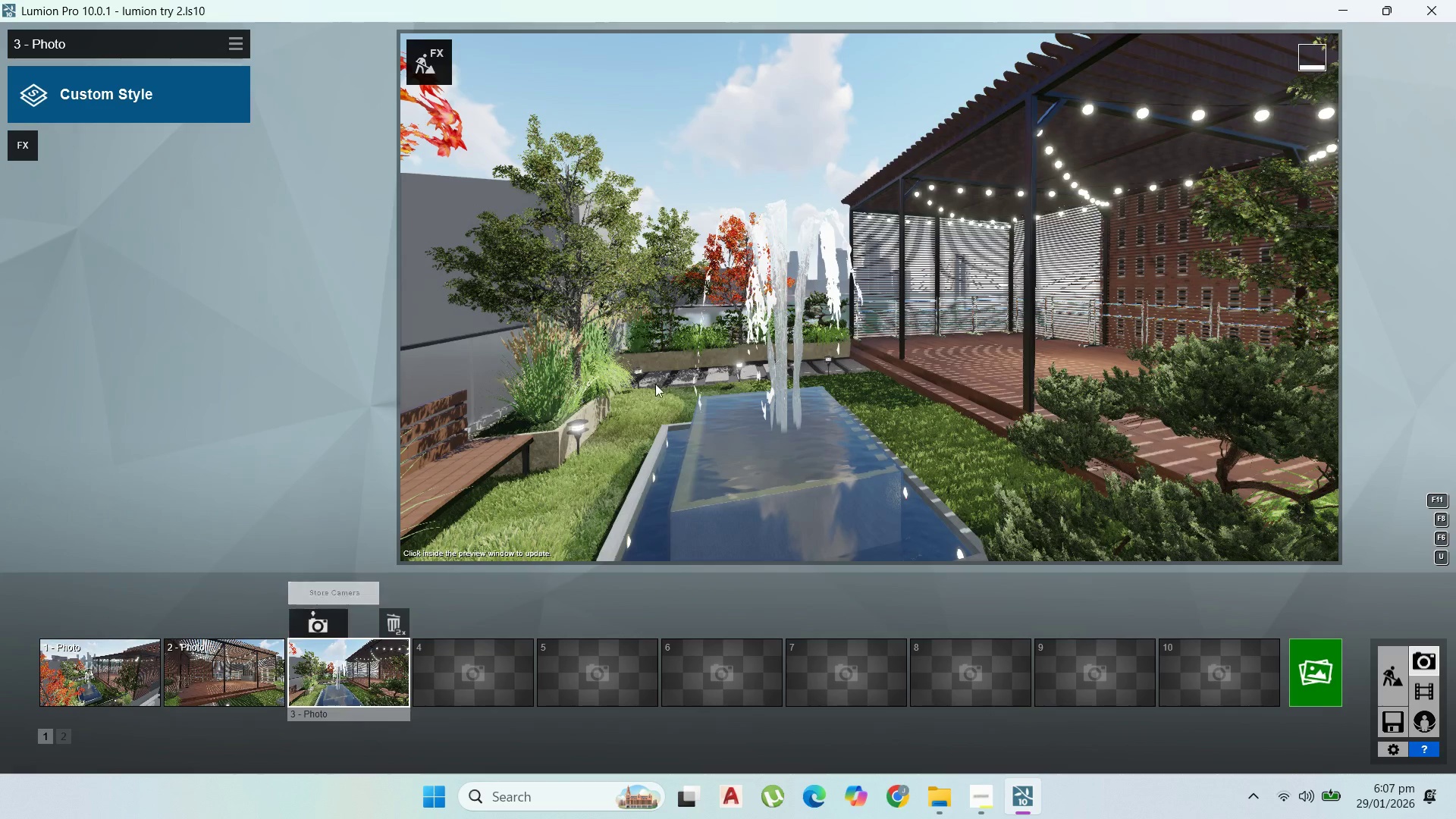 
hold_key(key=W, duration=1.36)
 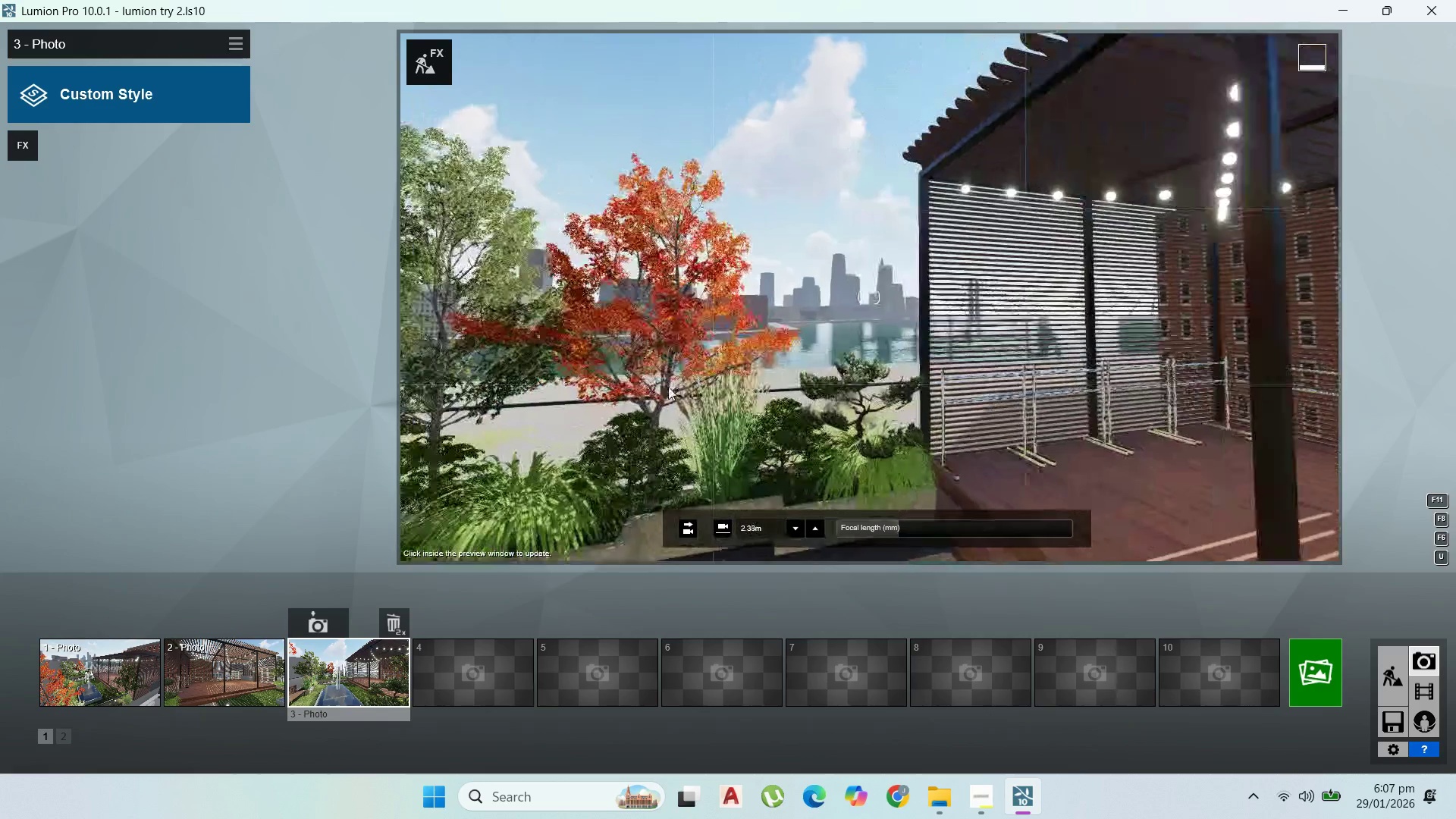 
hold_key(key=A, duration=0.34)
 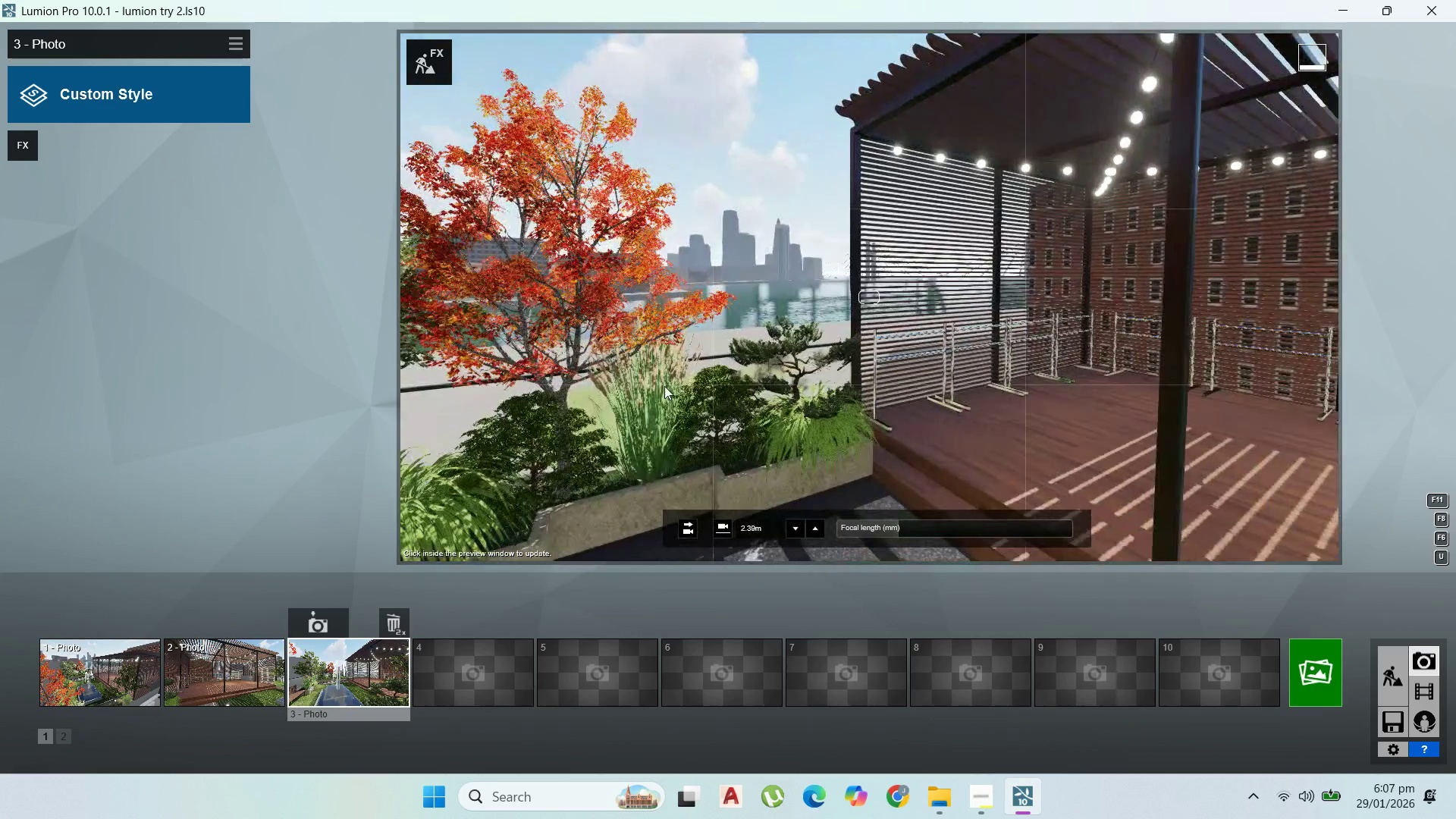 
type(dd)
 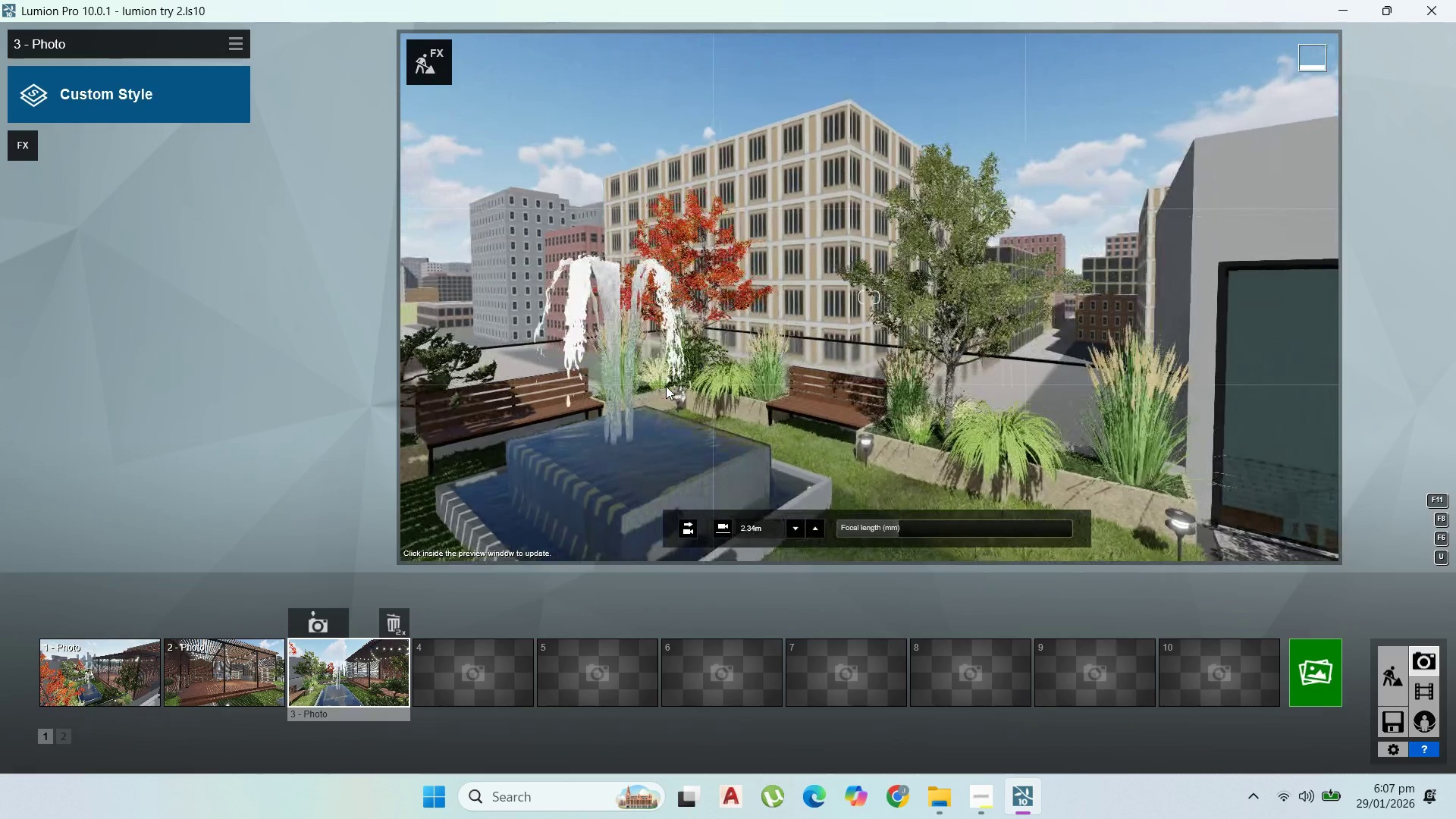 
hold_key(key=S, duration=0.44)
 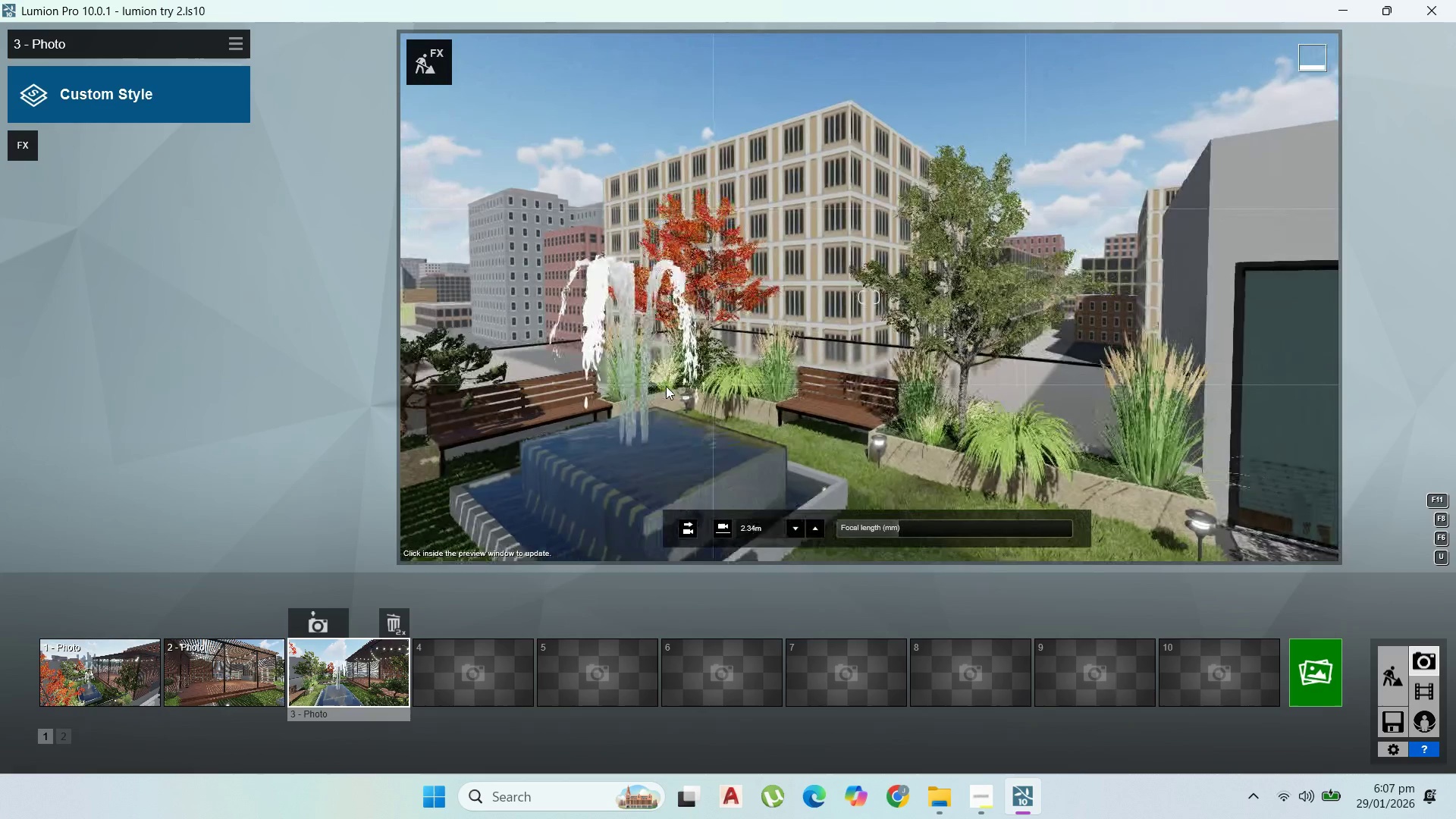 
hold_key(key=S, duration=0.69)
 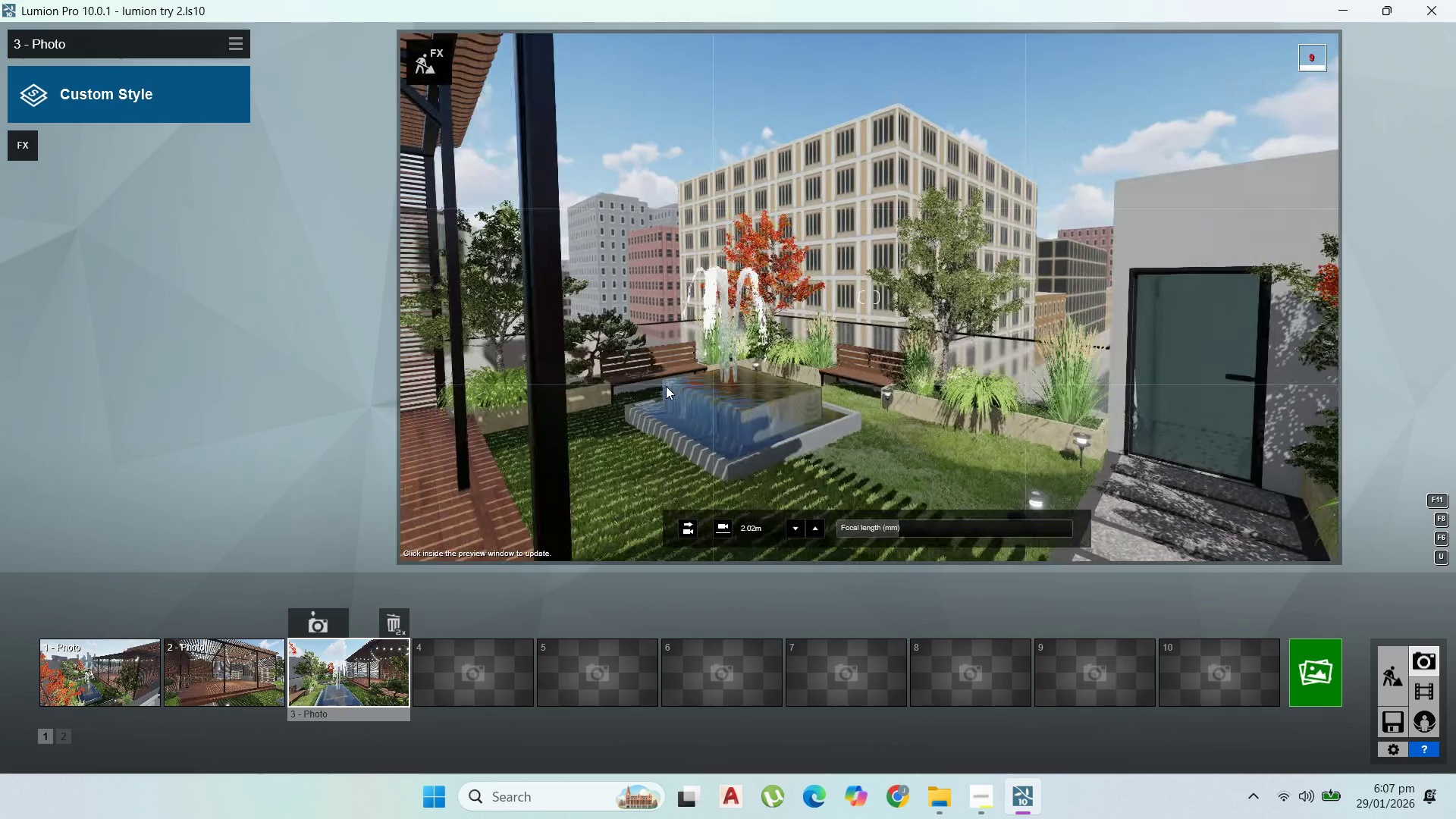 
hold_key(key=A, duration=0.48)
 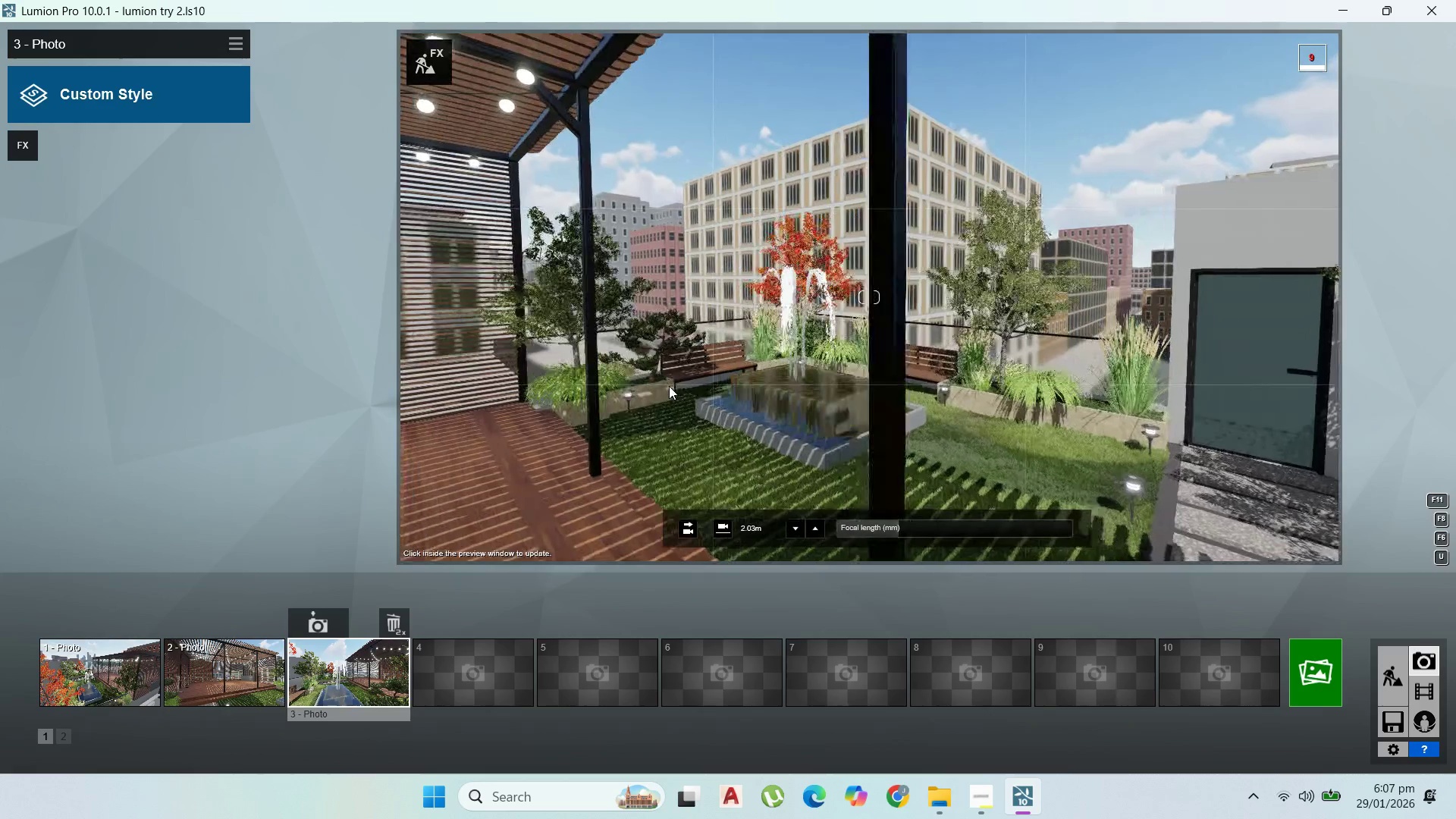 
type(seww)
 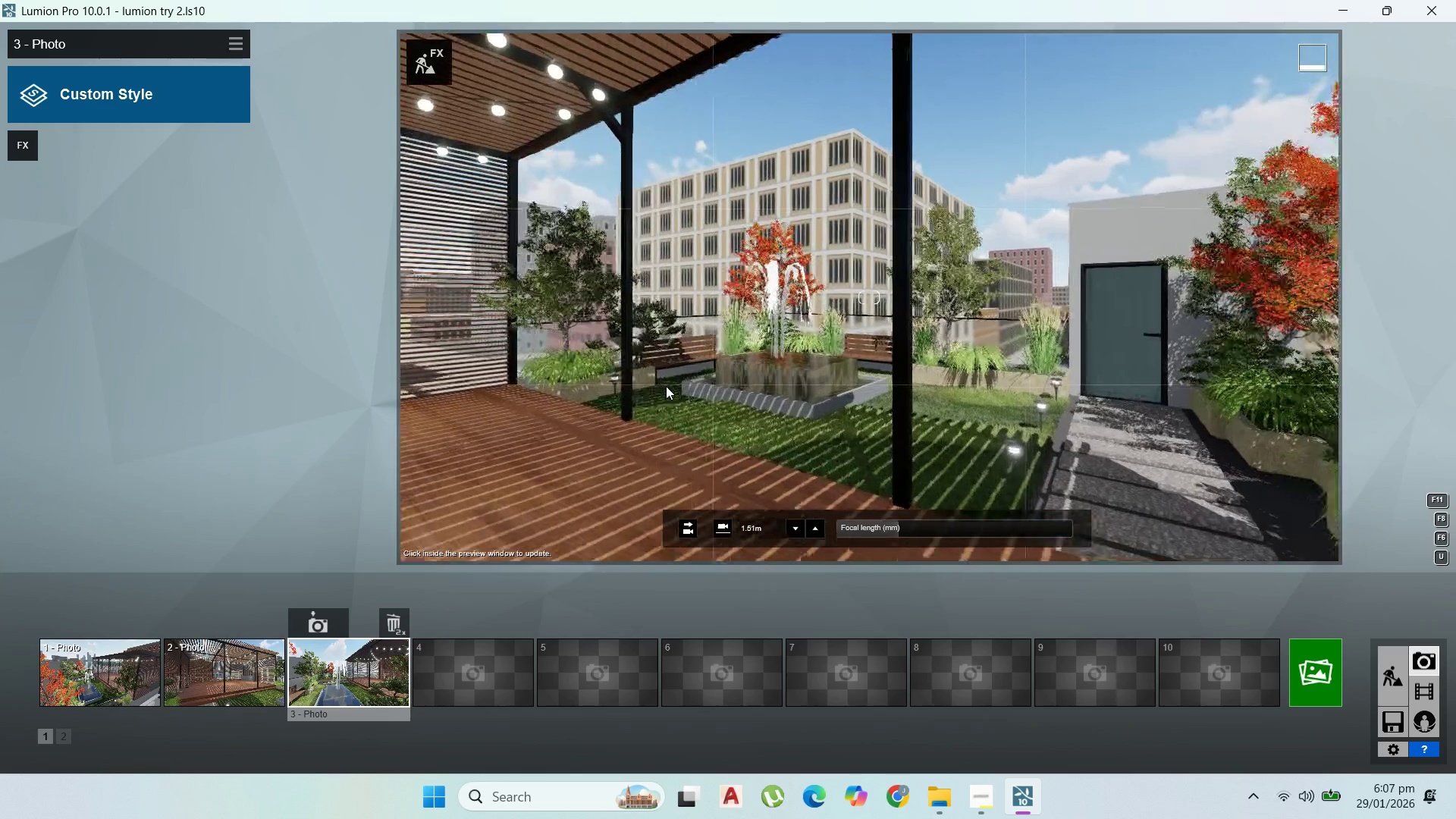 
hold_key(key=A, duration=1.8)
 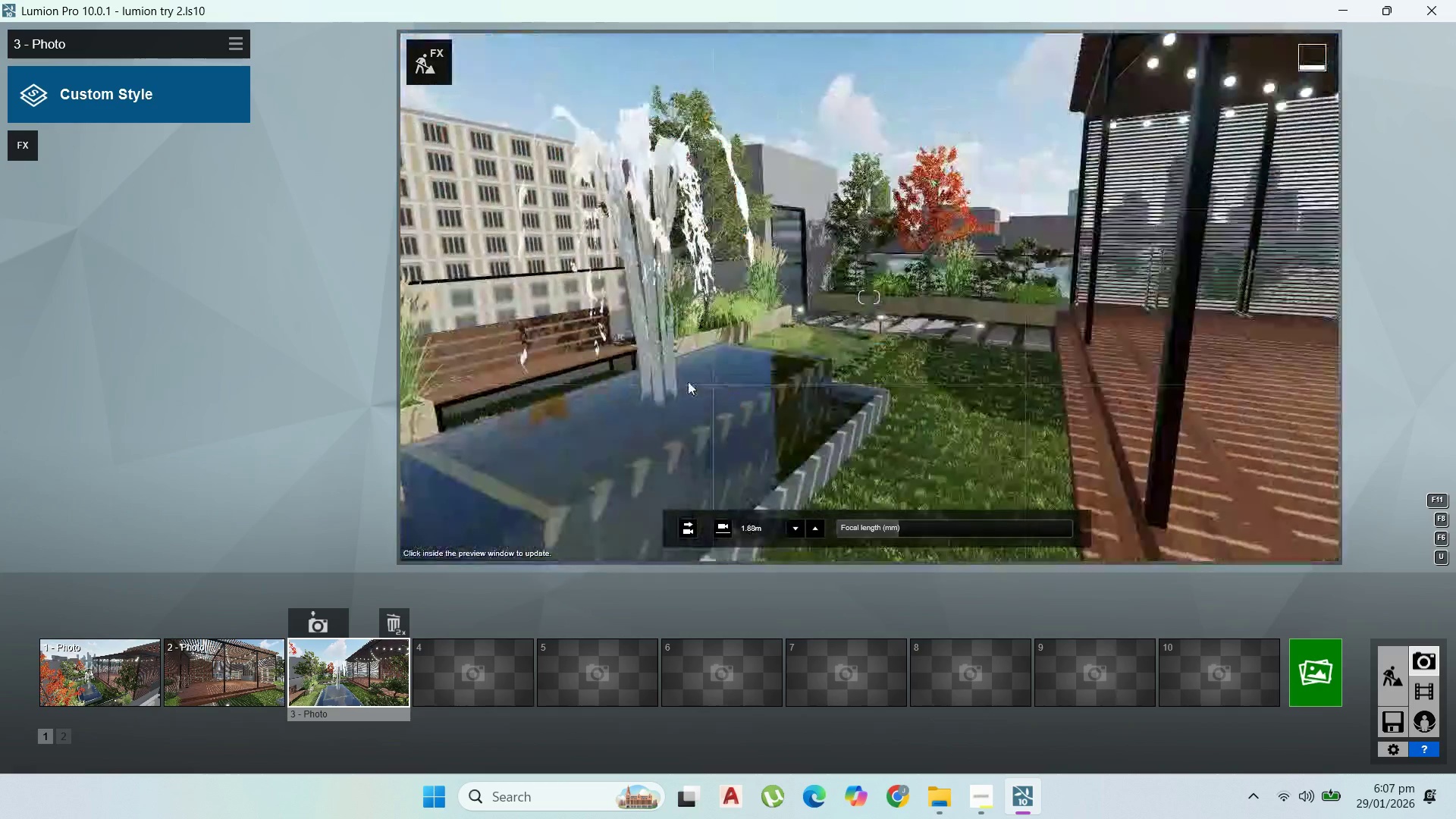 
hold_key(key=W, duration=1.53)
 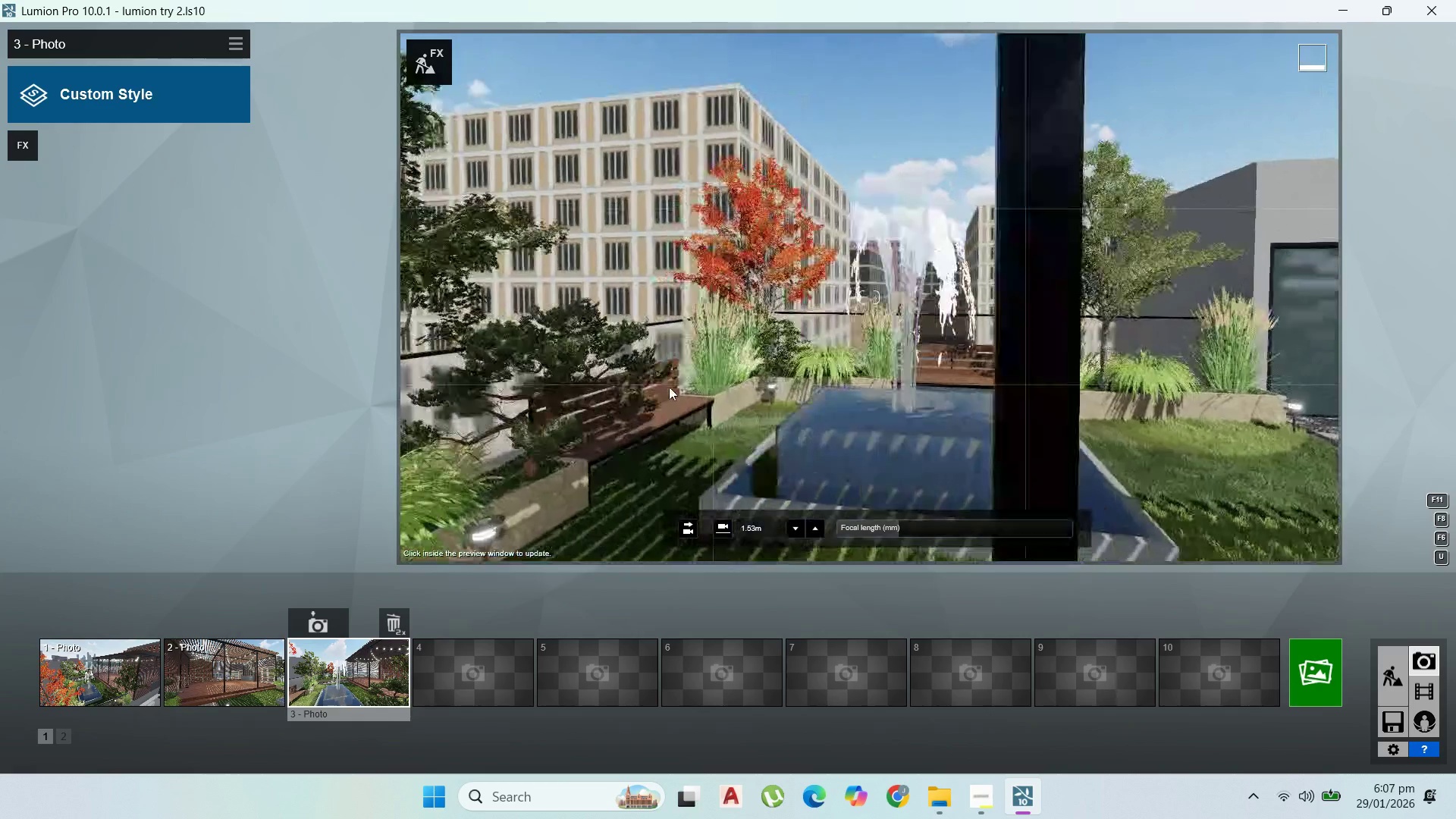 
type(wwwa)
 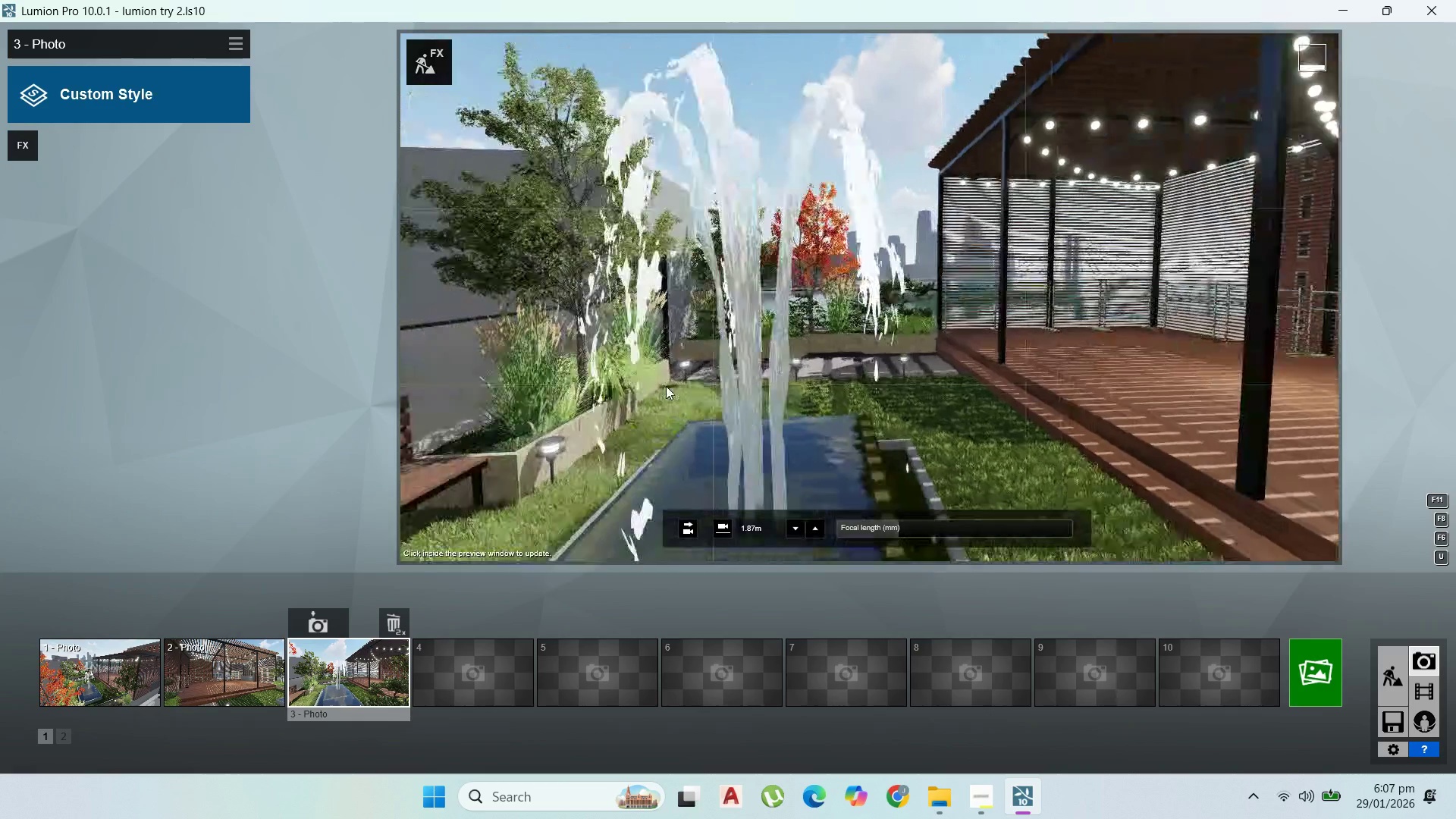 
key(S)
 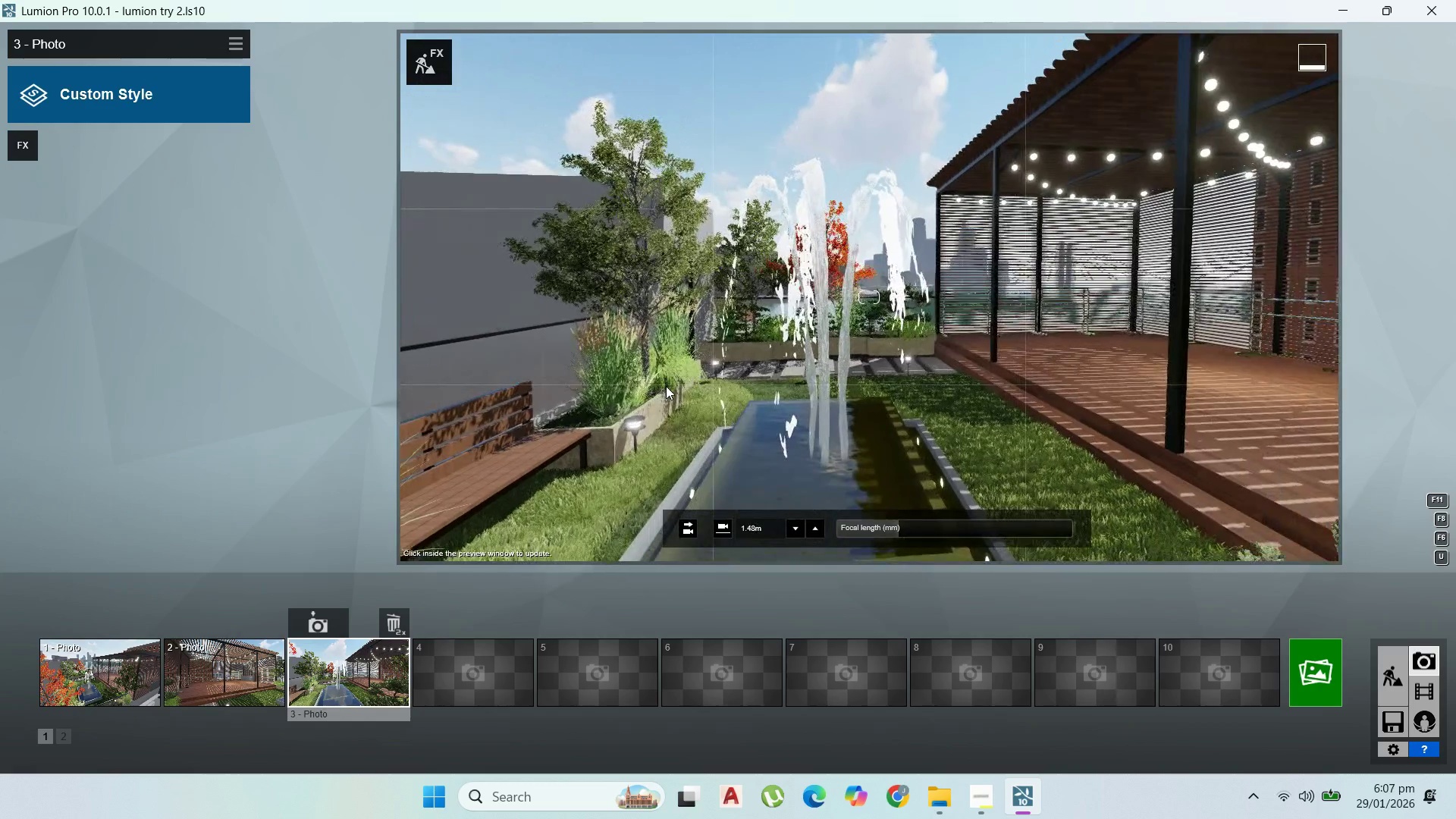 
hold_key(key=A, duration=1.01)
 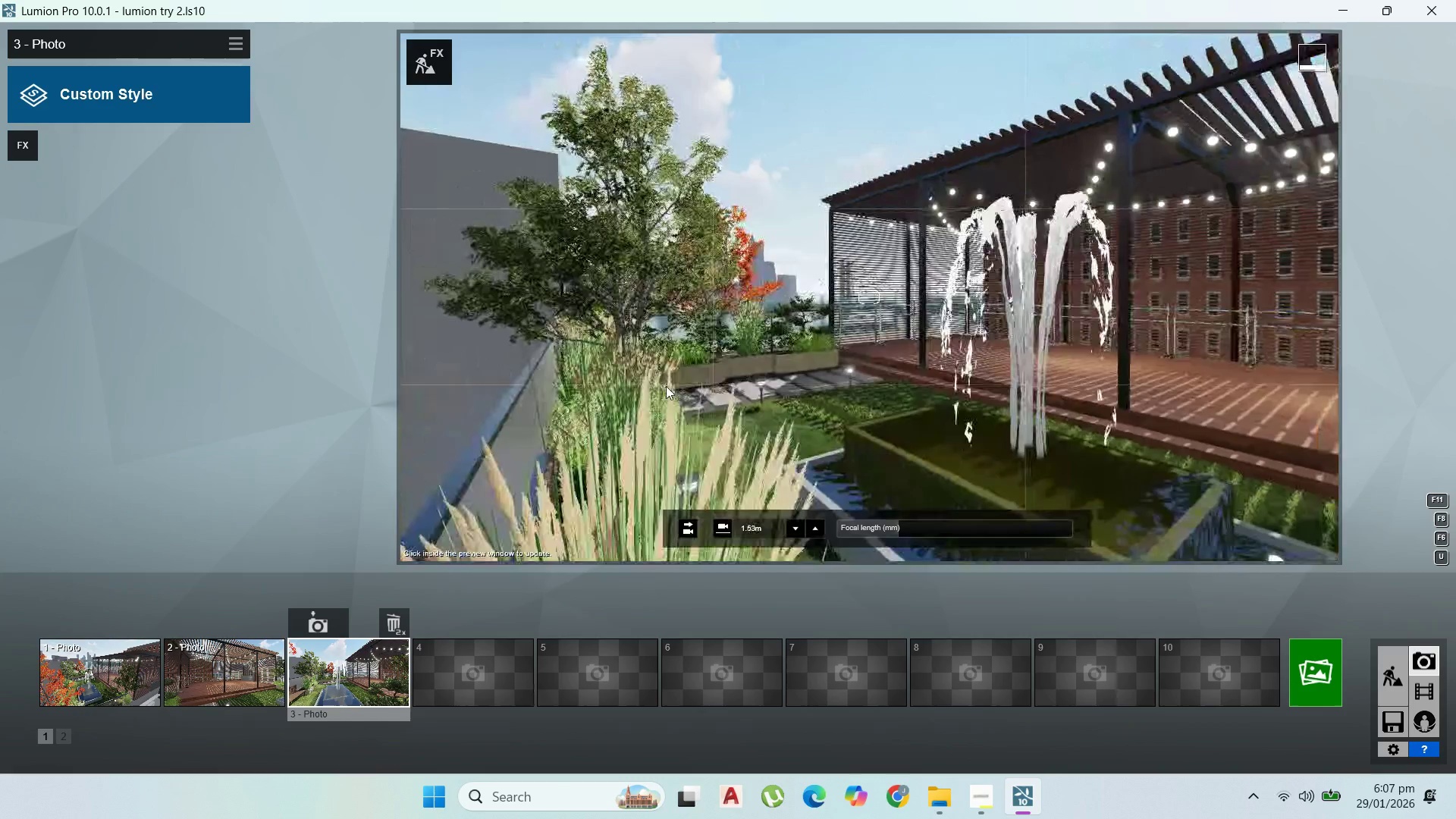 
type(dwdsdw)
 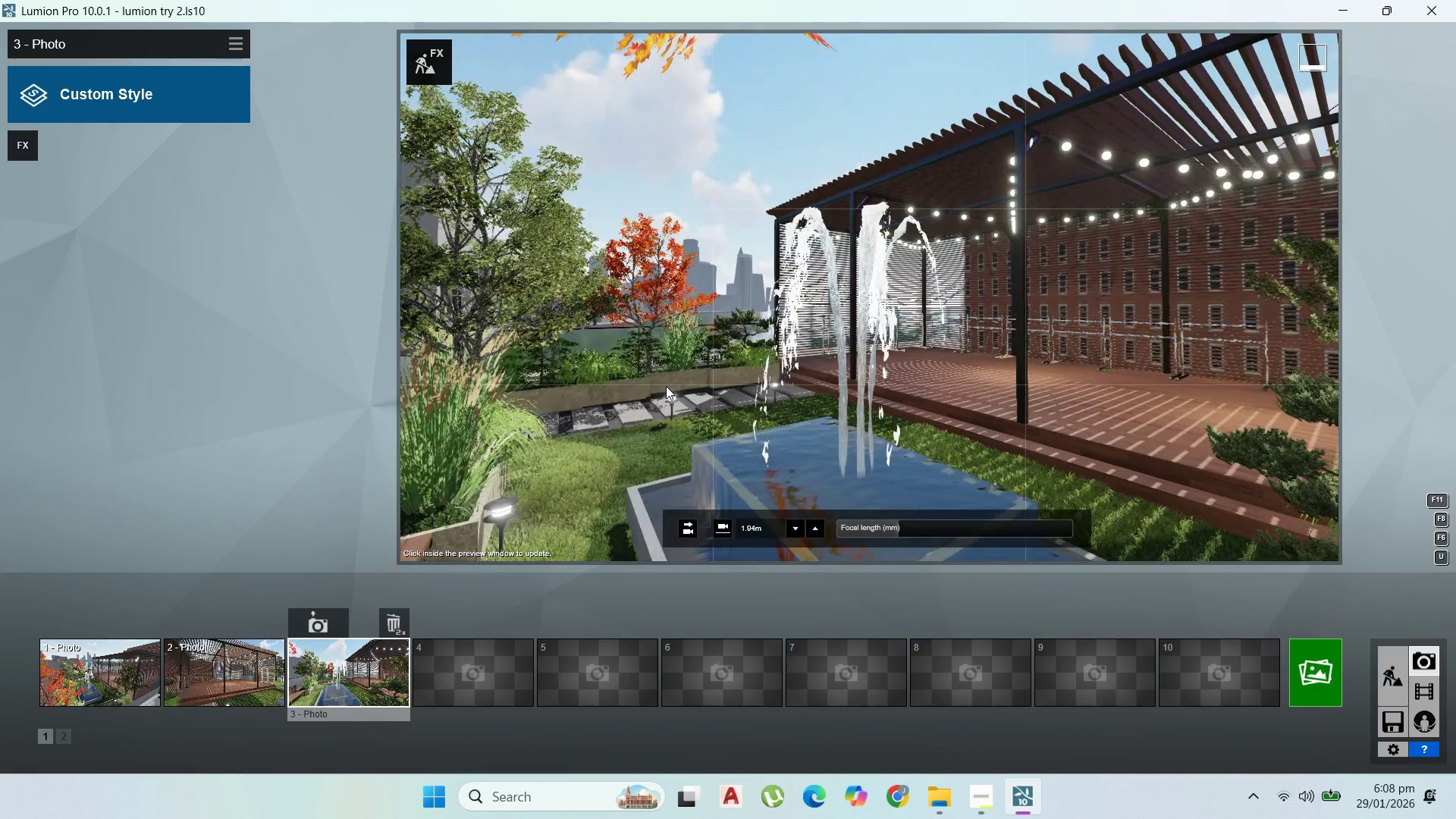 
hold_key(key=D, duration=2.22)
 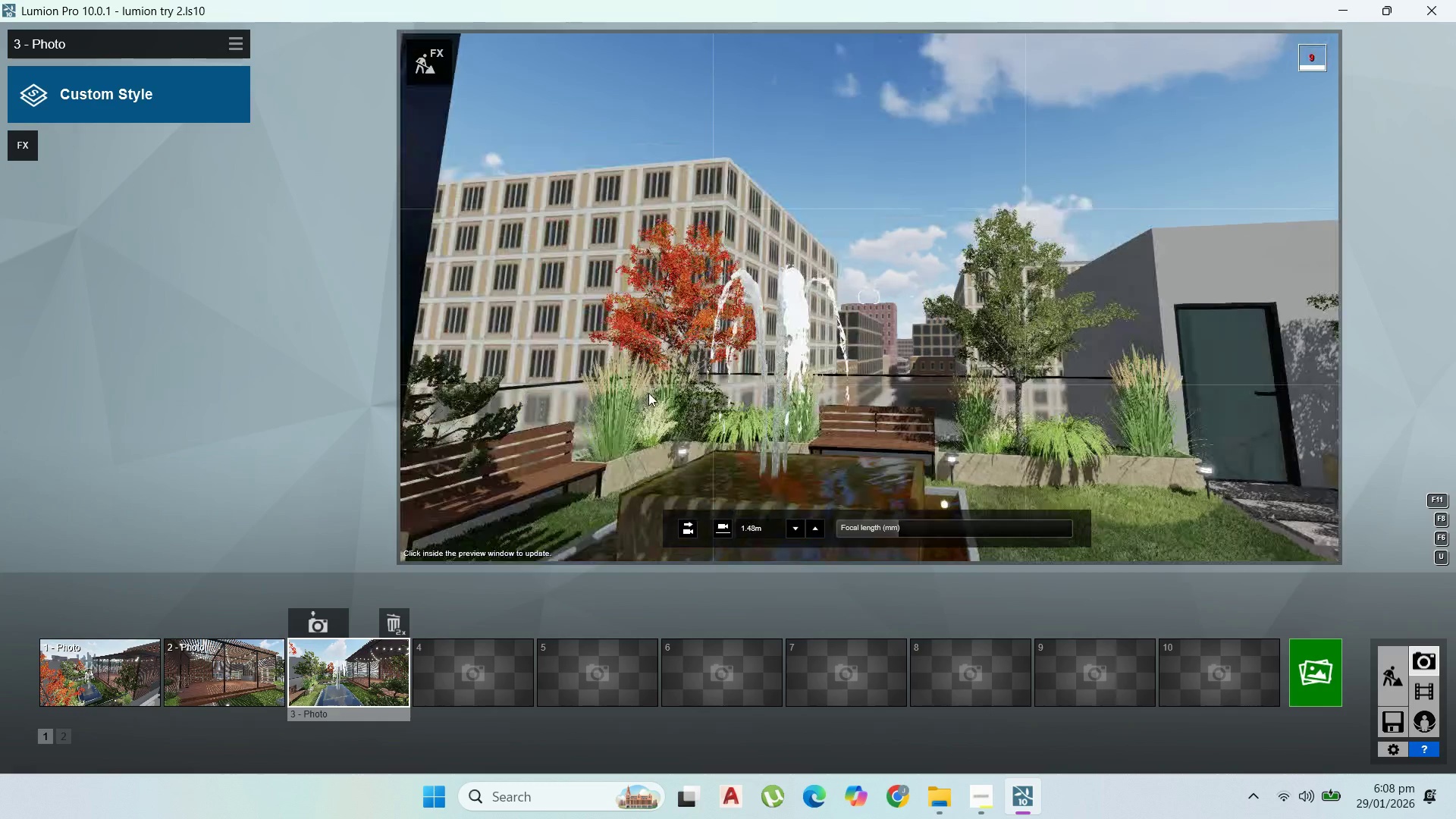 
hold_key(key=W, duration=0.44)
 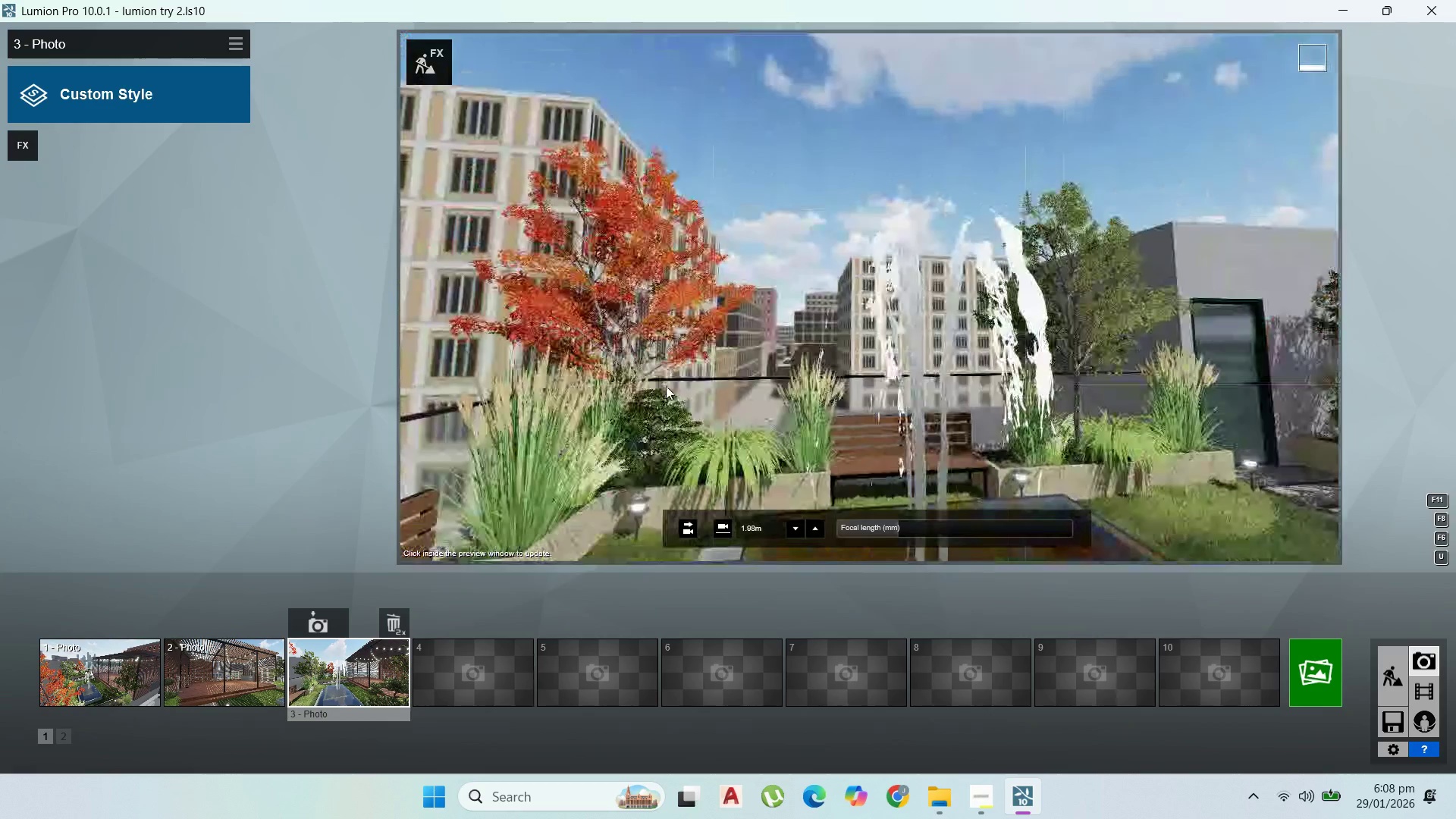 
hold_key(key=S, duration=0.77)
 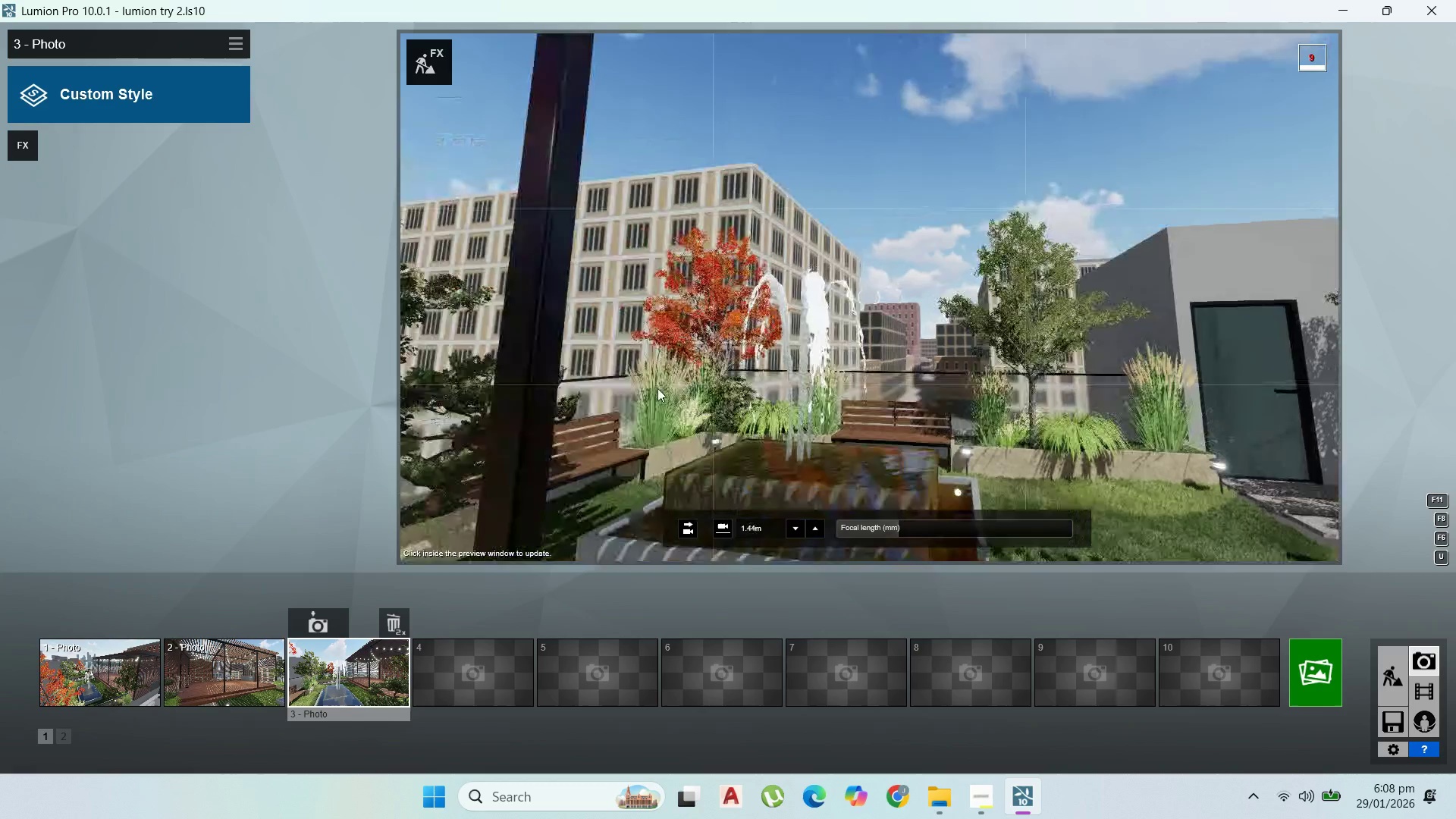 
hold_key(key=D, duration=0.38)
 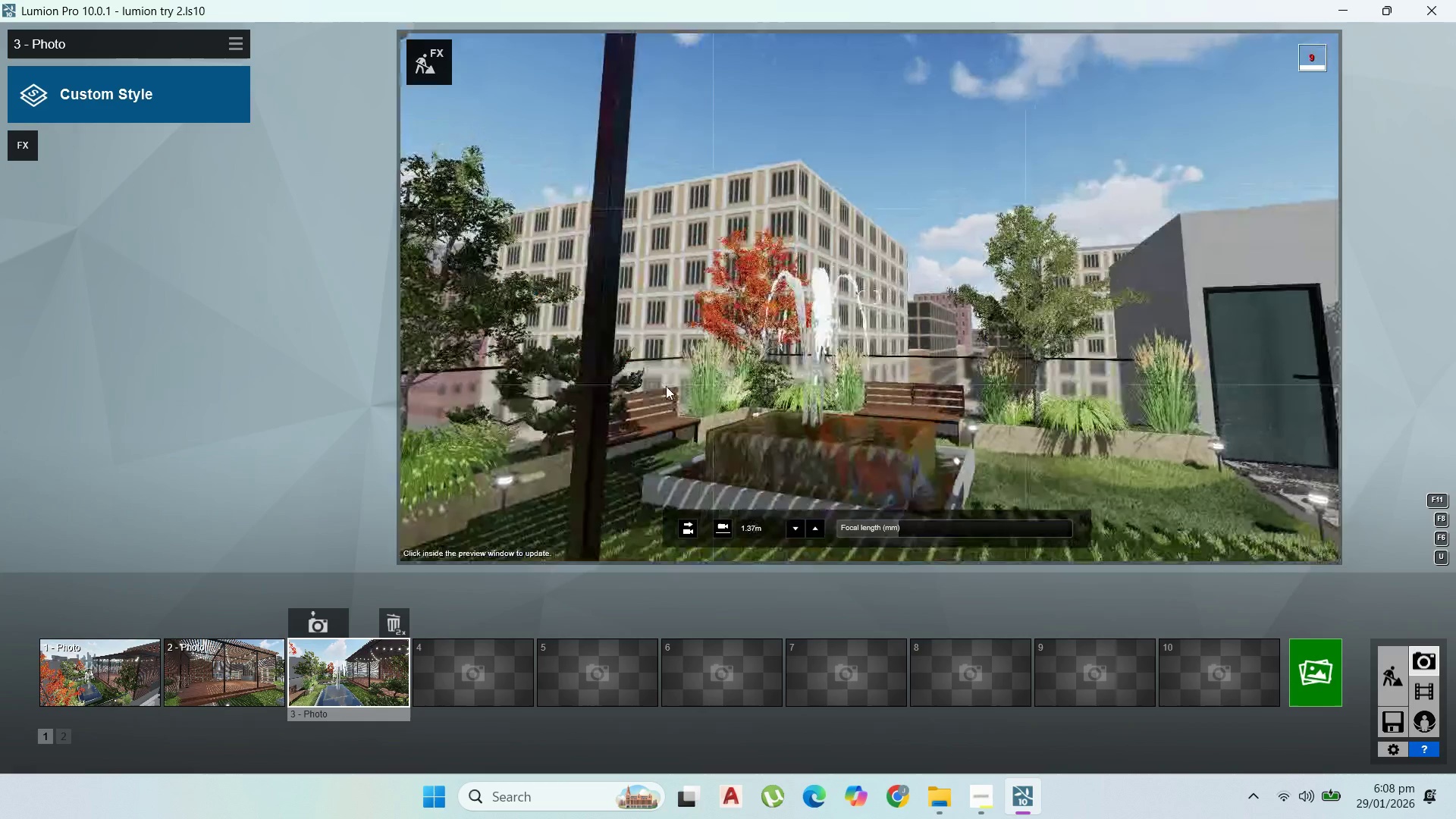 
type(dw)
 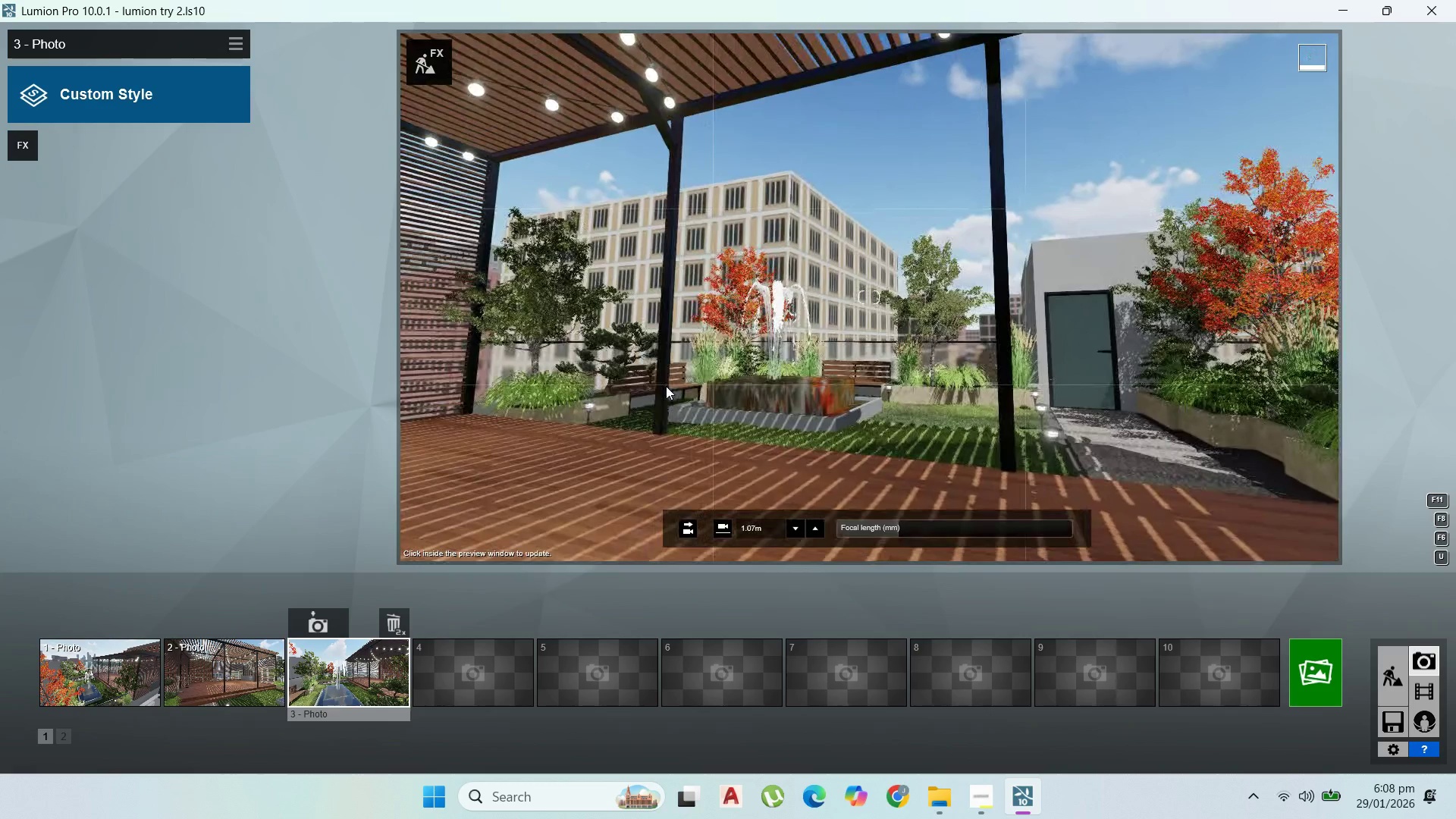 
hold_key(key=S, duration=0.7)
 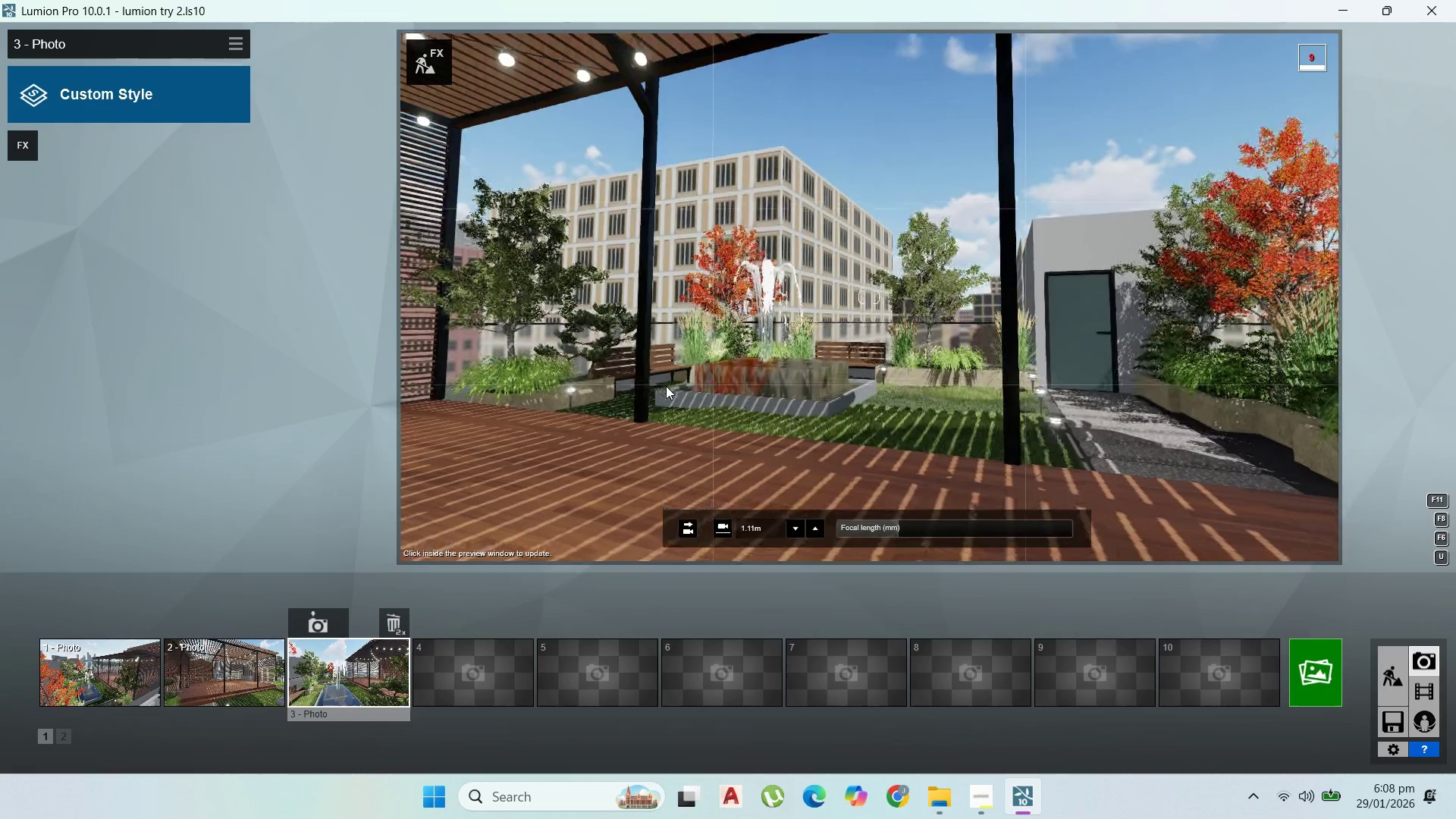 
type(eqq)
 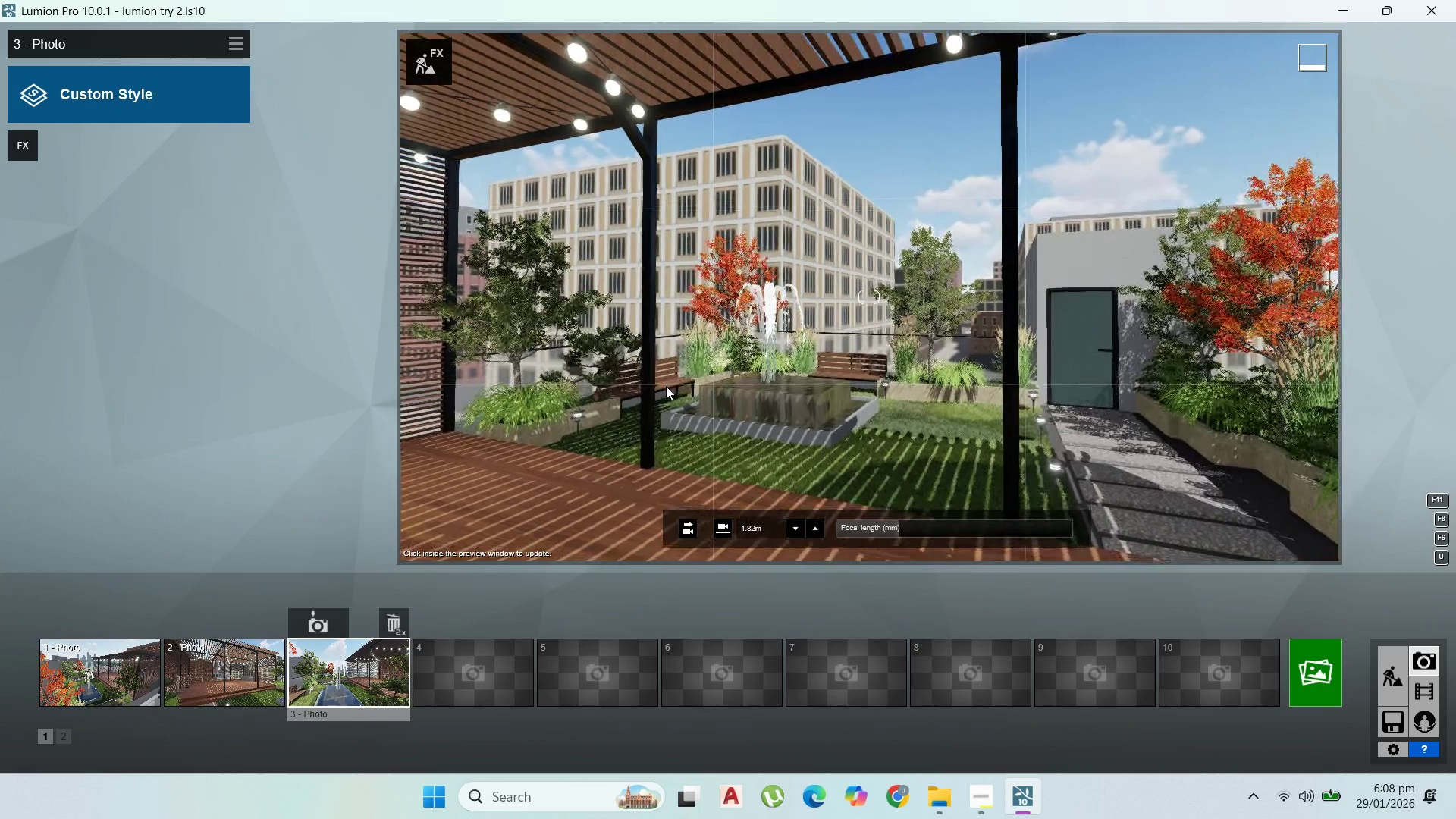 
right_click([666, 386])
 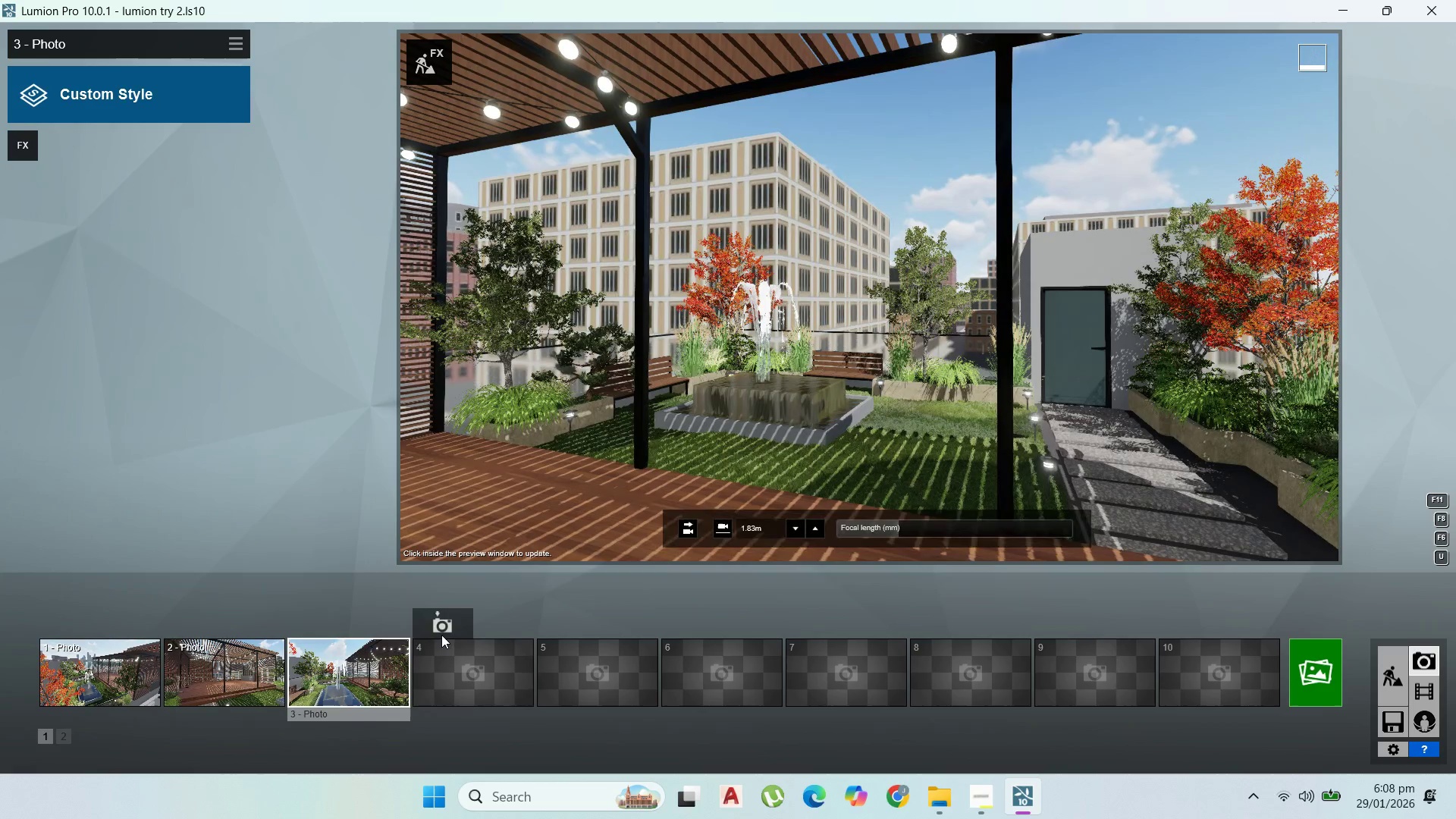 
left_click([447, 617])
 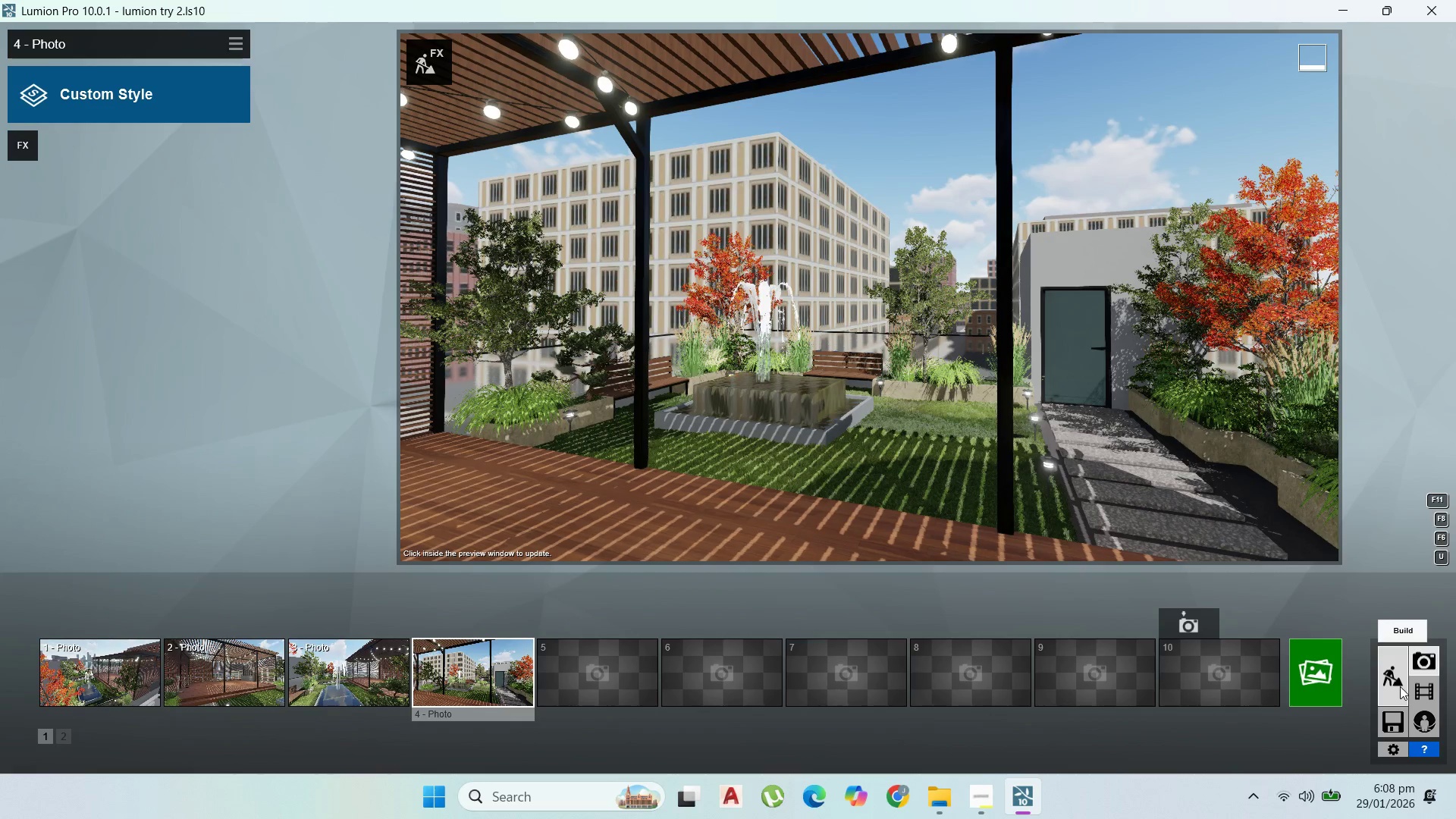 
left_click([1400, 686])
 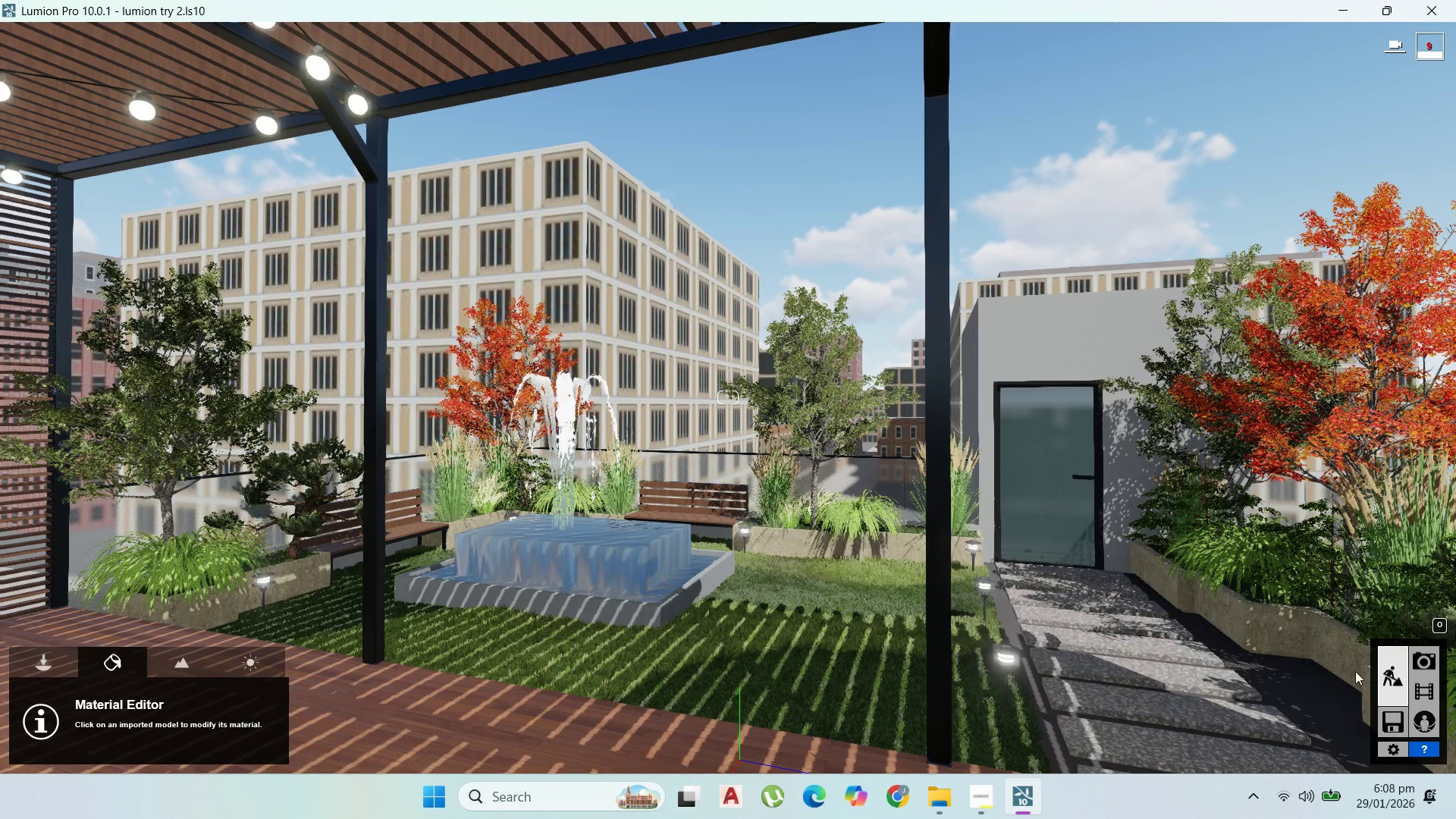 
left_click([1436, 662])
 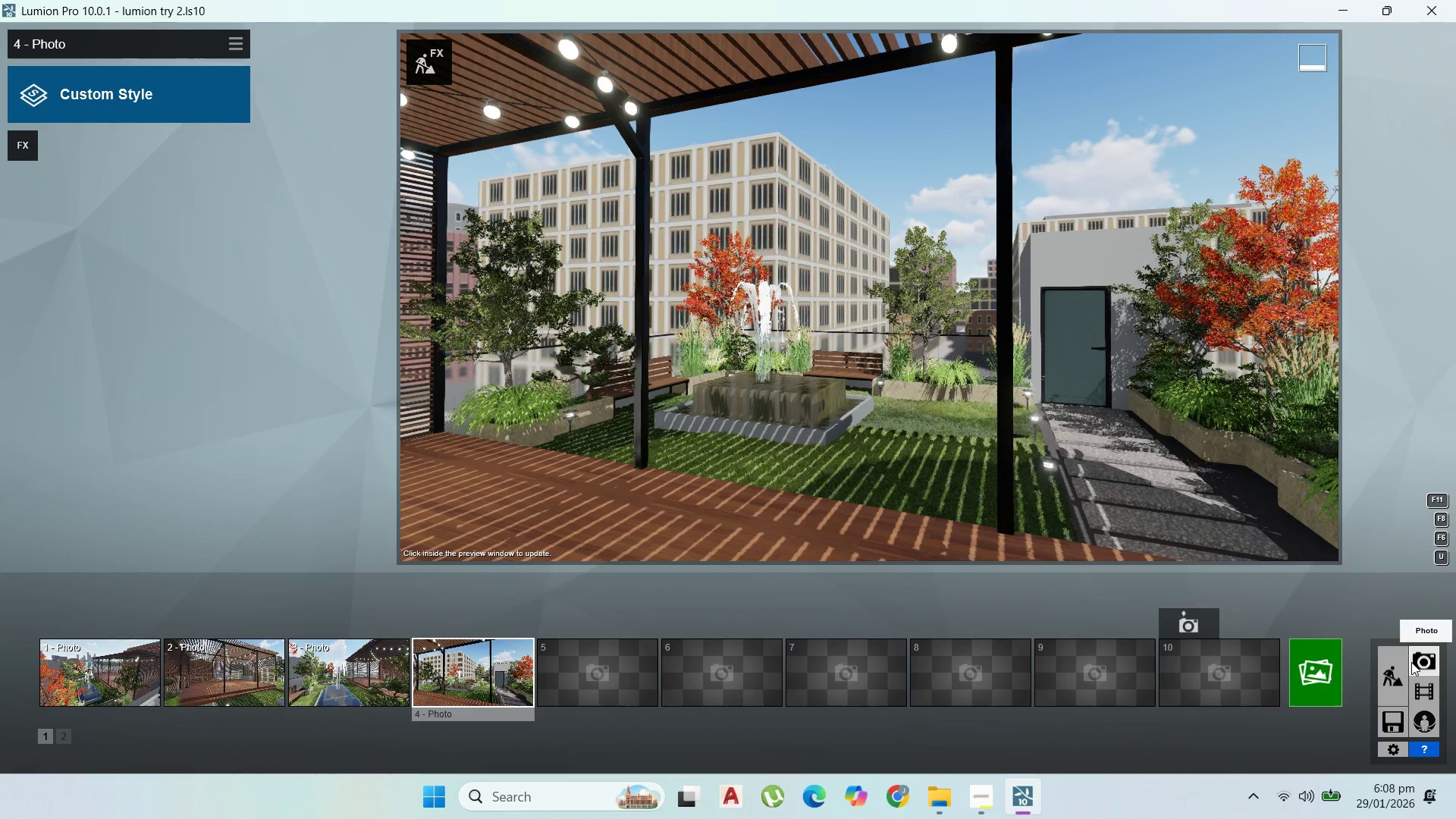 
wait(10.9)
 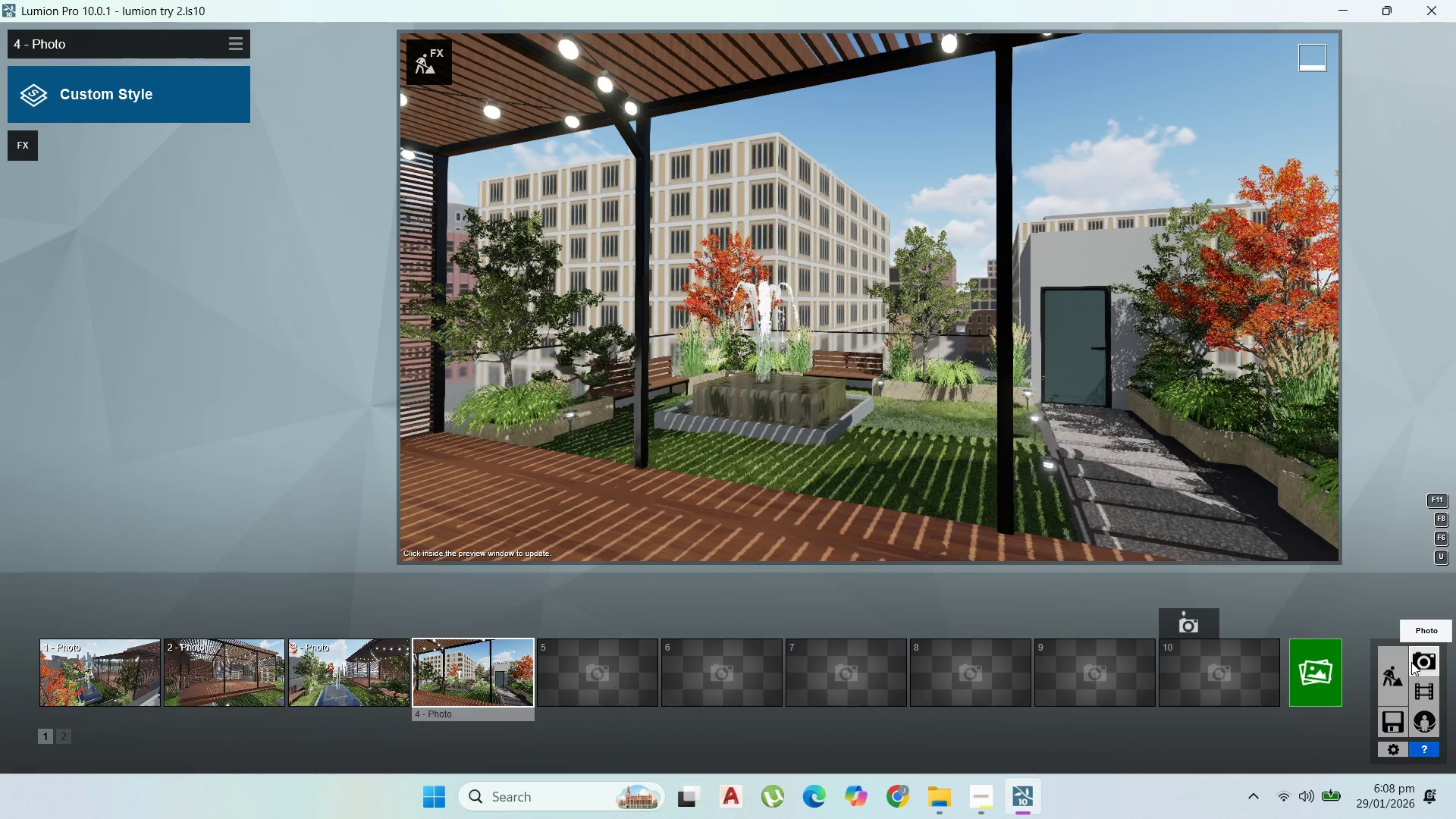 
mouse_move([1398, 642])
 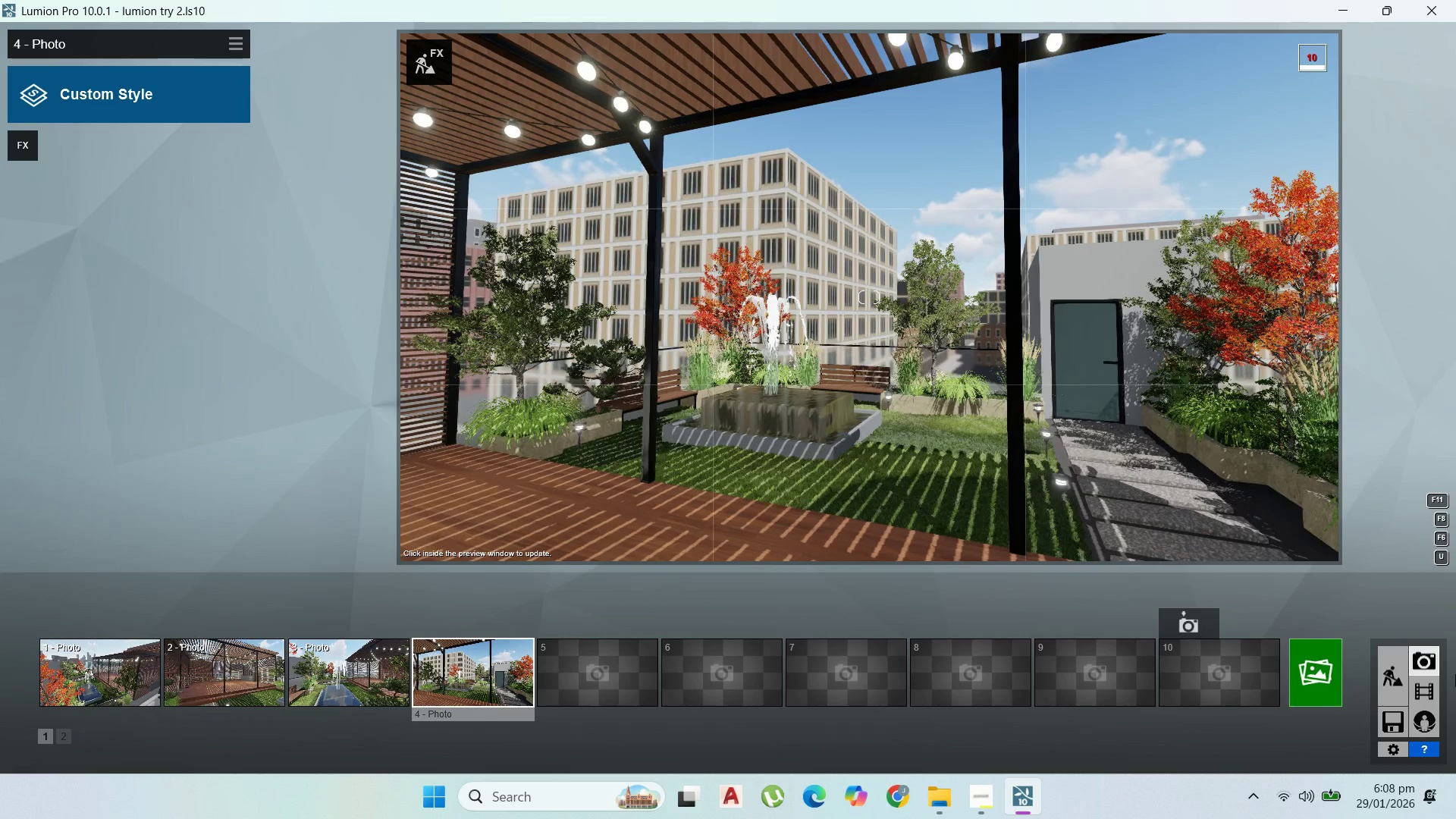 
right_click([1455, 674])
 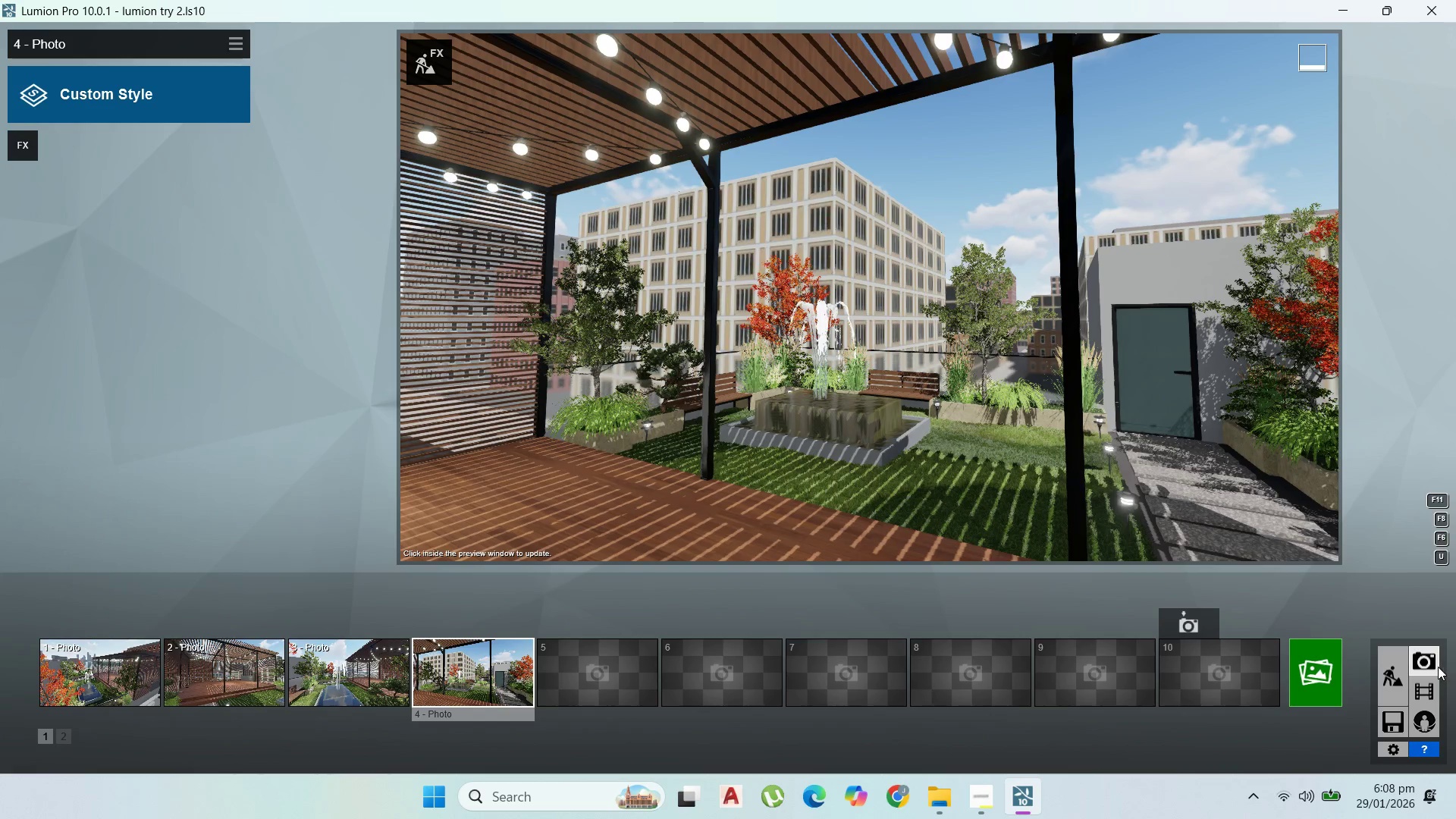 
type(sw)
 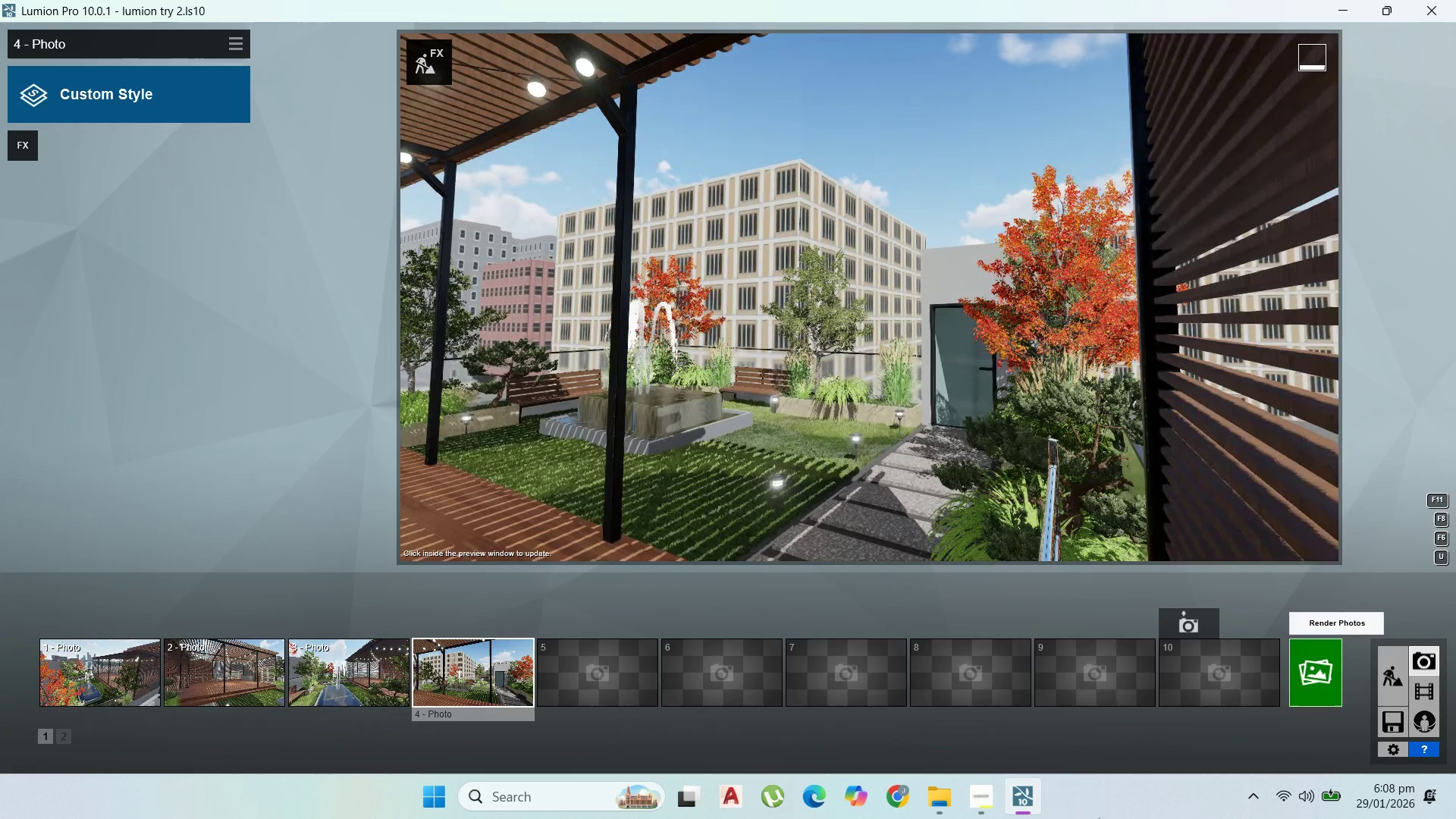 
hold_key(key=D, duration=0.92)
 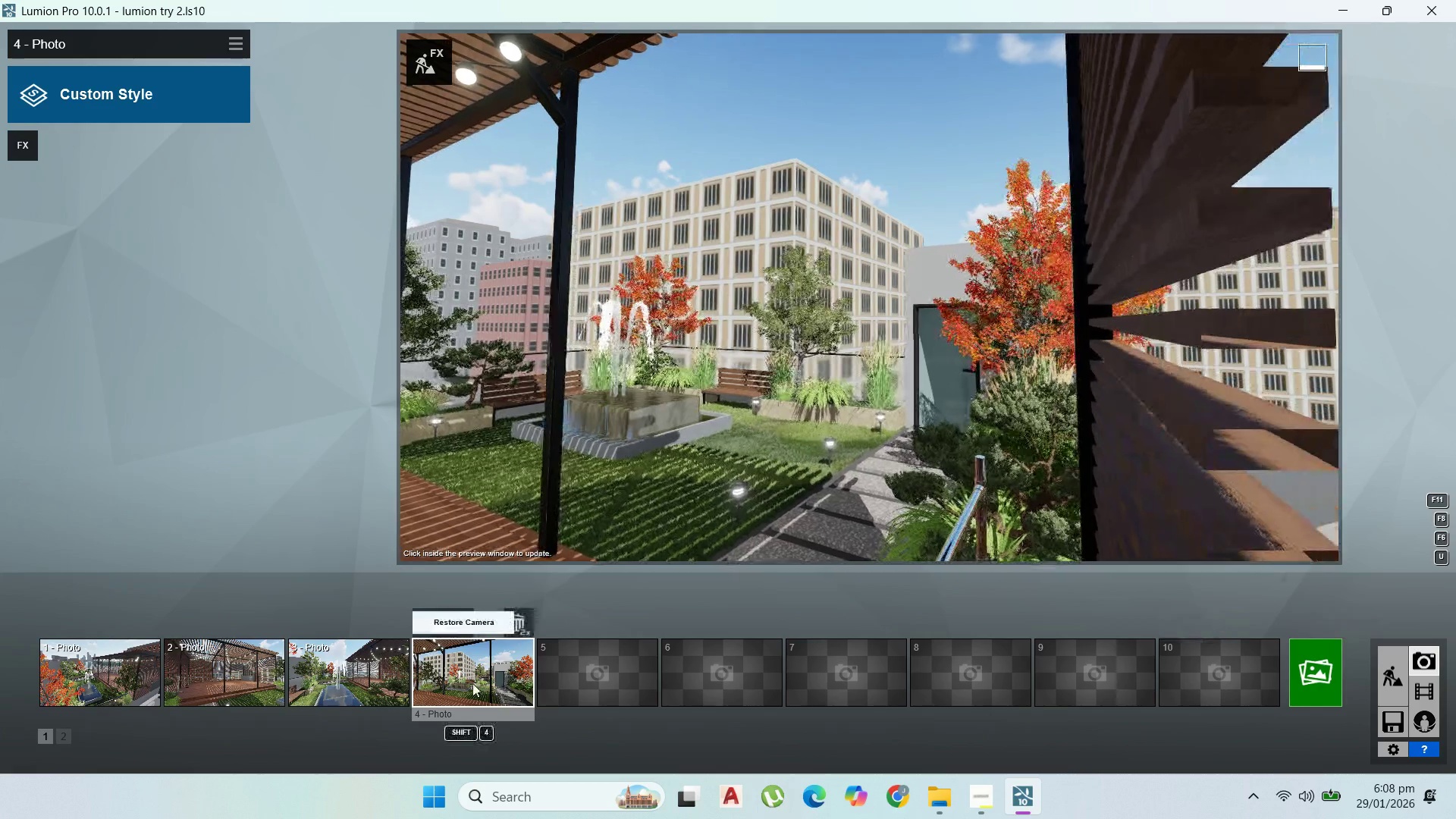 
double_click([477, 683])
 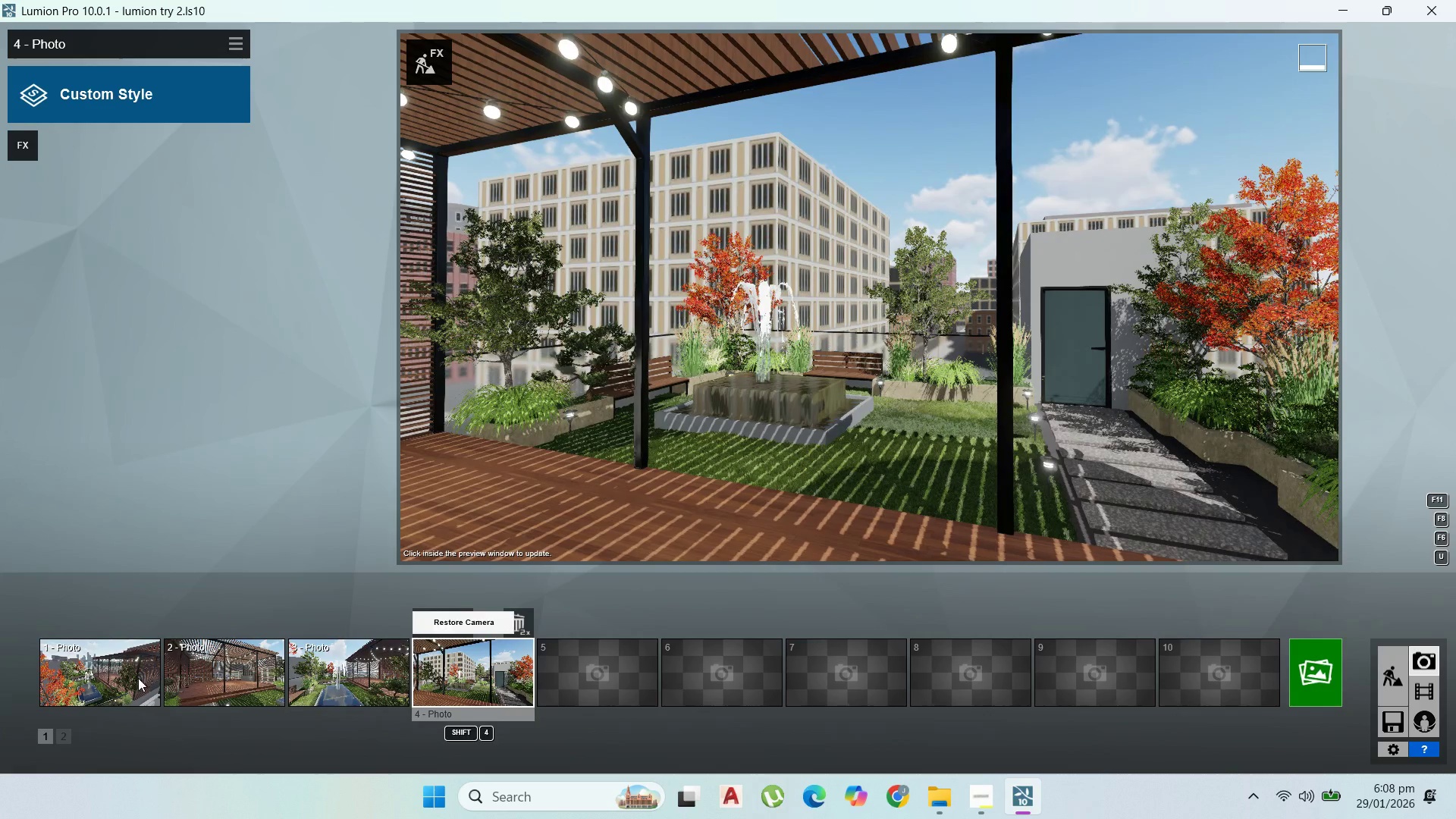 
double_click([105, 677])
 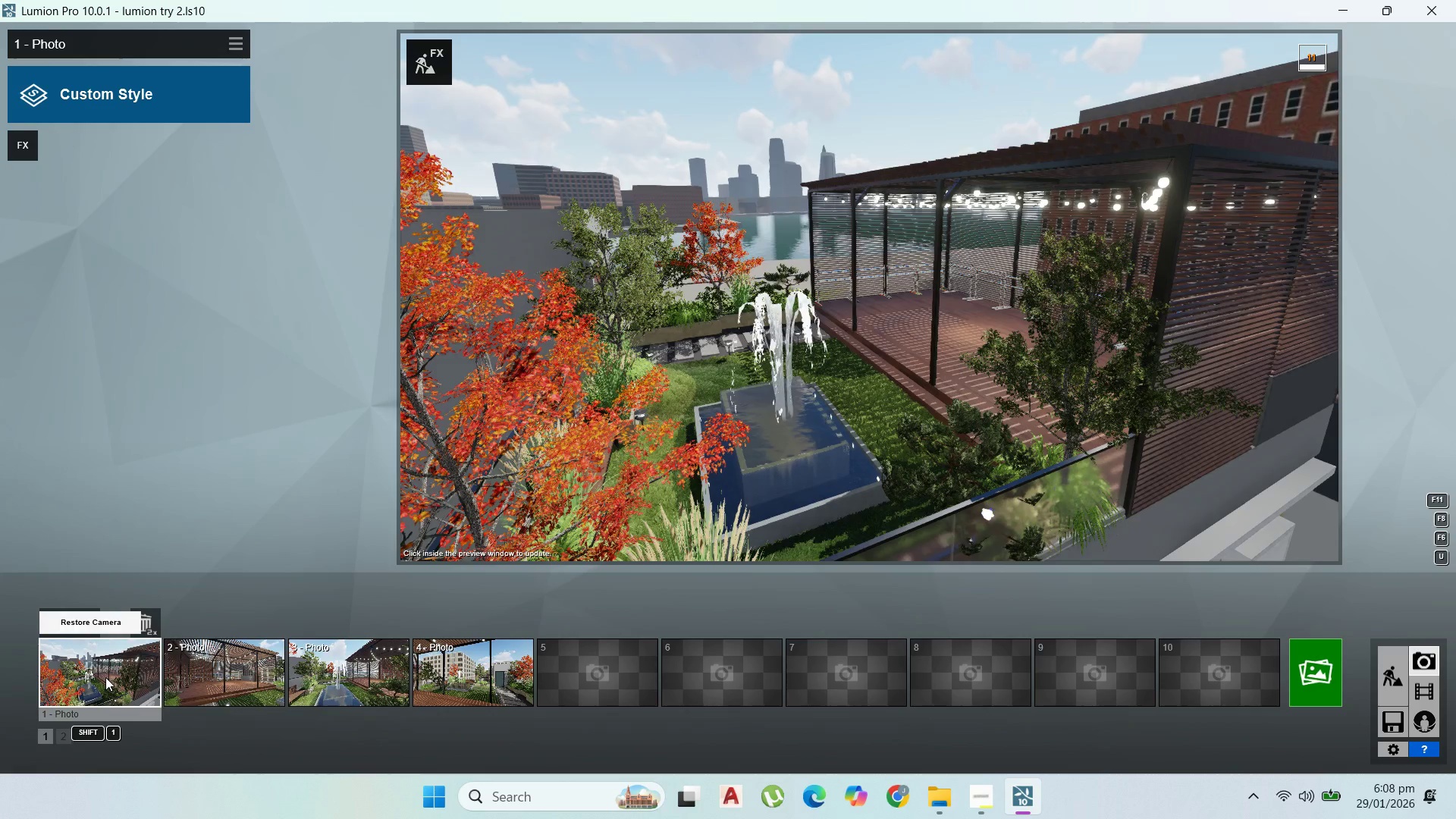 
left_click([105, 677])
 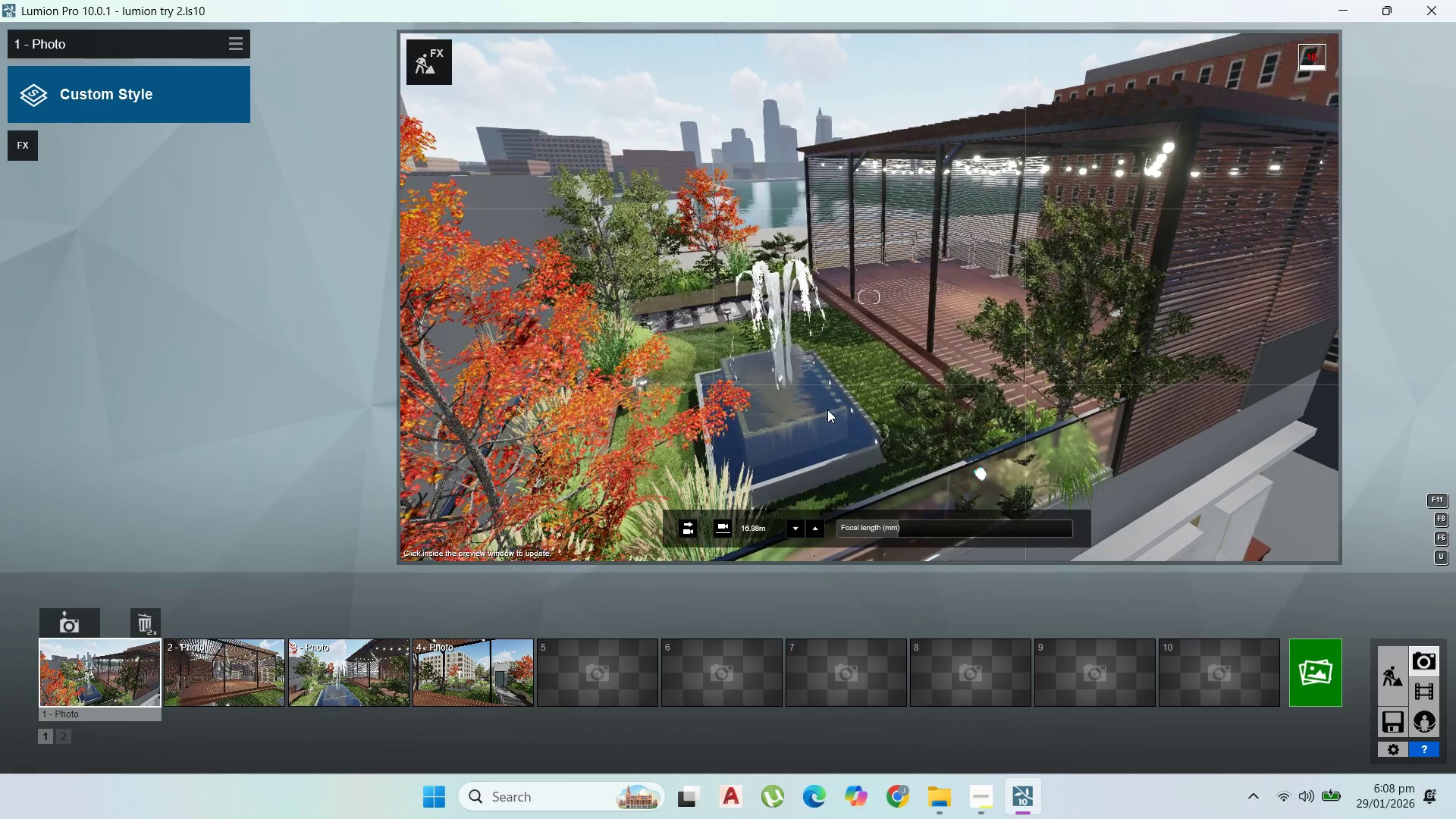 
hold_key(key=S, duration=0.89)
 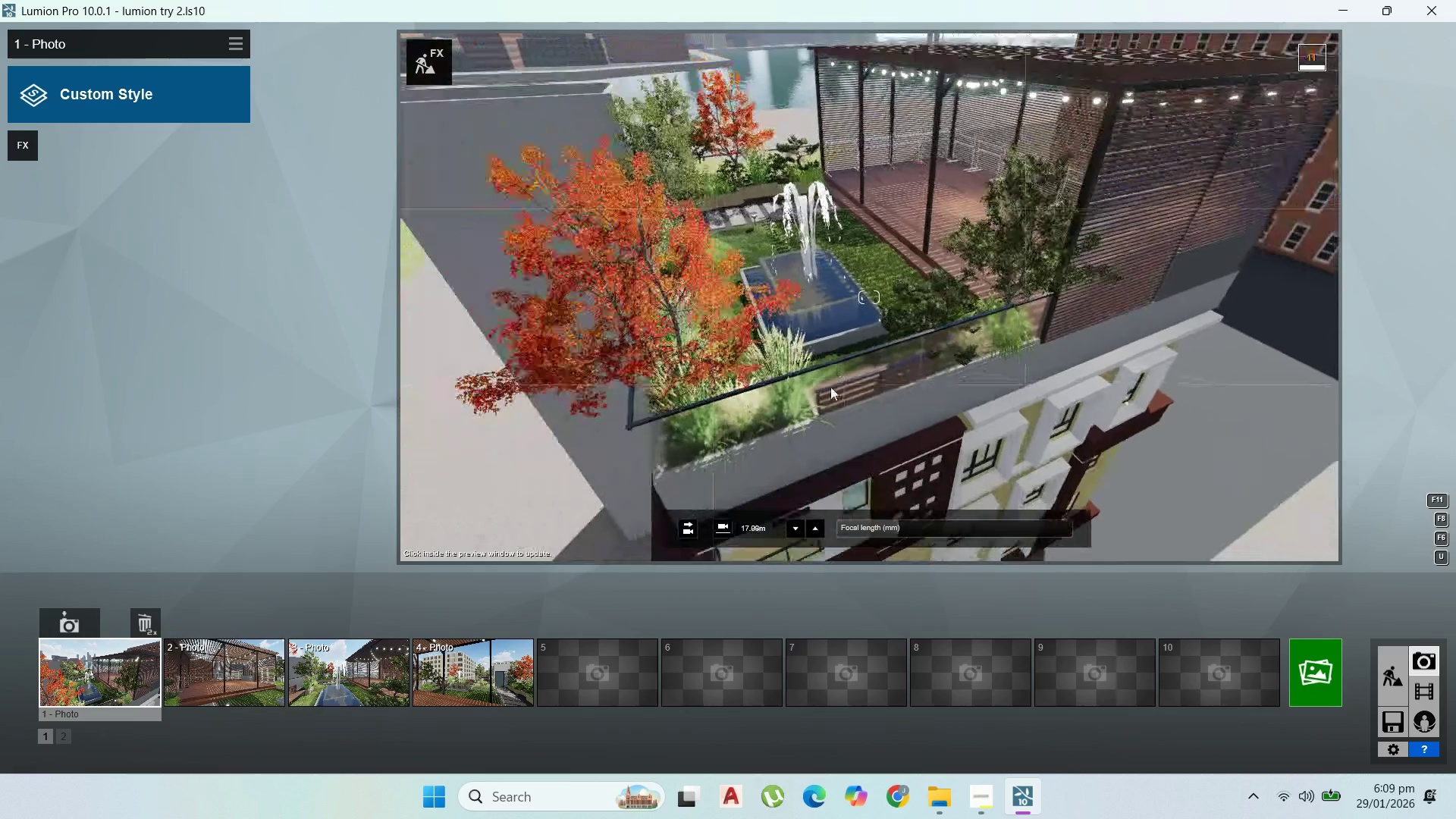 
hold_key(key=W, duration=1.12)
 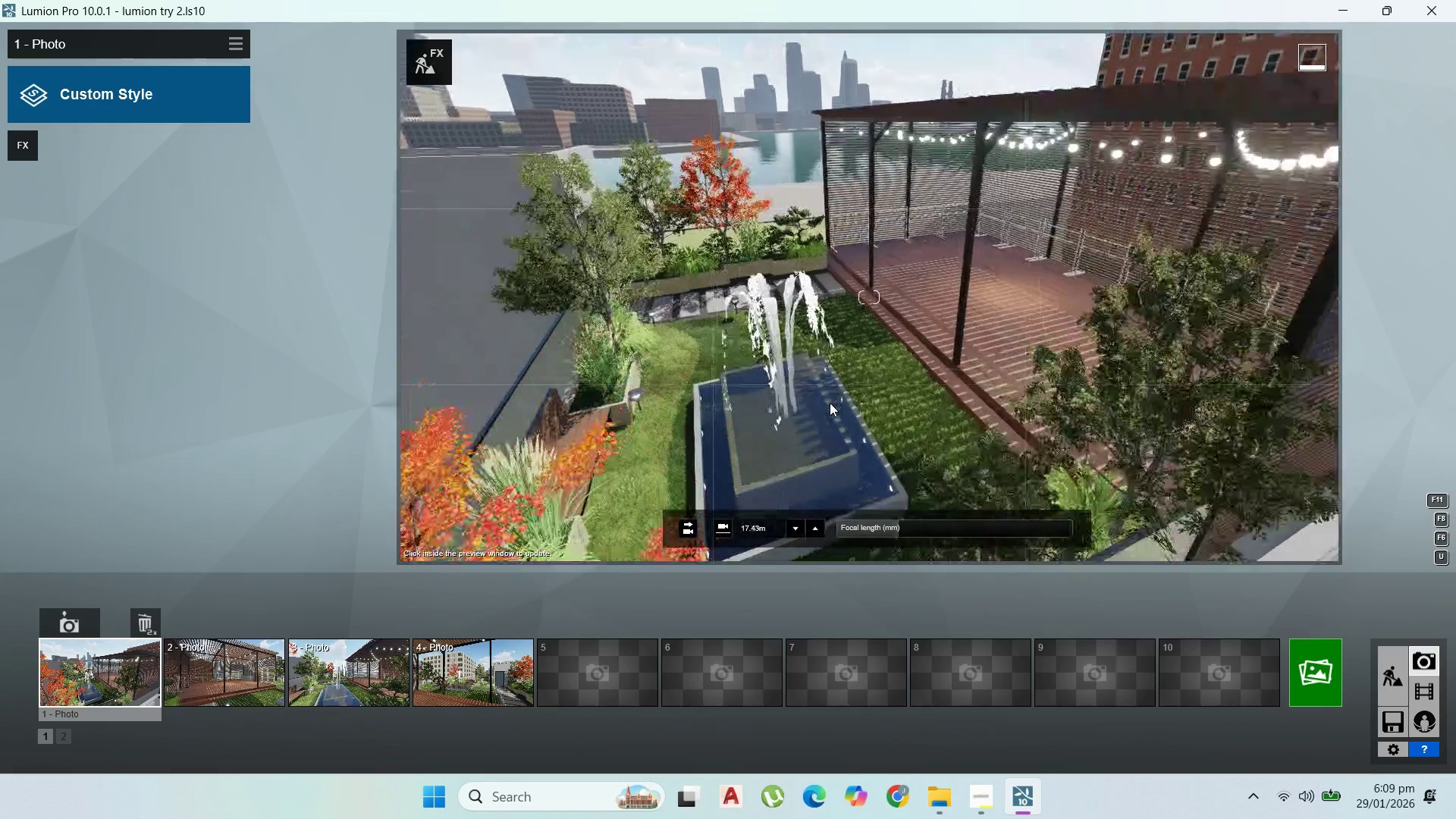 
hold_key(key=S, duration=0.73)
 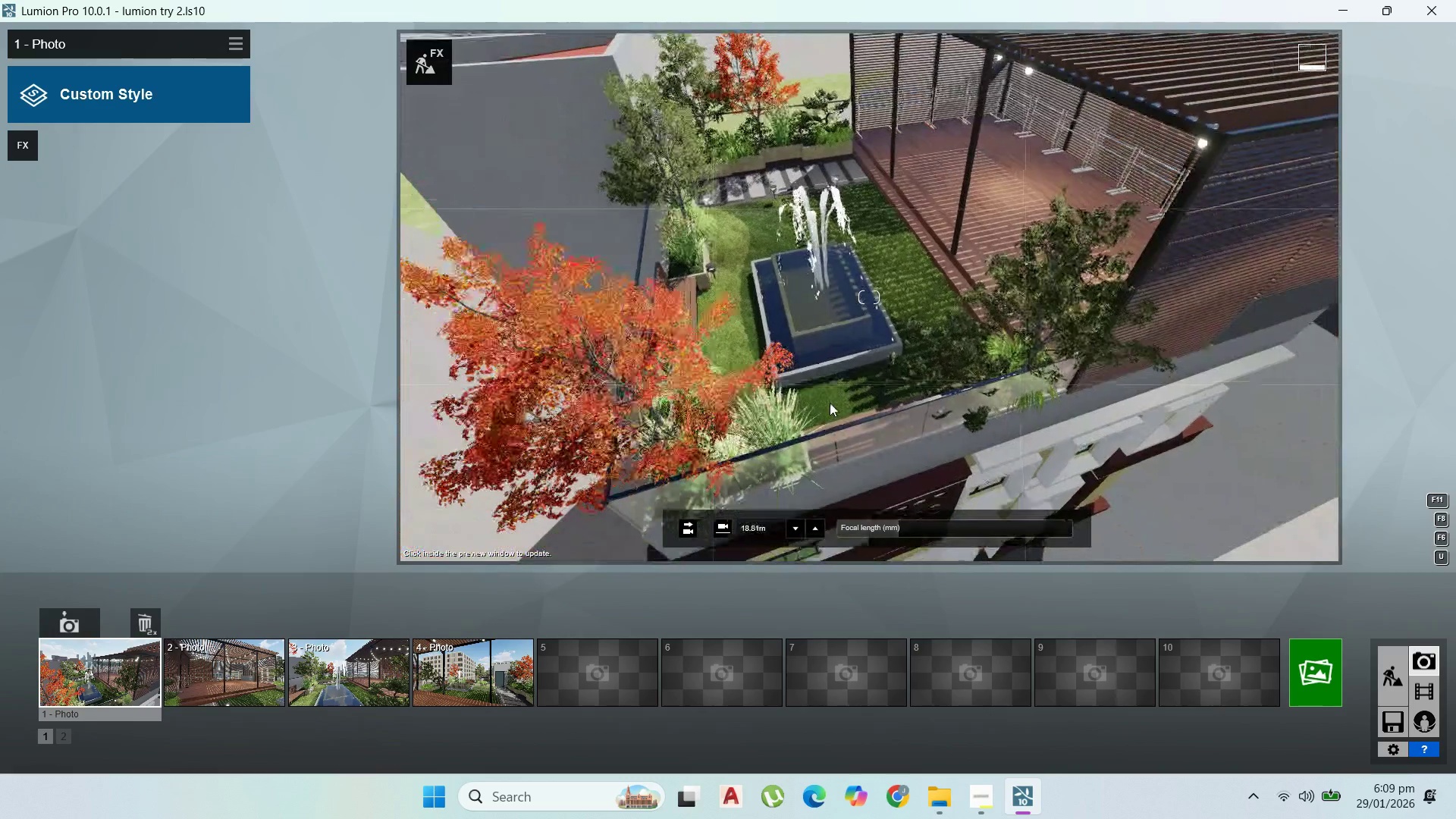 
key(W)
 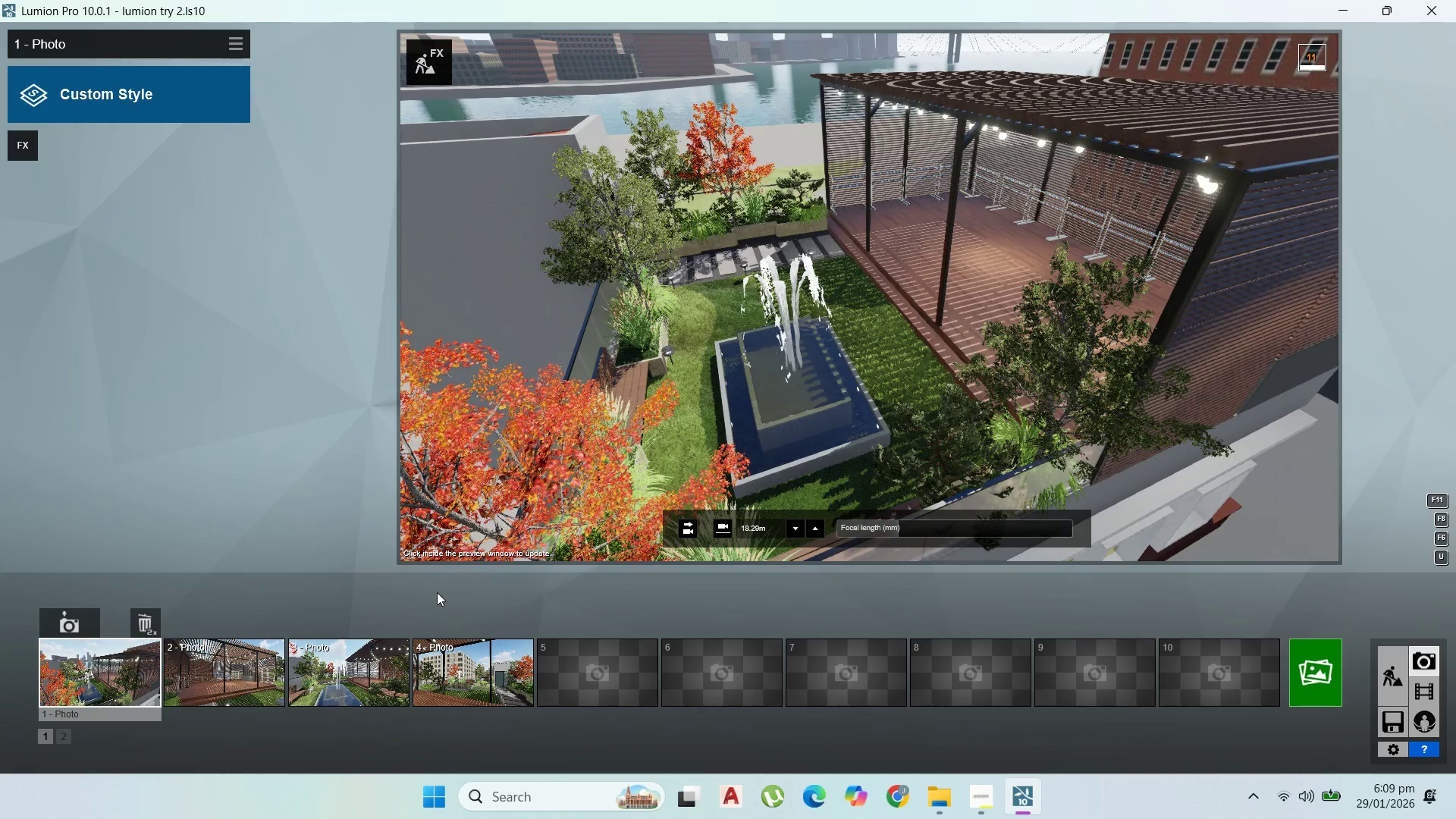 
mouse_move([719, 451])
 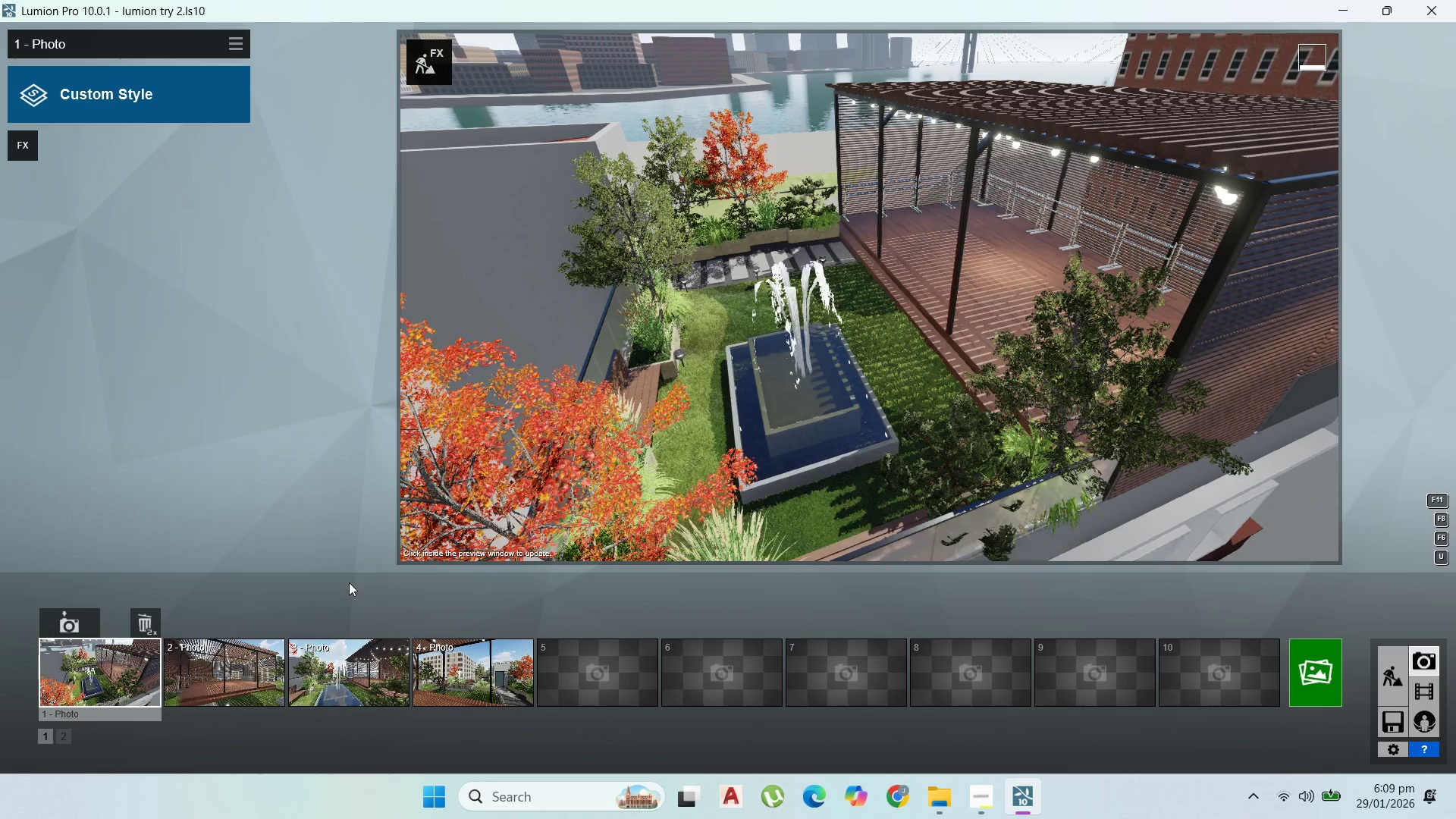 
double_click([249, 662])
 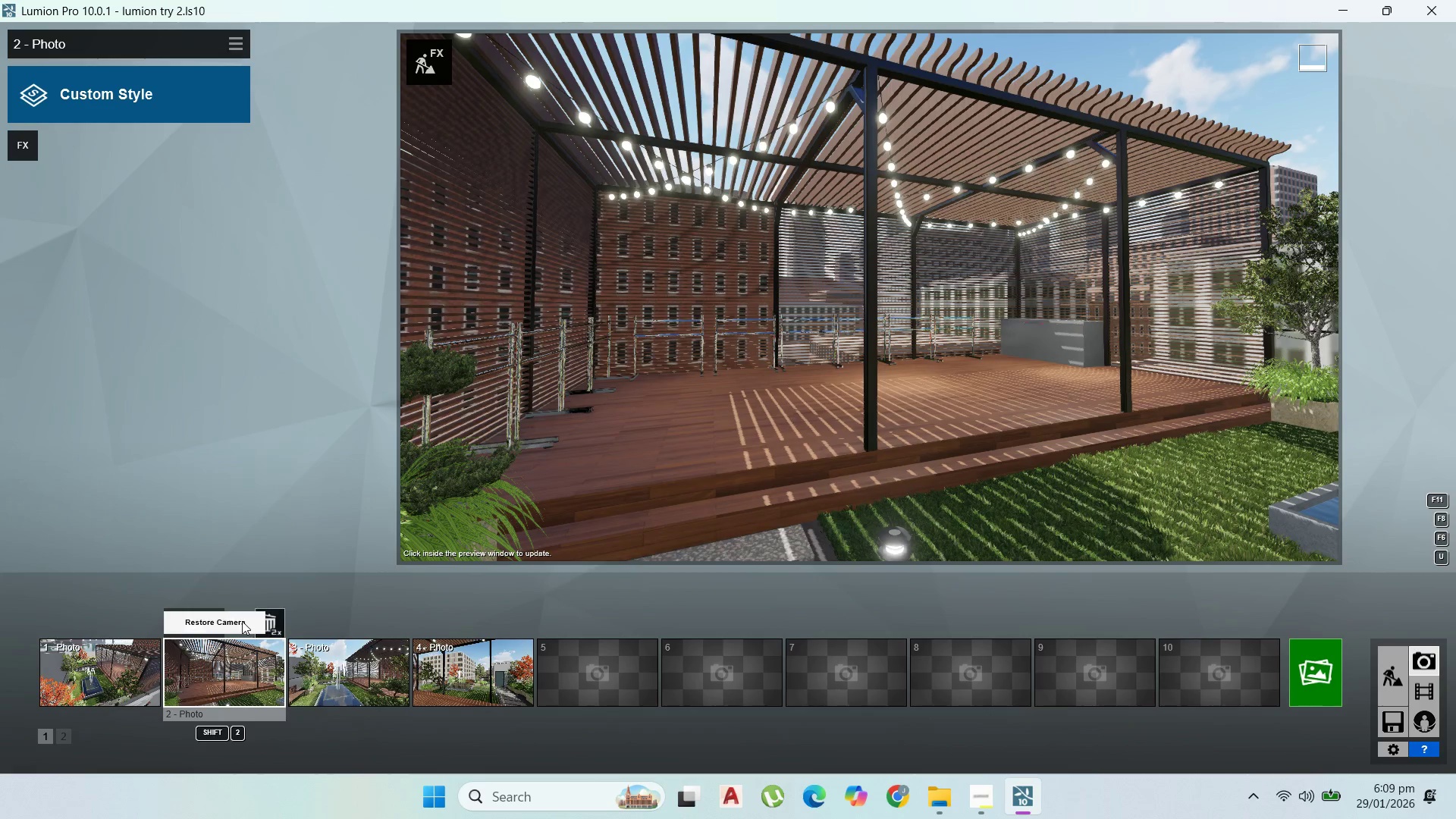 
double_click([108, 666])
 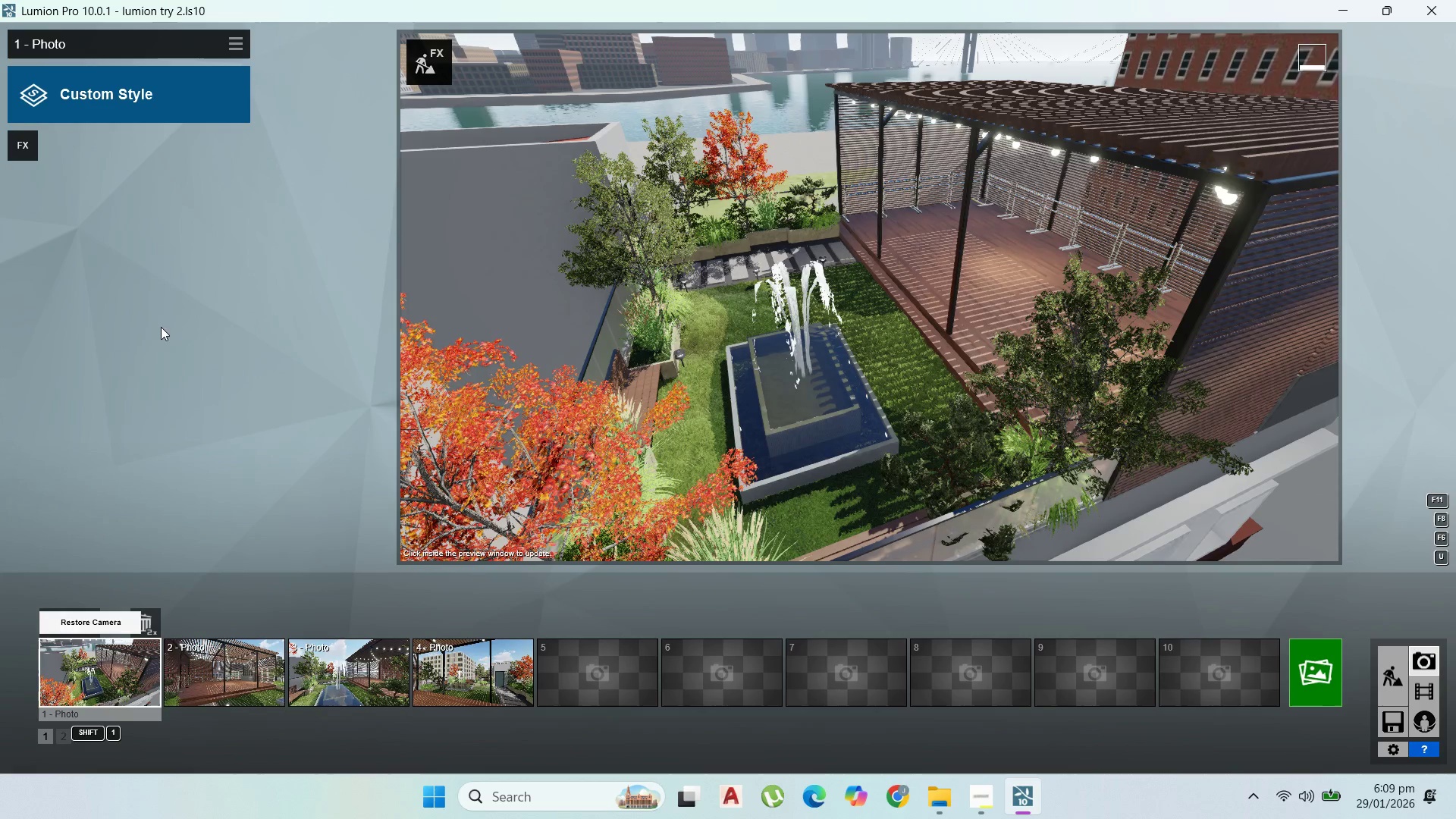 
mouse_move([58, 124])
 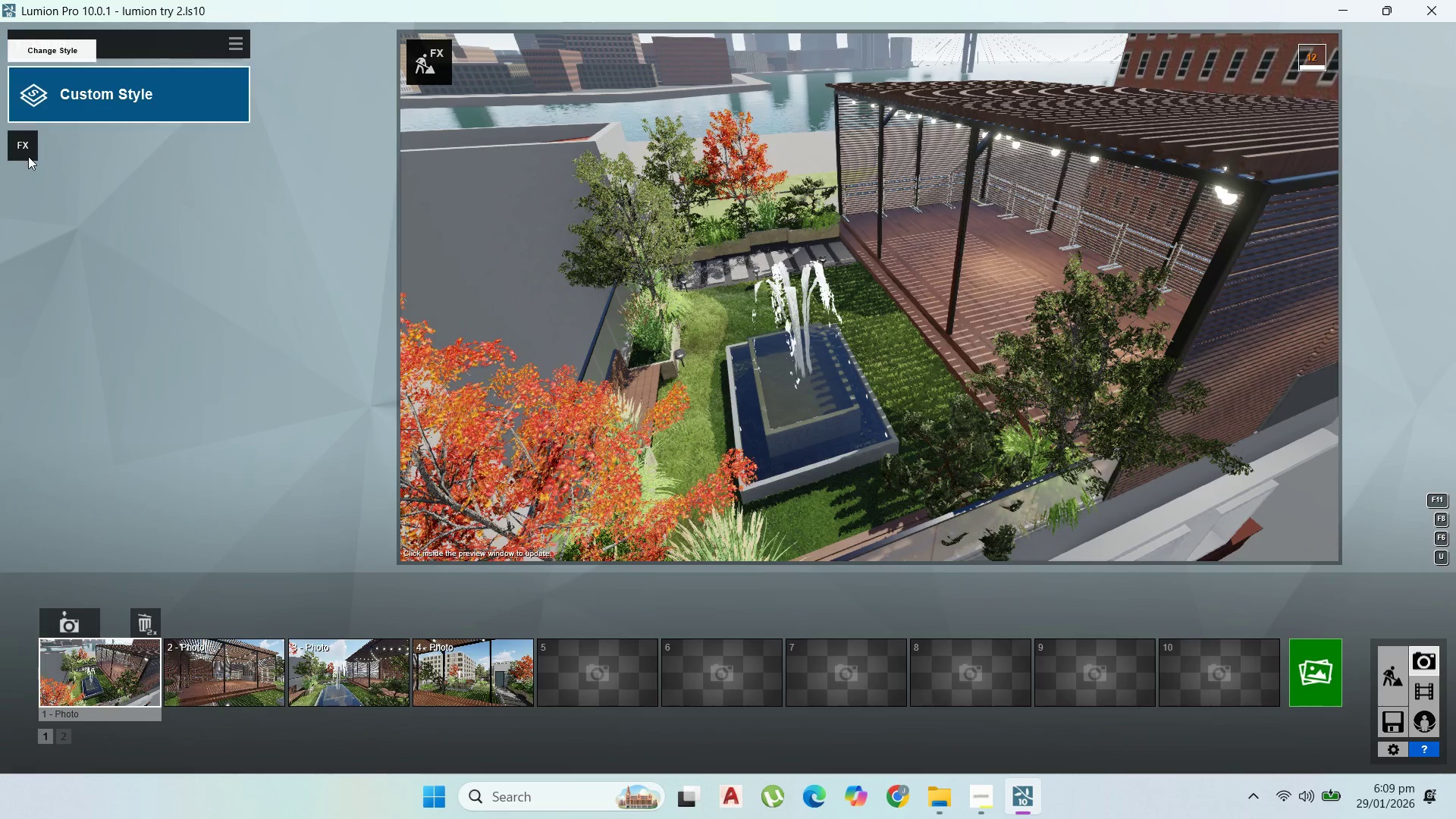 
left_click([27, 156])
 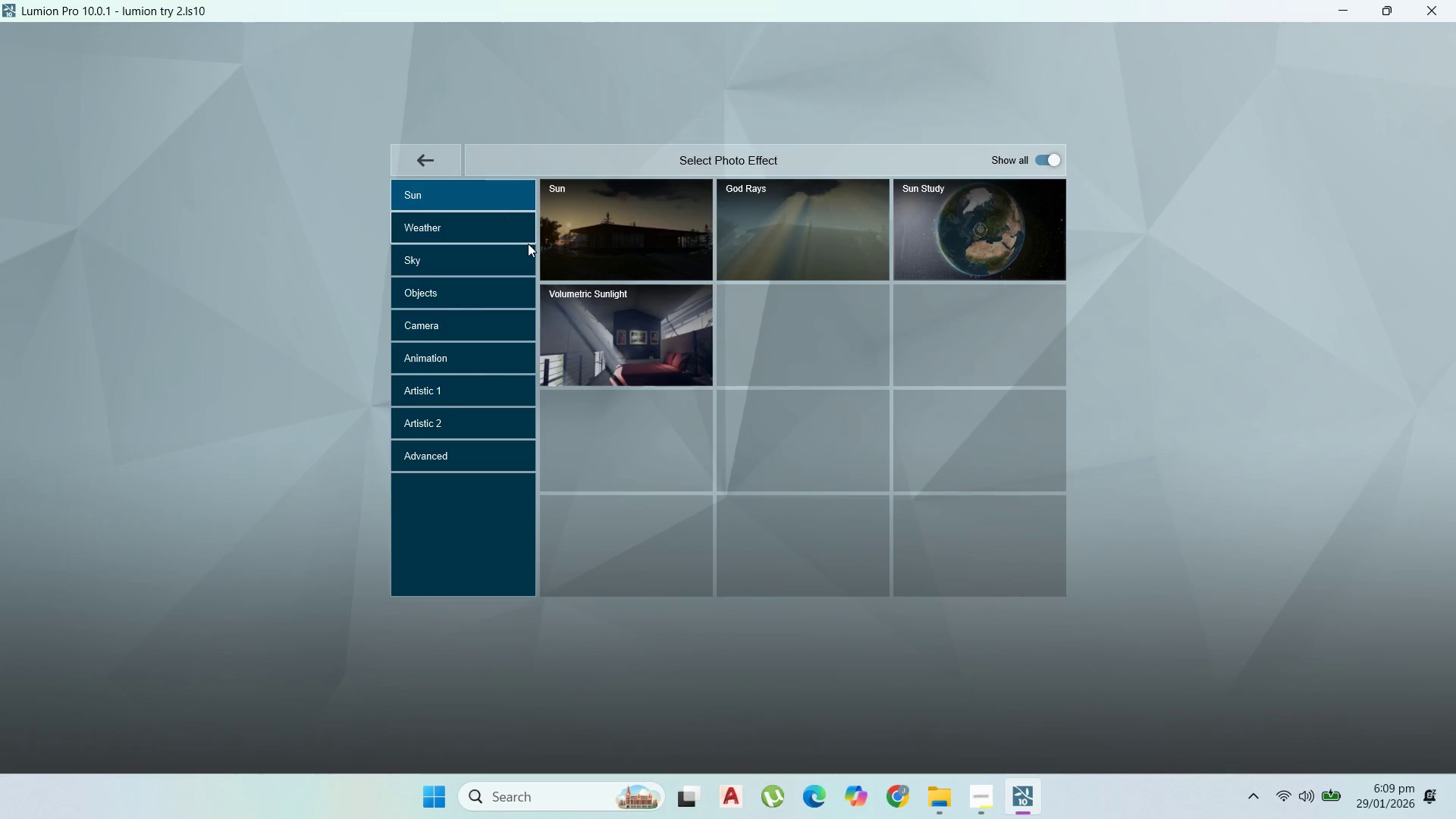 
left_click([490, 233])
 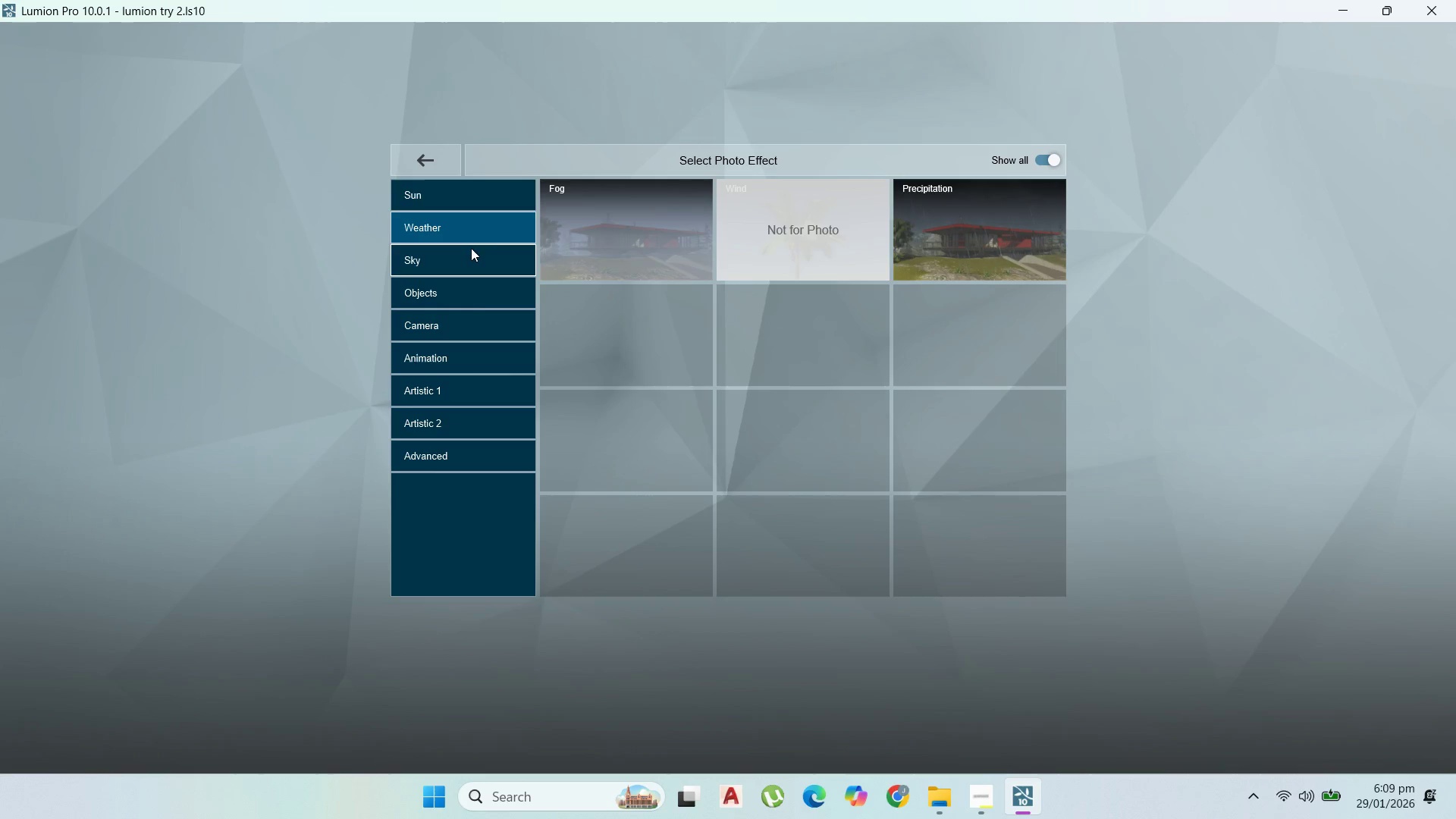 
left_click([450, 259])
 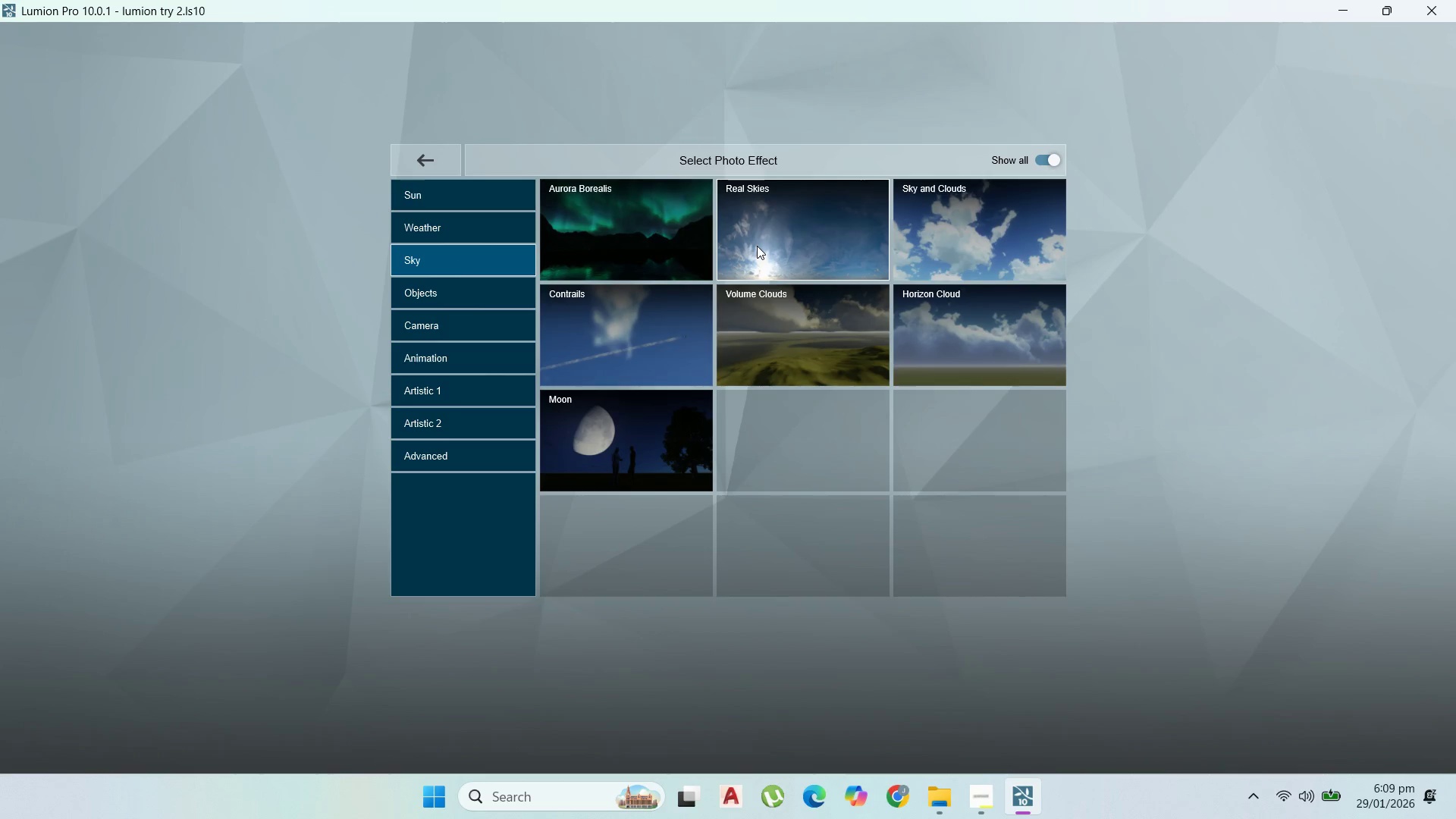 
left_click([757, 246])
 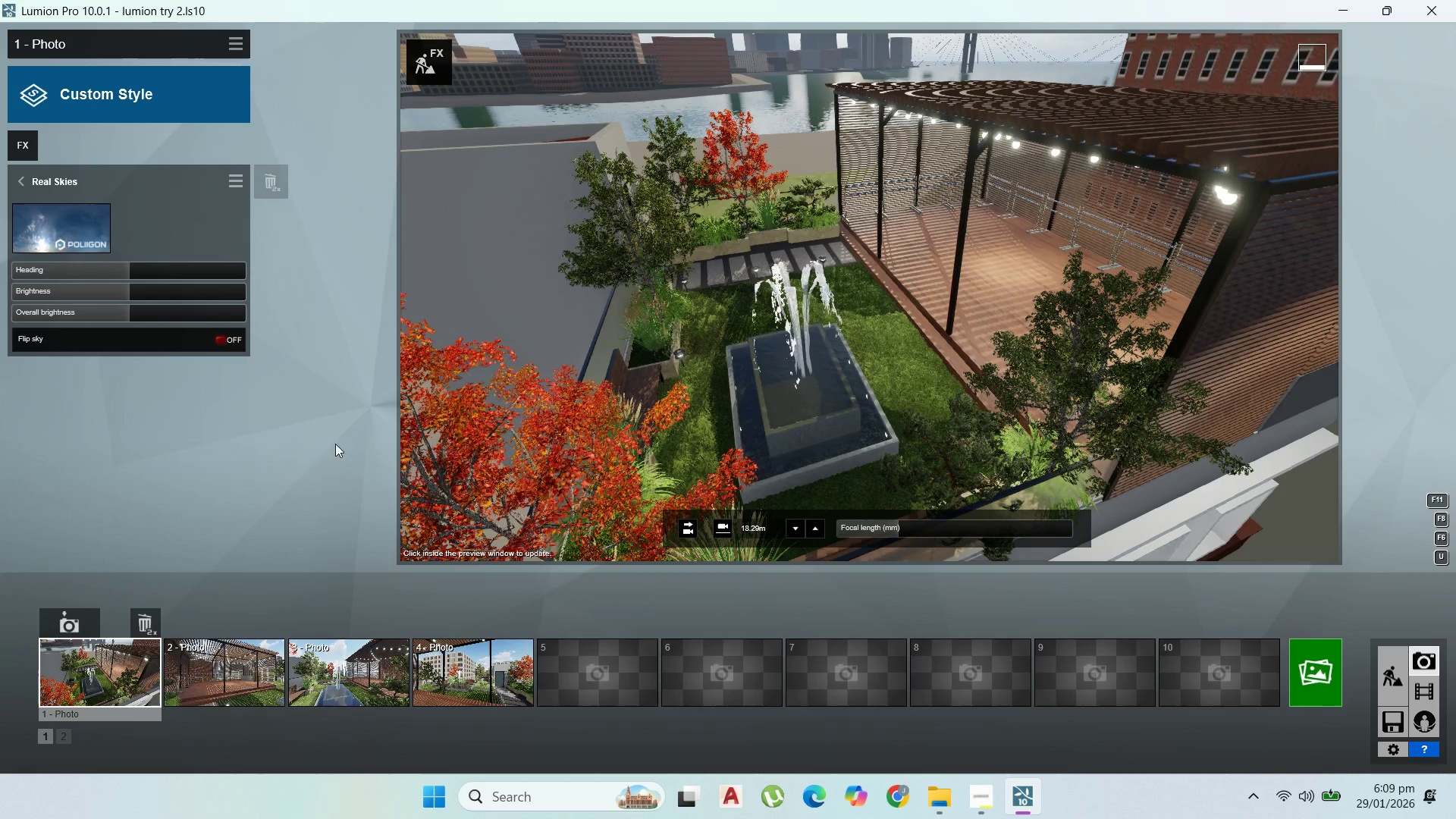 
left_click([83, 224])
 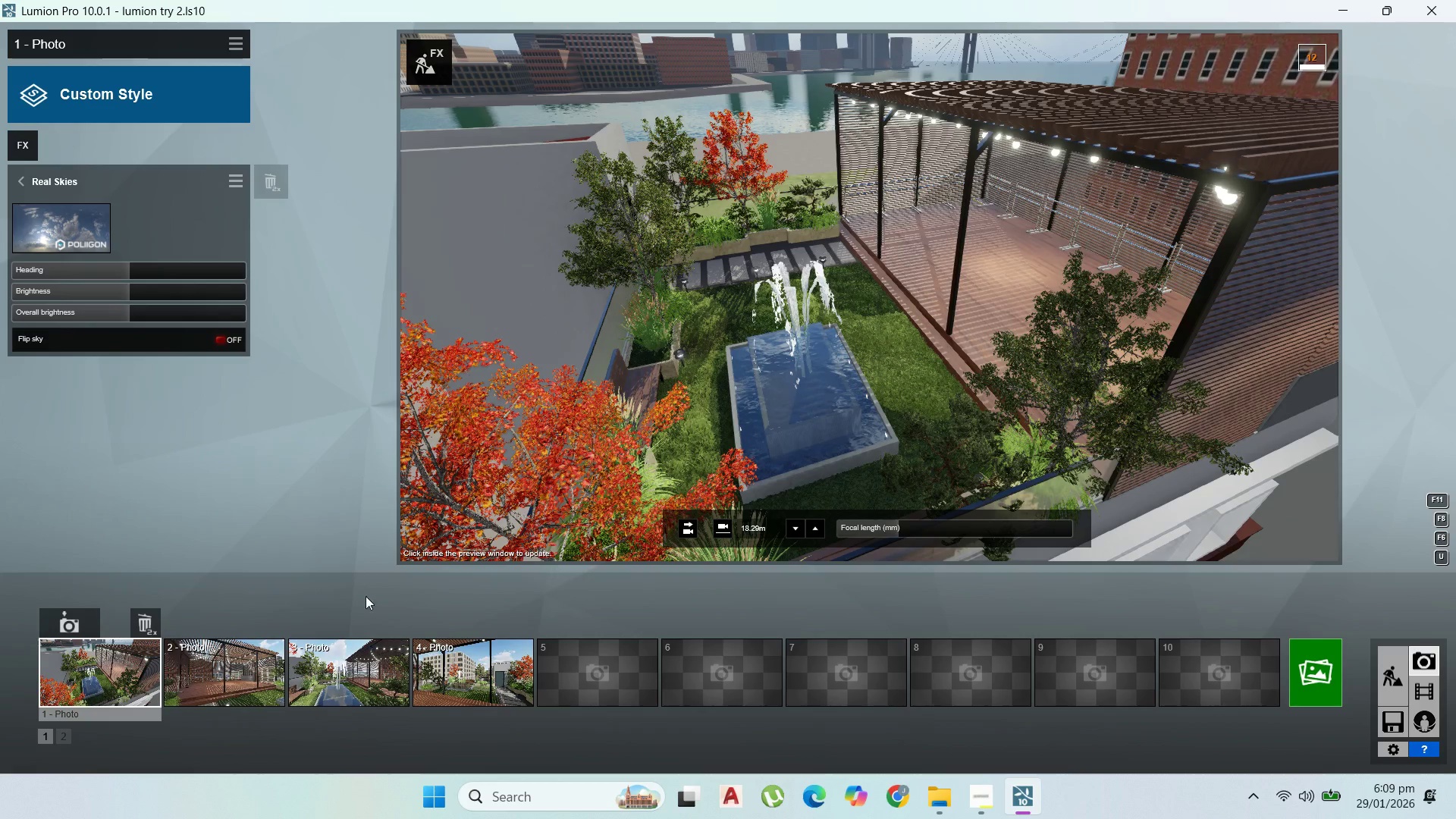 
wait(5.2)
 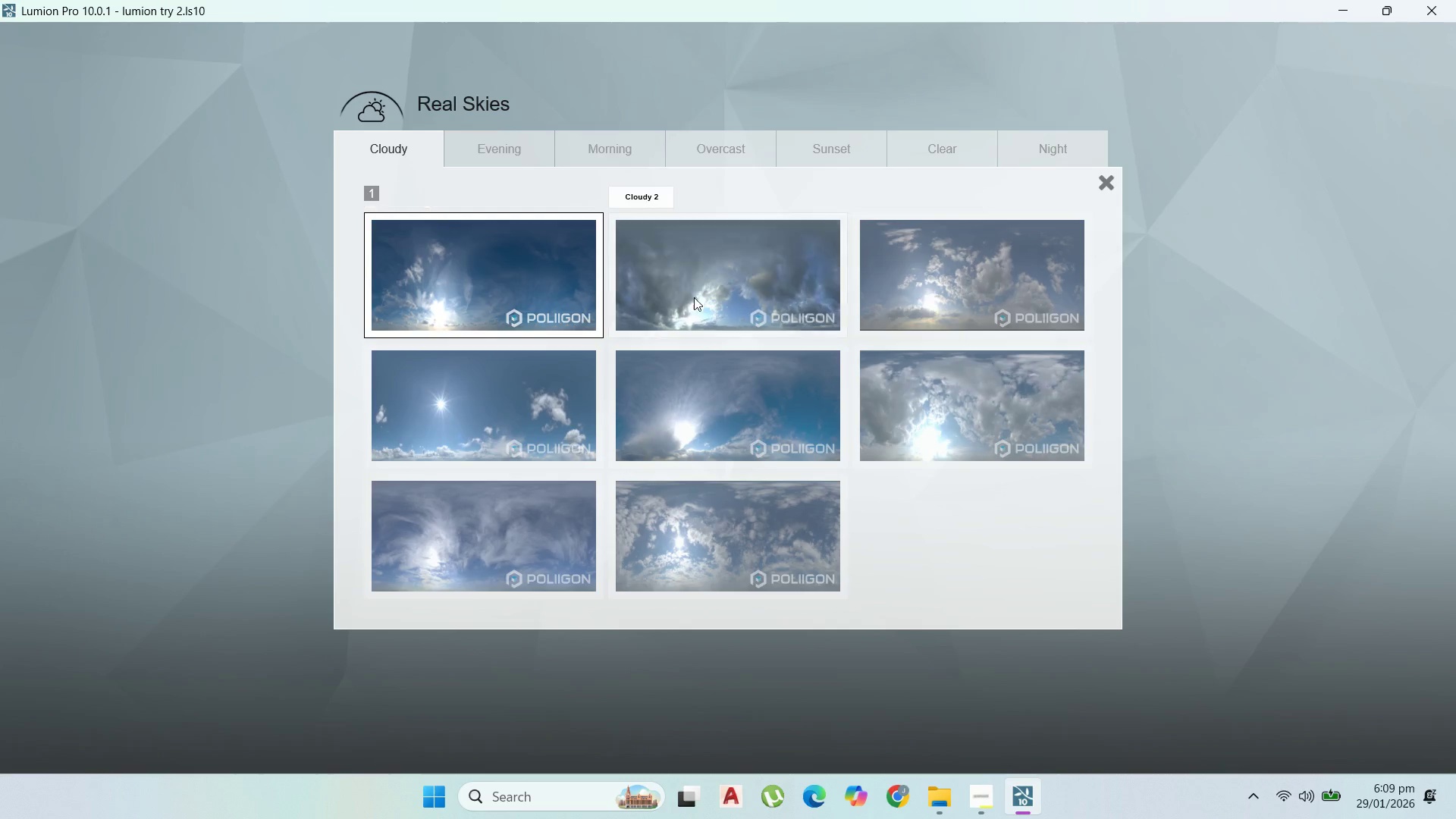 
left_click_drag(start_coordinate=[112, 274], to_coordinate=[140, 250])
 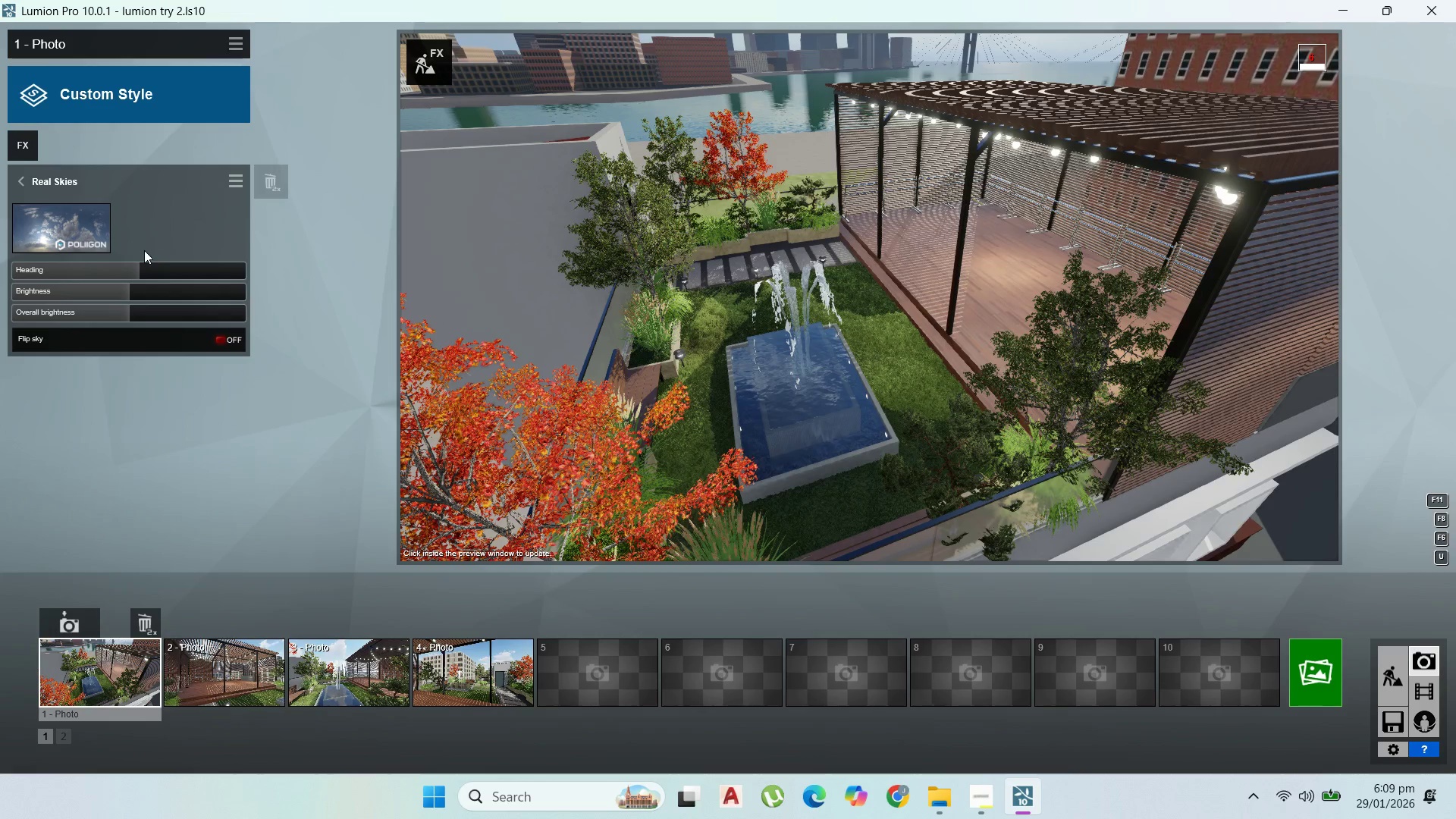 
left_click_drag(start_coordinate=[144, 250], to_coordinate=[131, 253])
 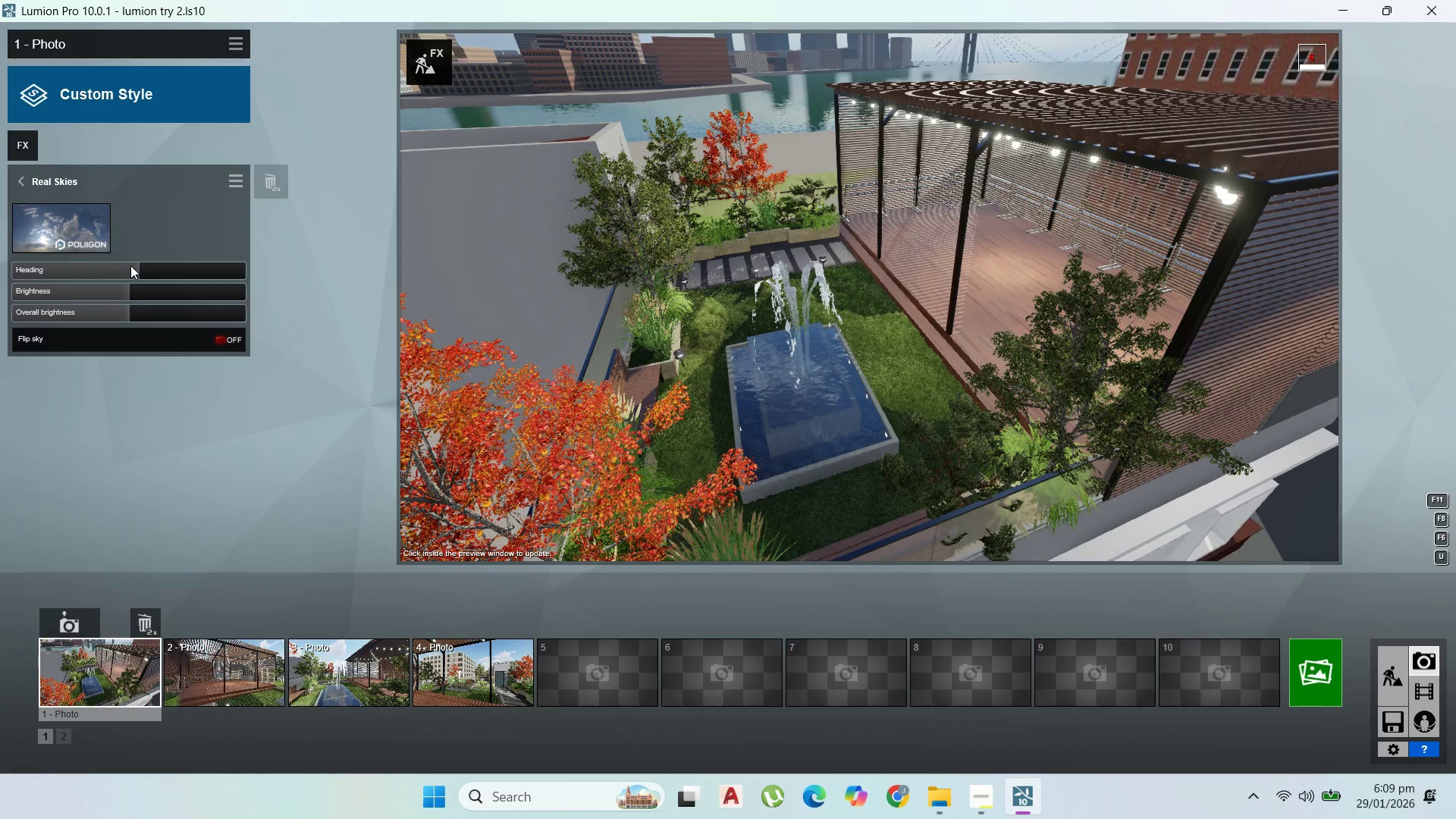 
left_click_drag(start_coordinate=[130, 265], to_coordinate=[150, 268])
 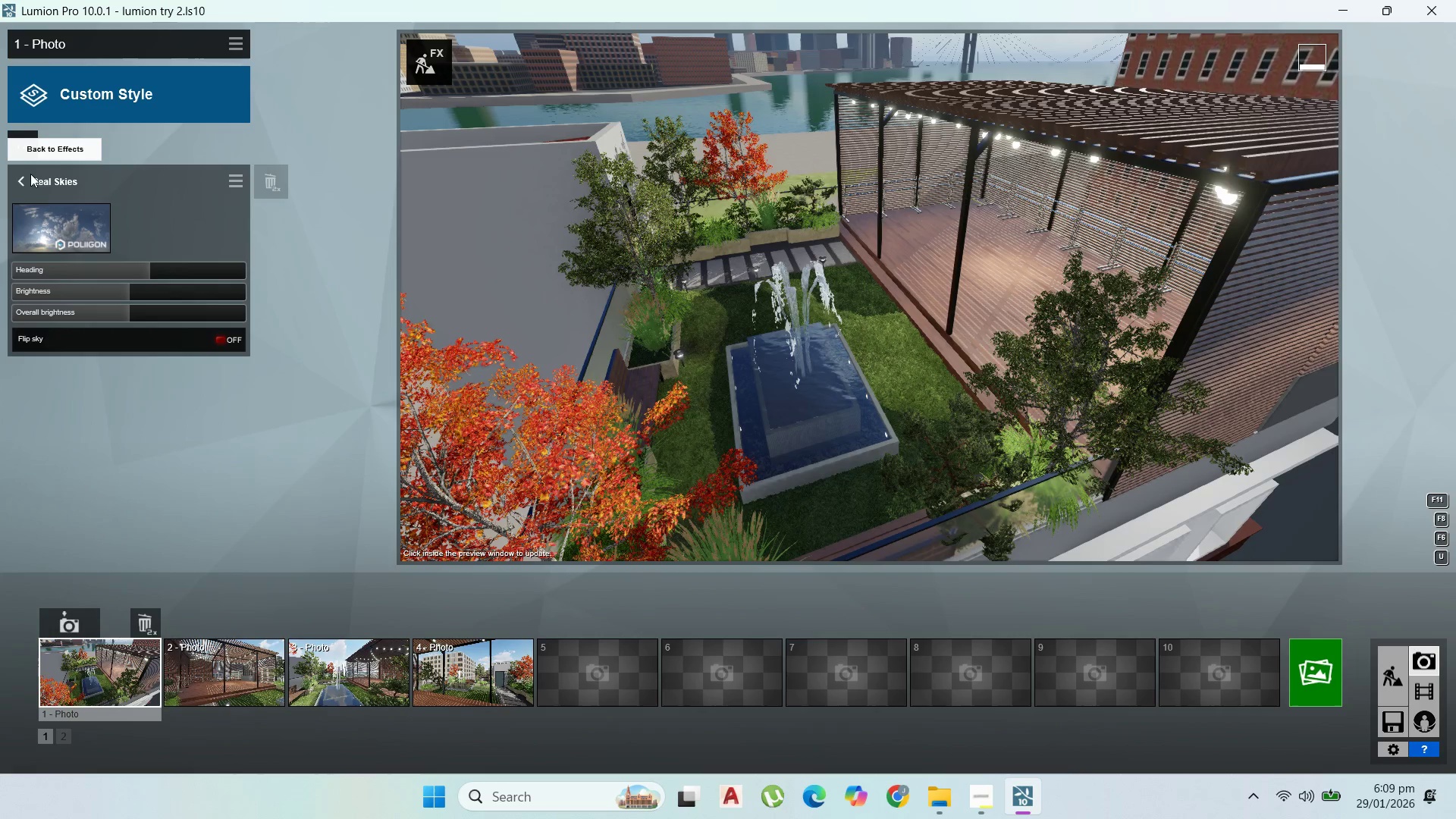 
left_click([20, 175])
 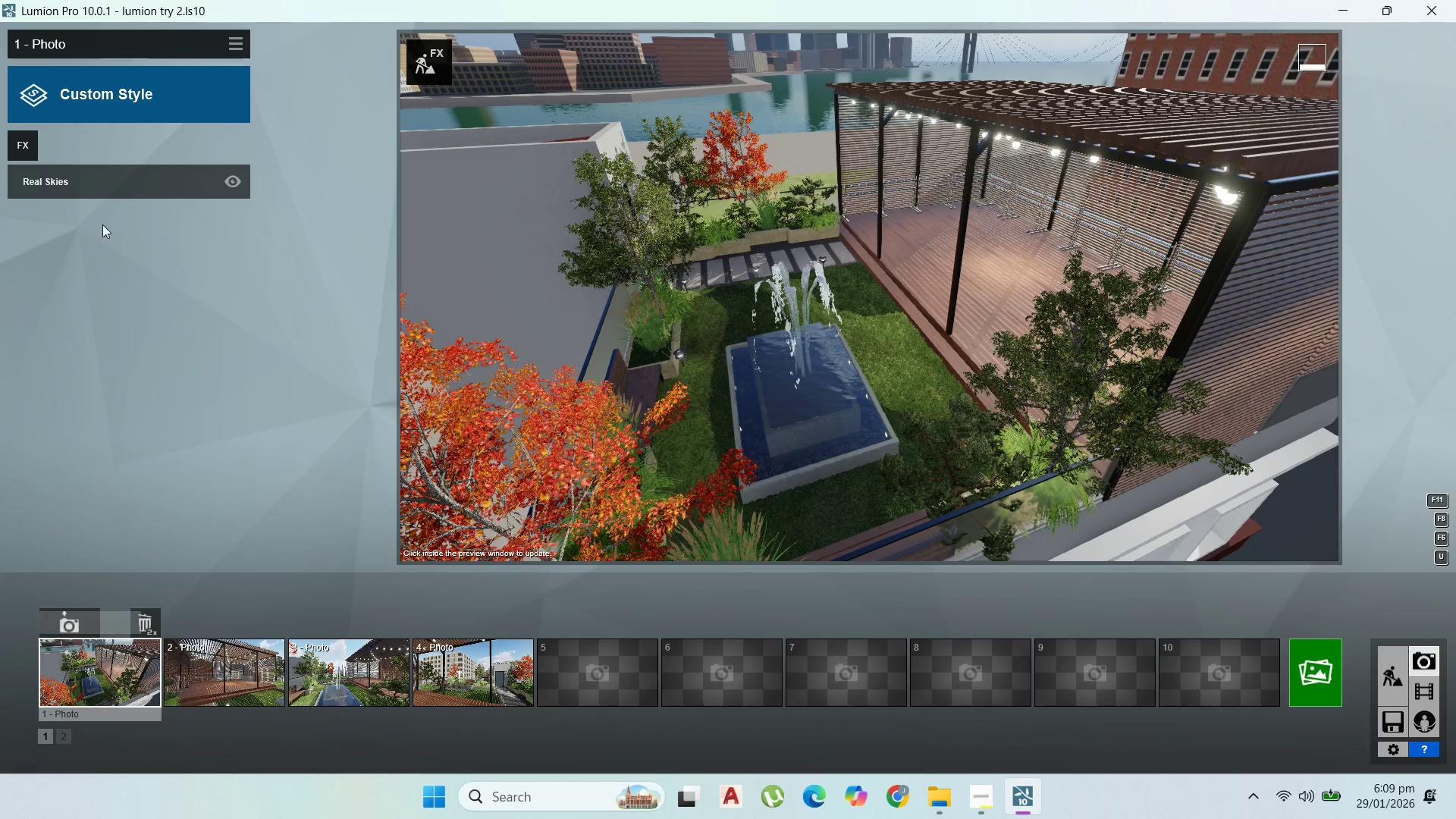 
left_click([85, 175])
 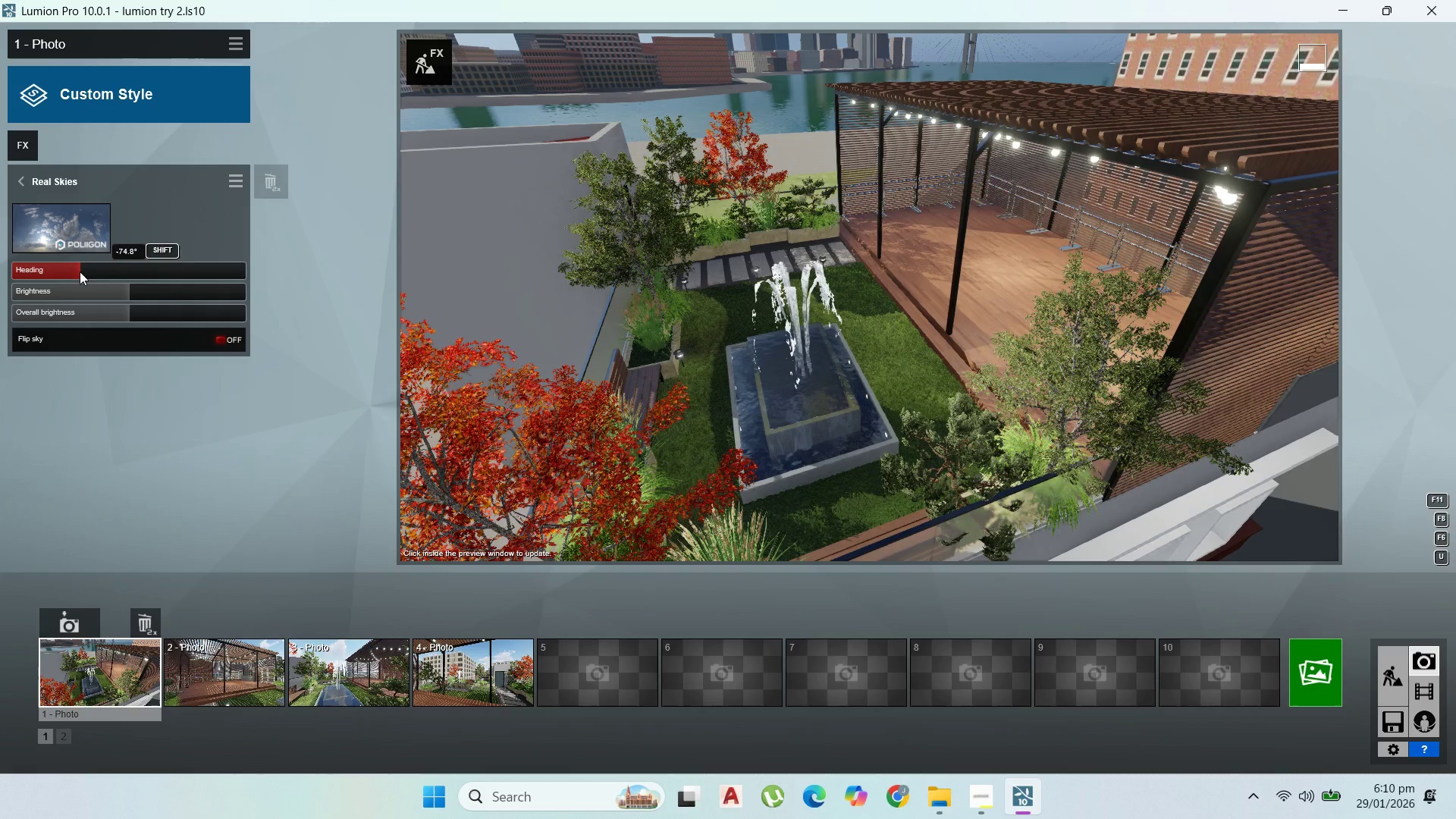 
left_click_drag(start_coordinate=[79, 271], to_coordinate=[108, 276])
 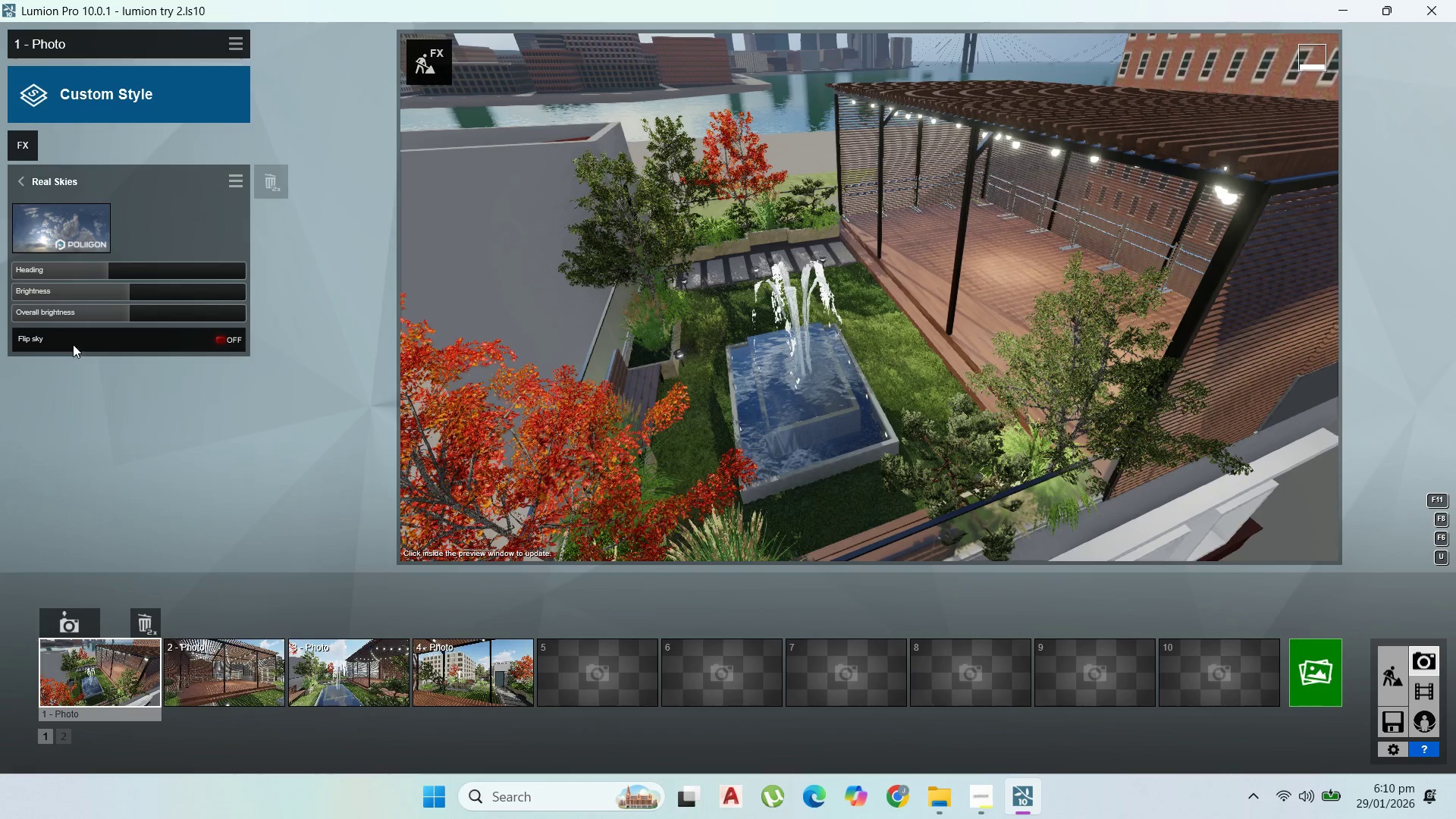 
wait(6.52)
 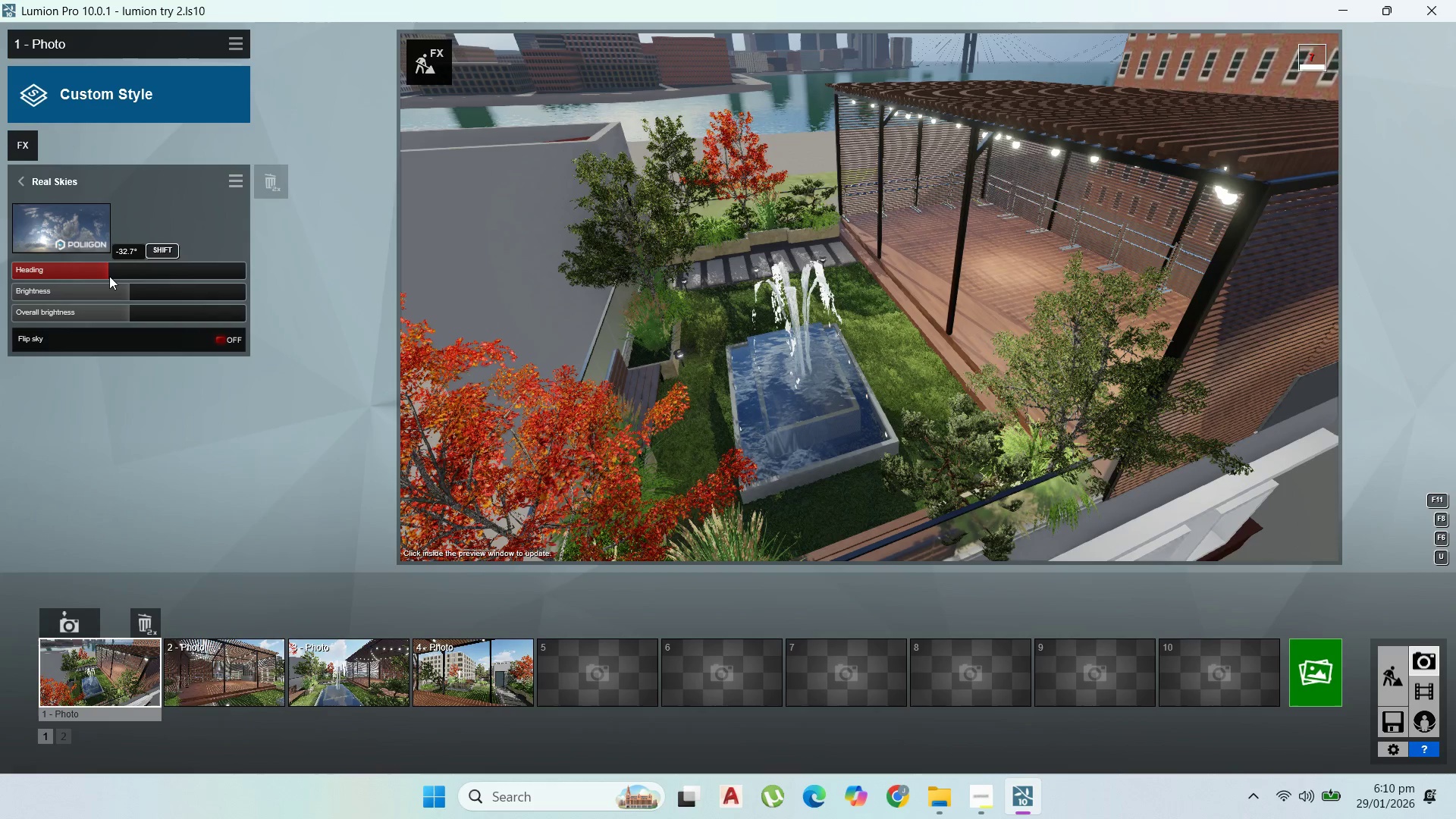 
left_click([30, 174])
 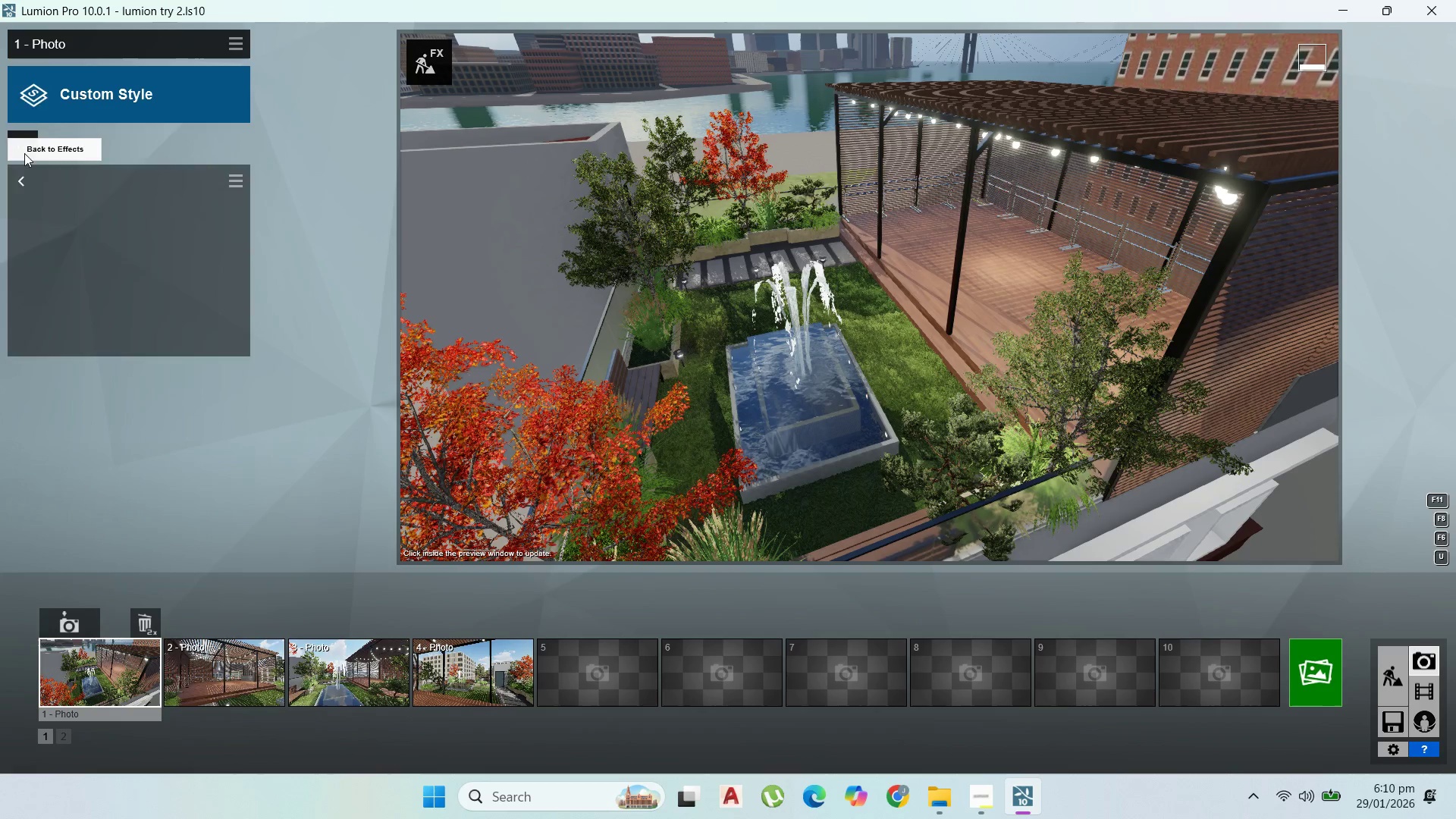 
left_click([23, 148])
 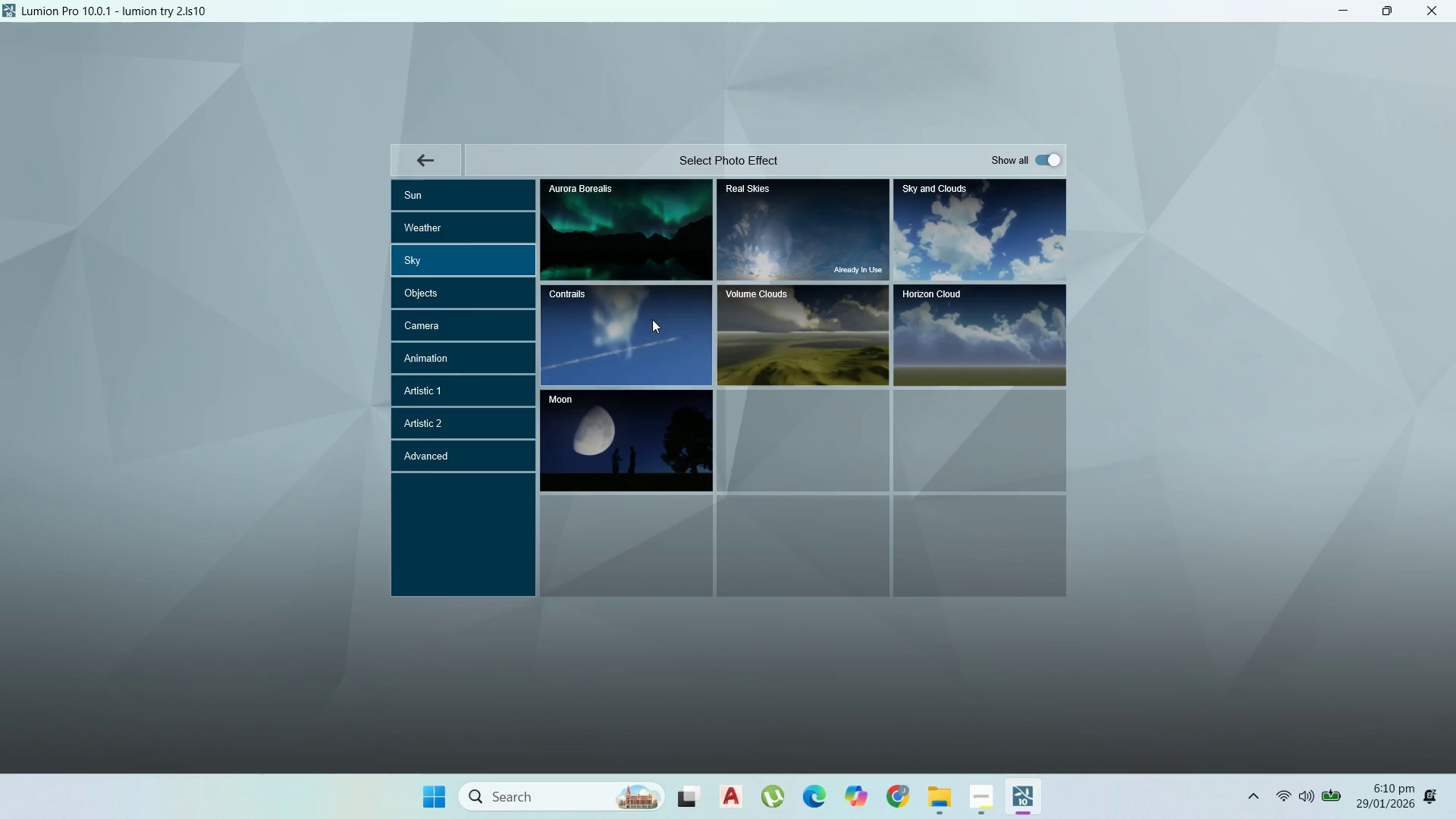 
left_click([489, 297])